 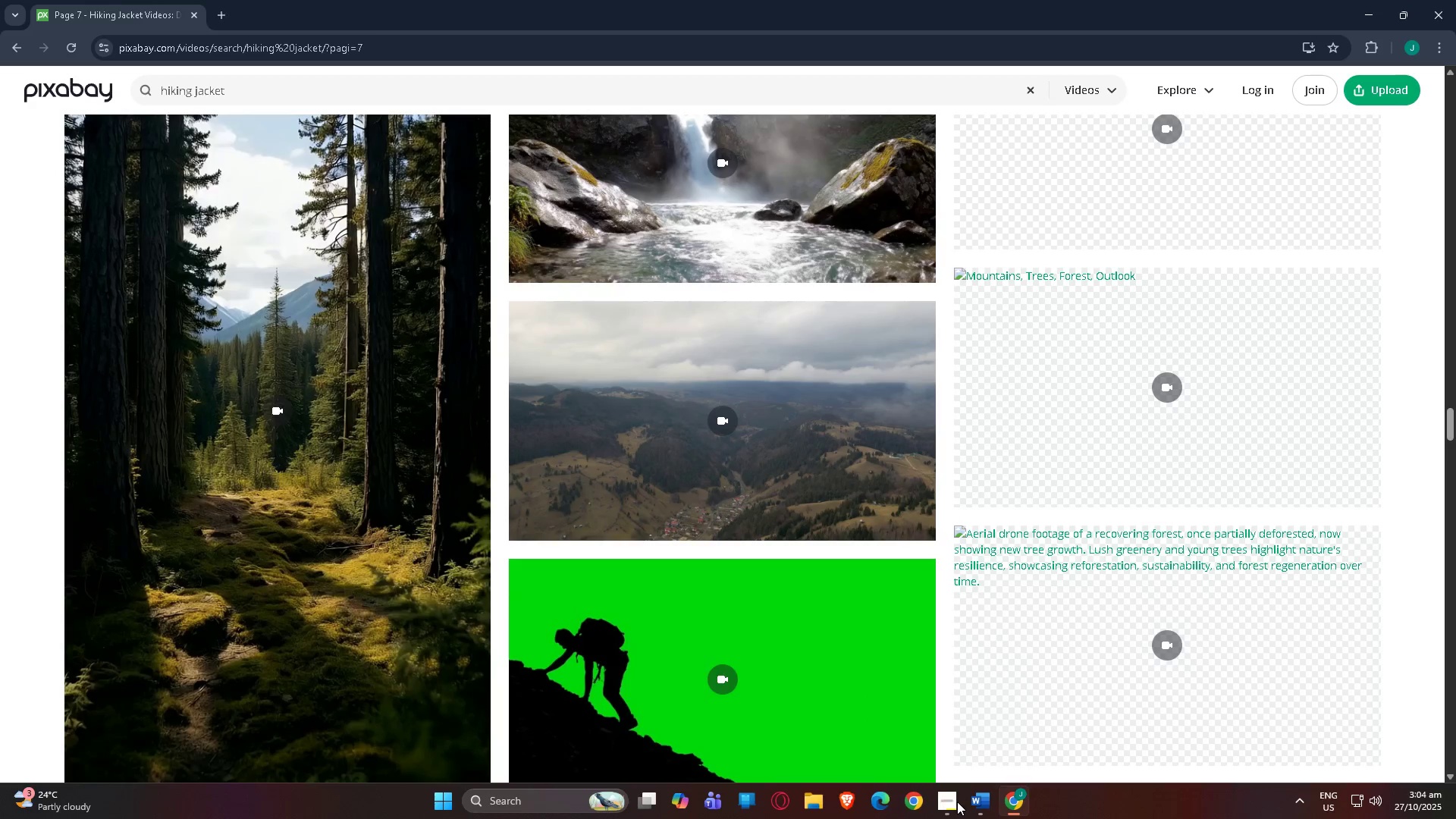 
scroll: coordinate [900, 711], scroll_direction: down, amount: 76.0
 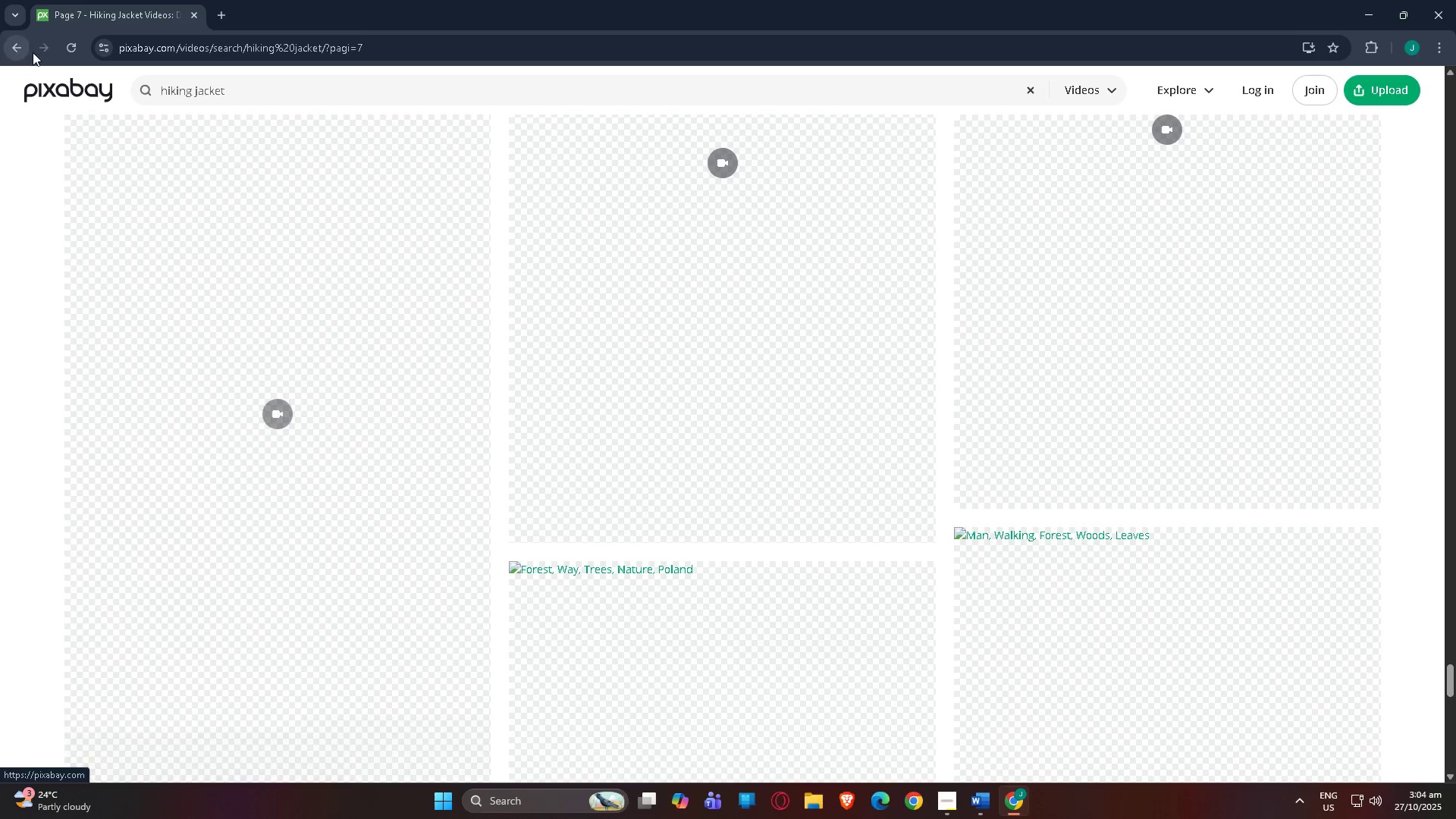 
left_click([74, 36])
 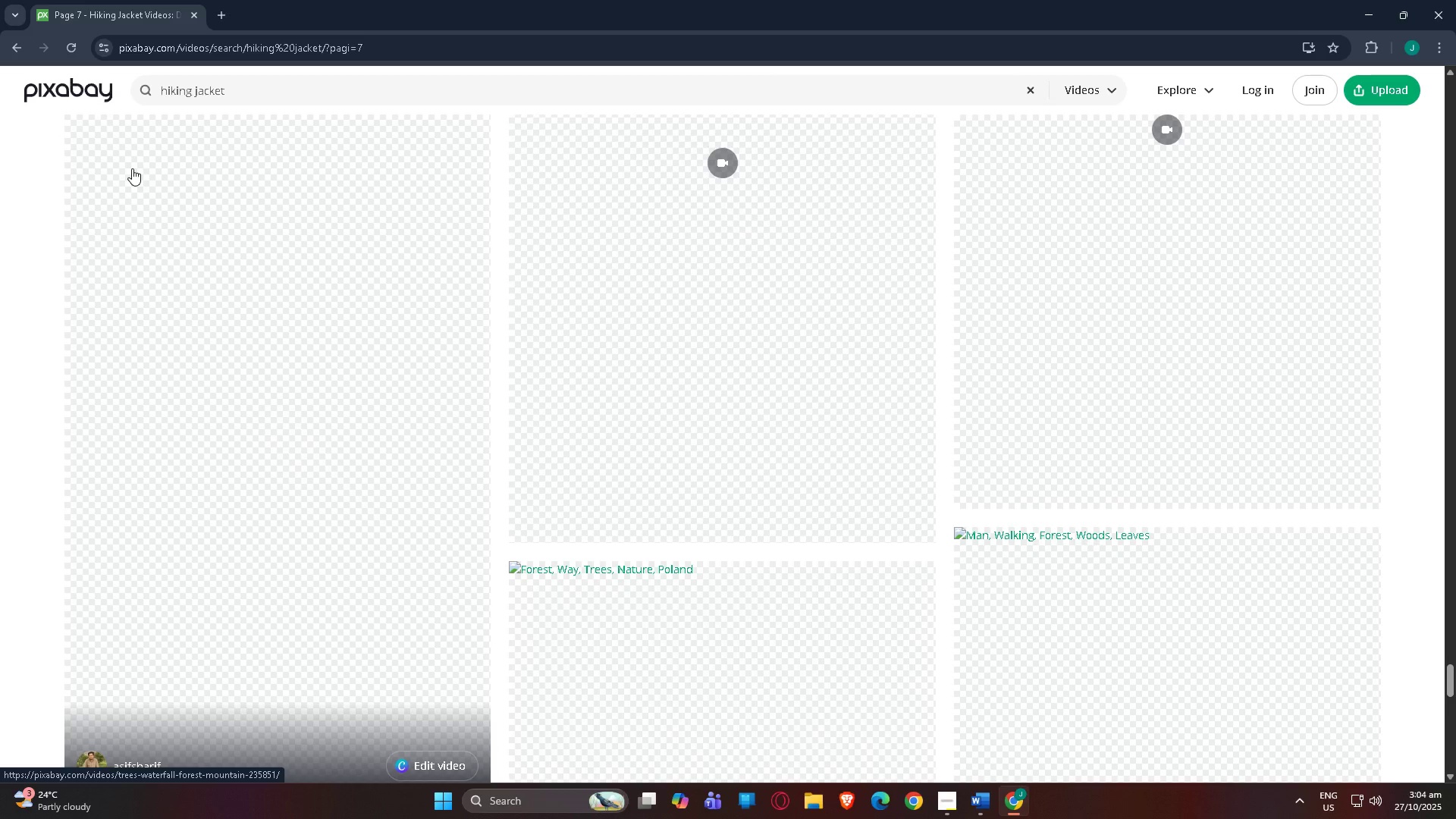 
mouse_move([1453, 1])
 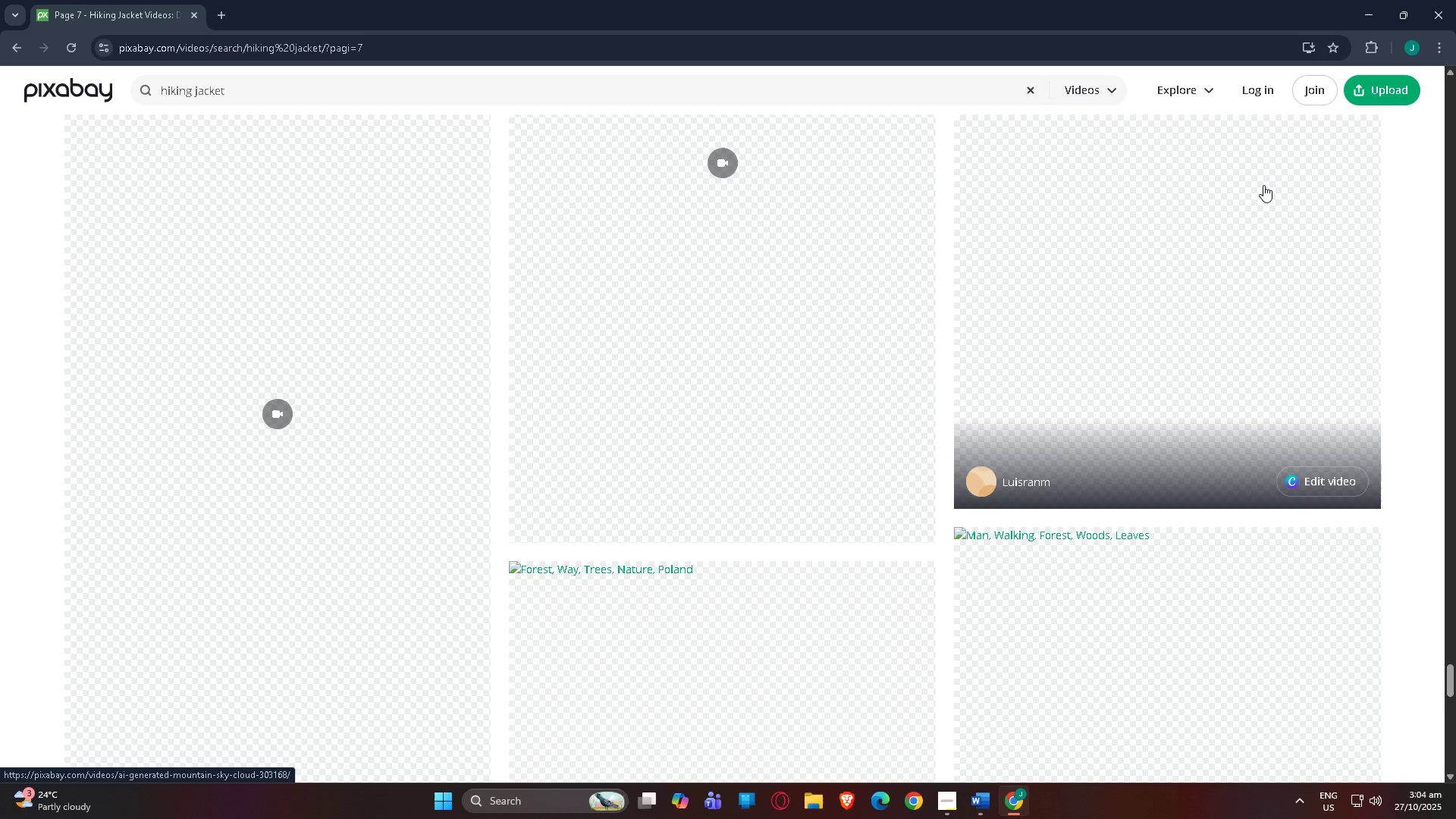 
scroll: coordinate [1181, 319], scroll_direction: down, amount: 9.0
 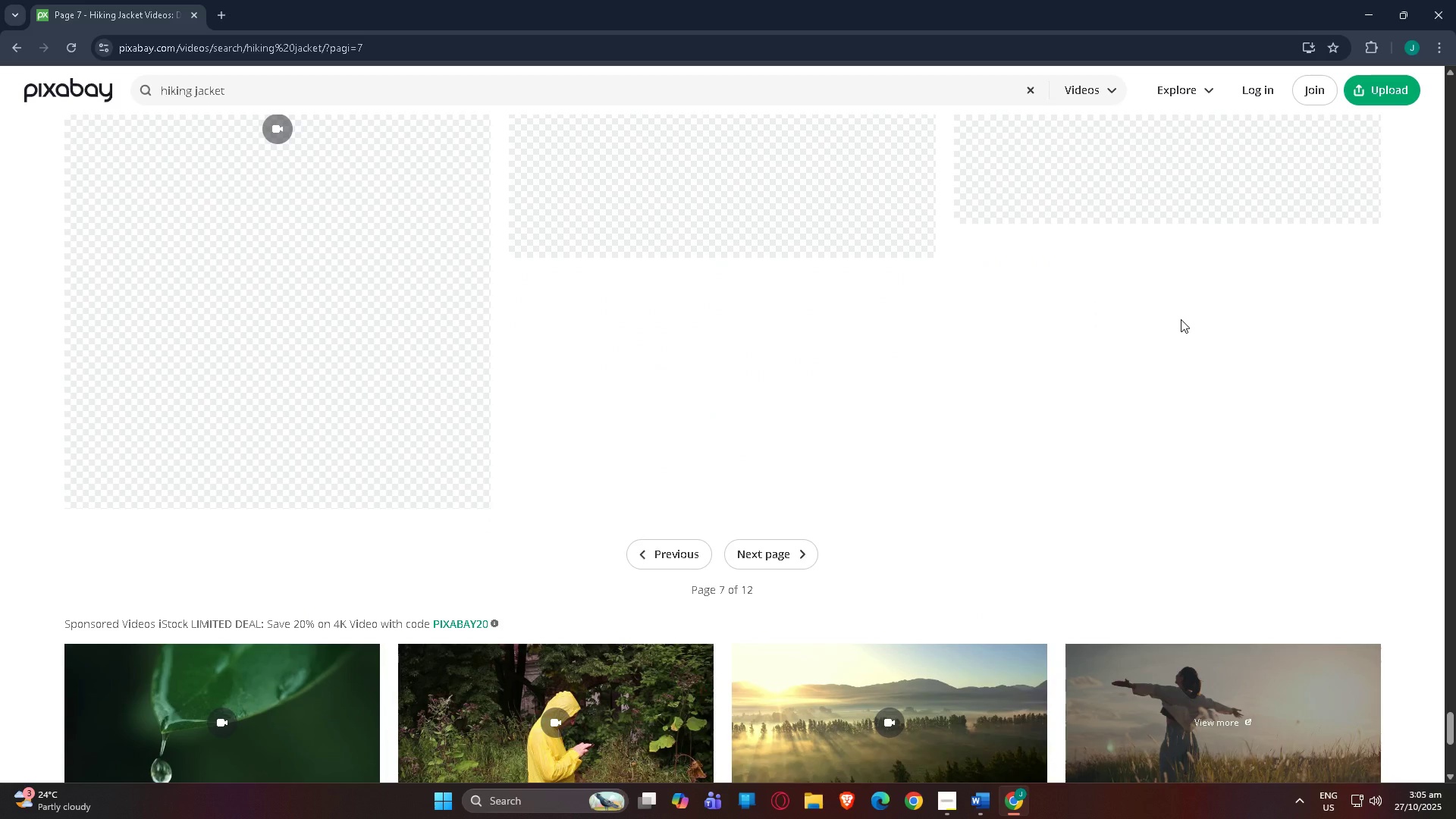 
scroll: coordinate [1167, 295], scroll_direction: down, amount: 10.0
 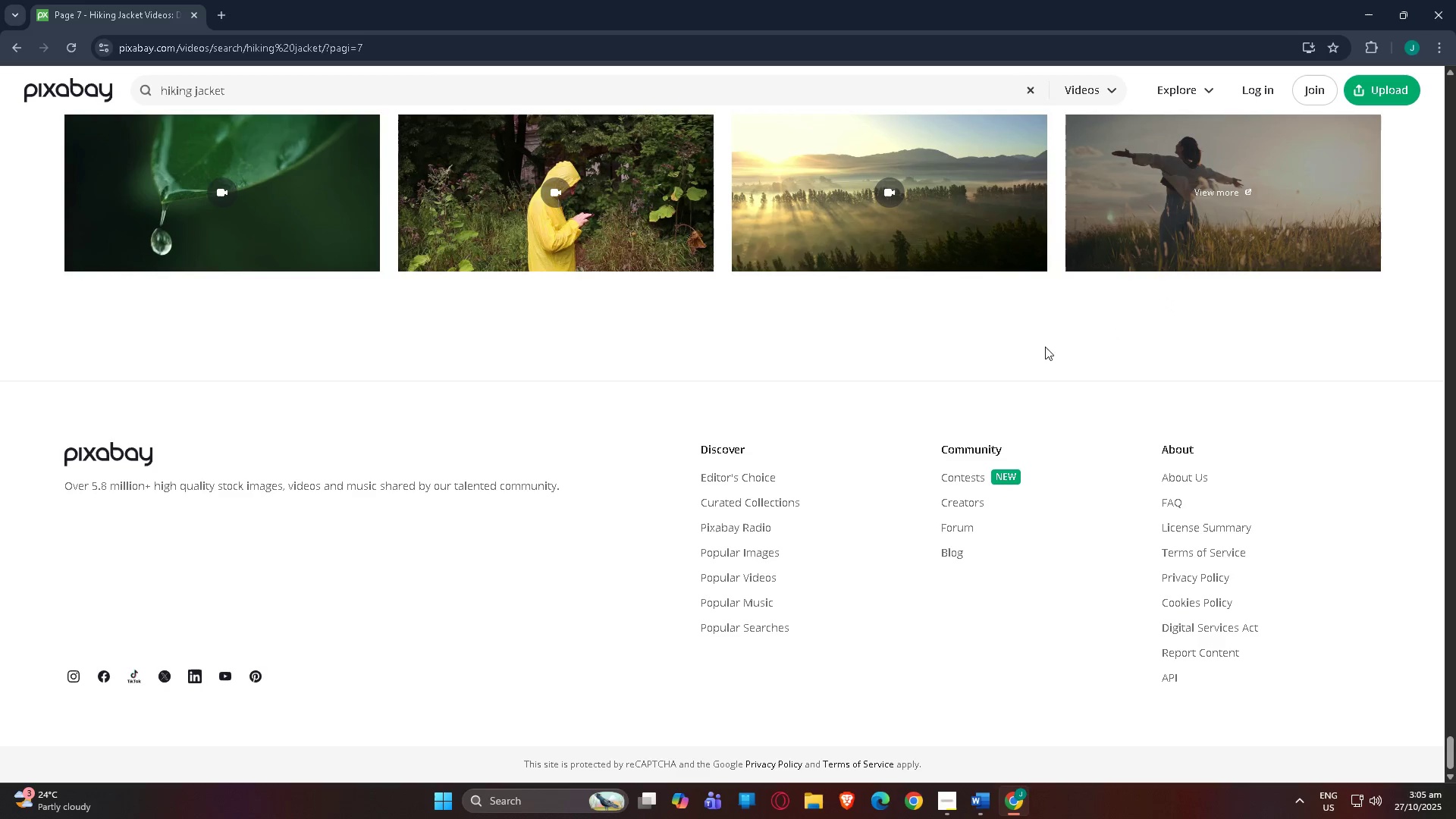 
scroll: coordinate [994, 349], scroll_direction: up, amount: 2.0
 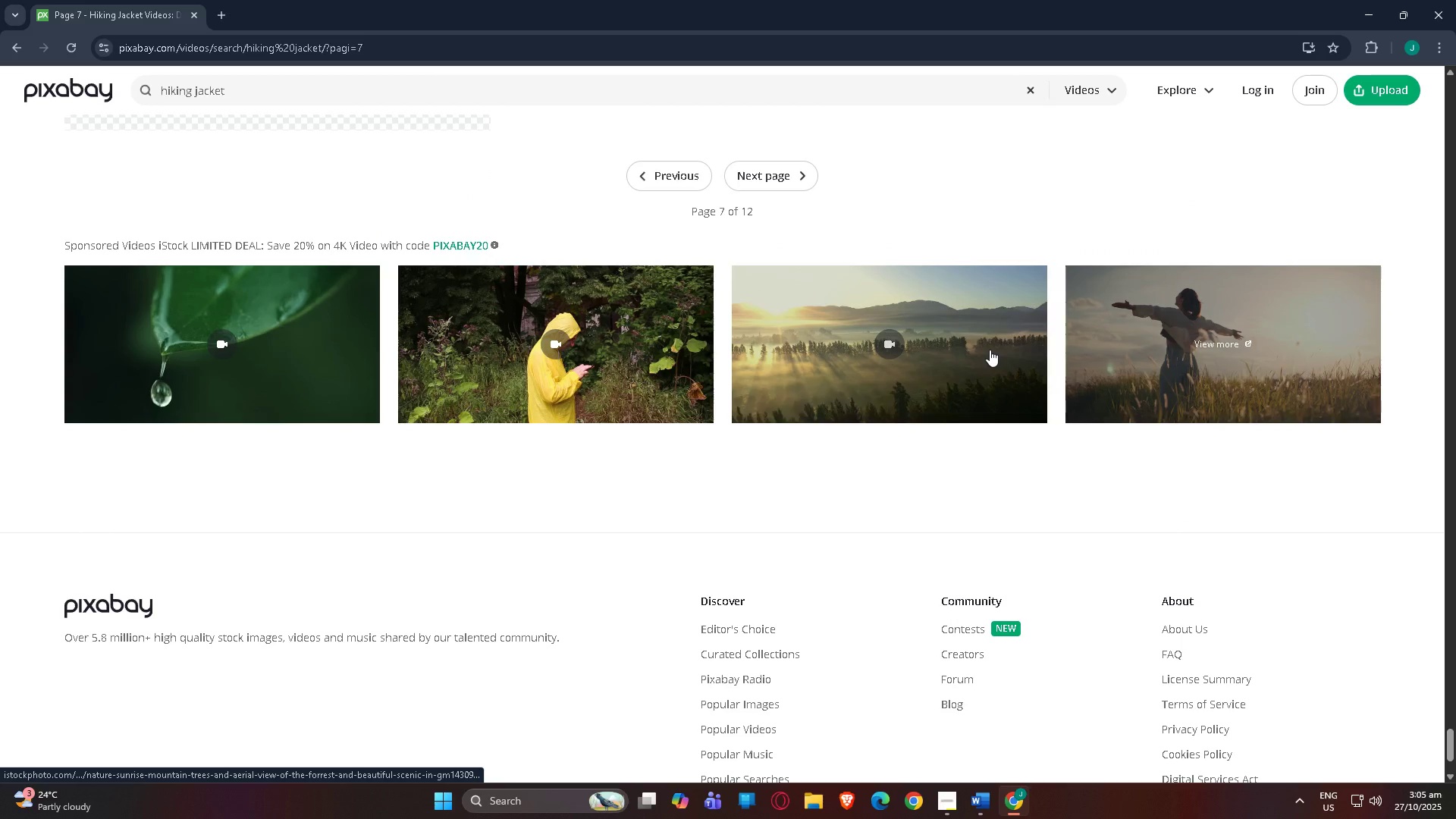 
scroll: coordinate [990, 350], scroll_direction: down, amount: 3.0
 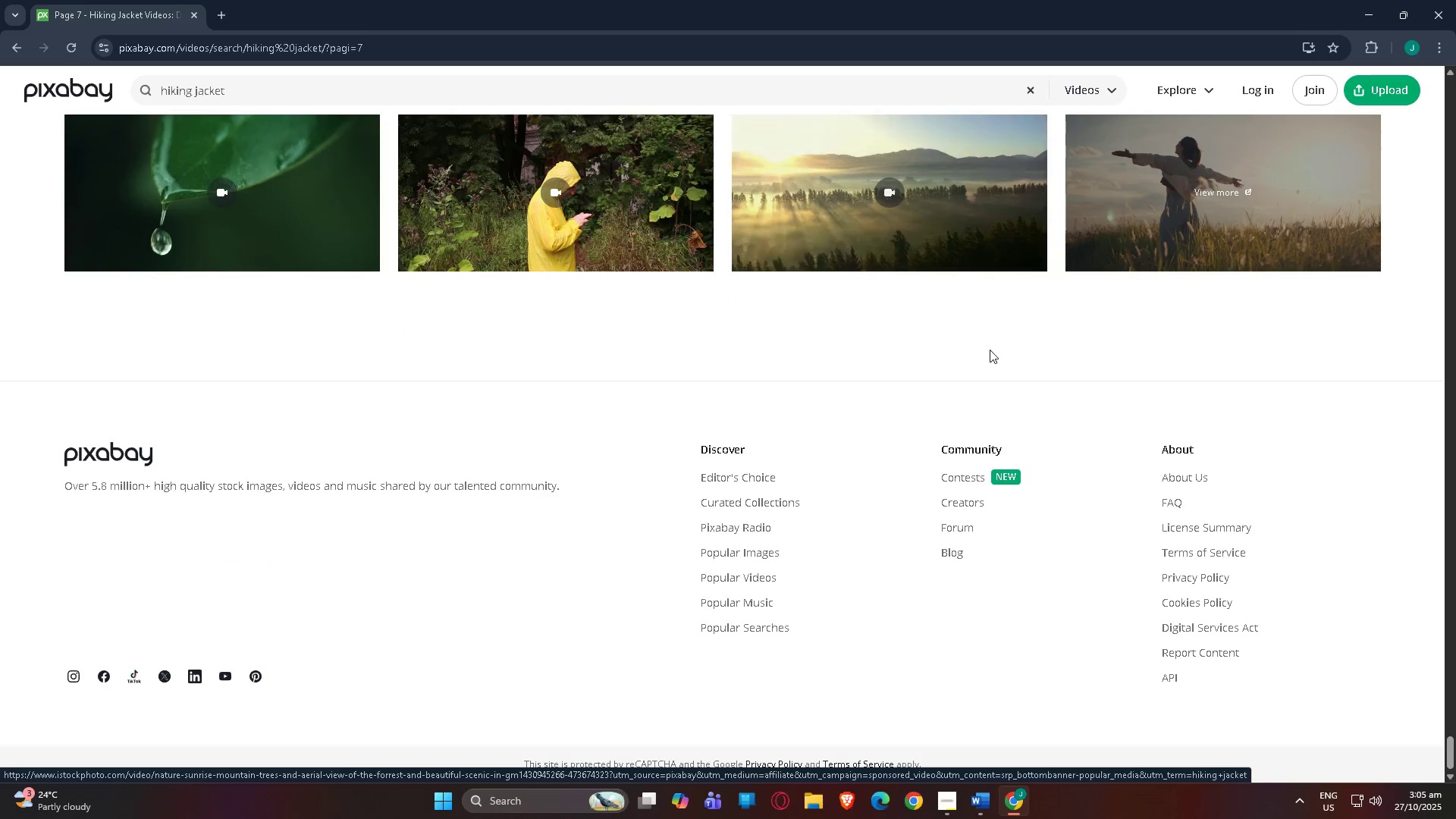 
scroll: coordinate [670, 356], scroll_direction: up, amount: 4.0
 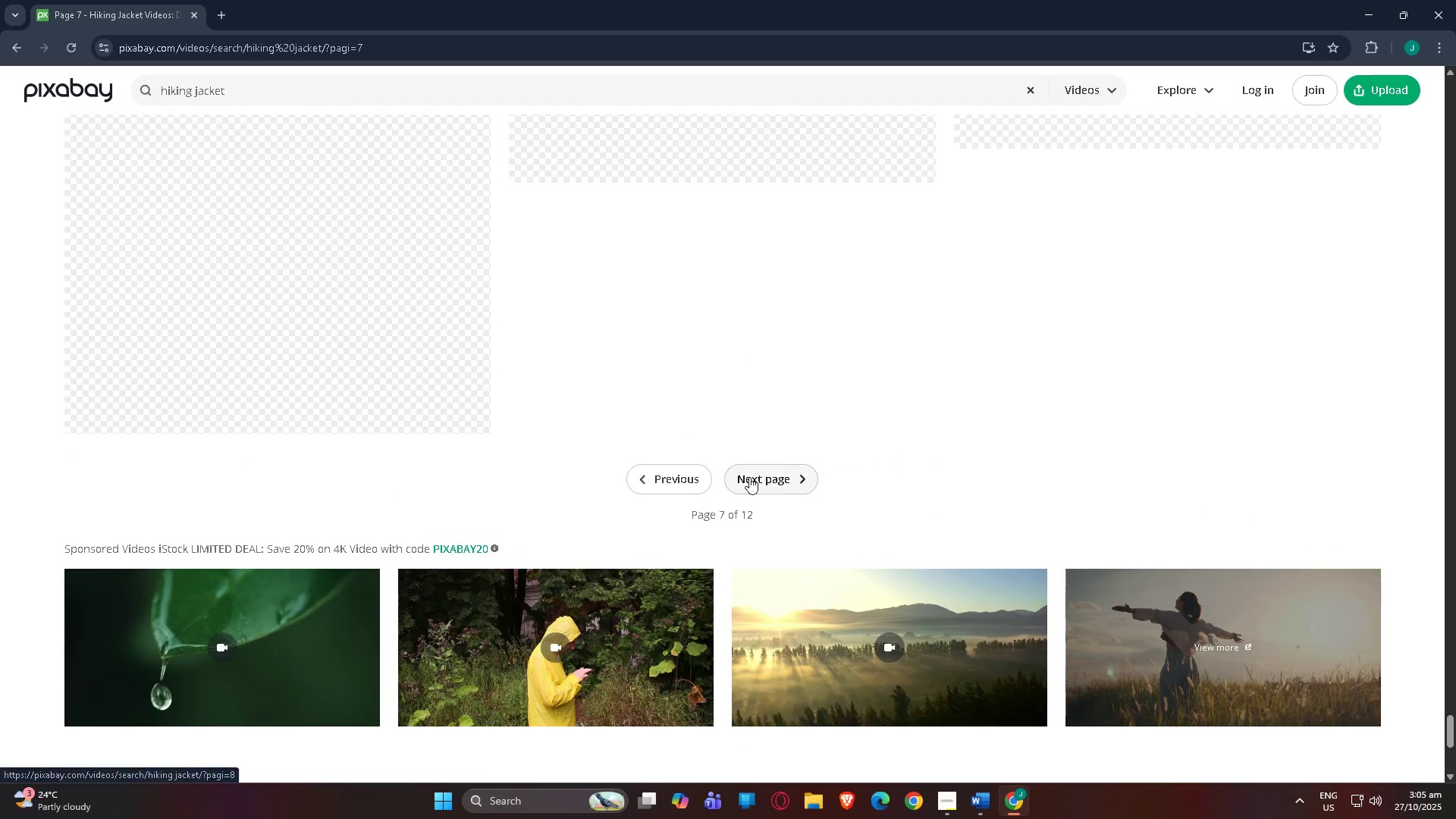 
left_click([749, 477])
 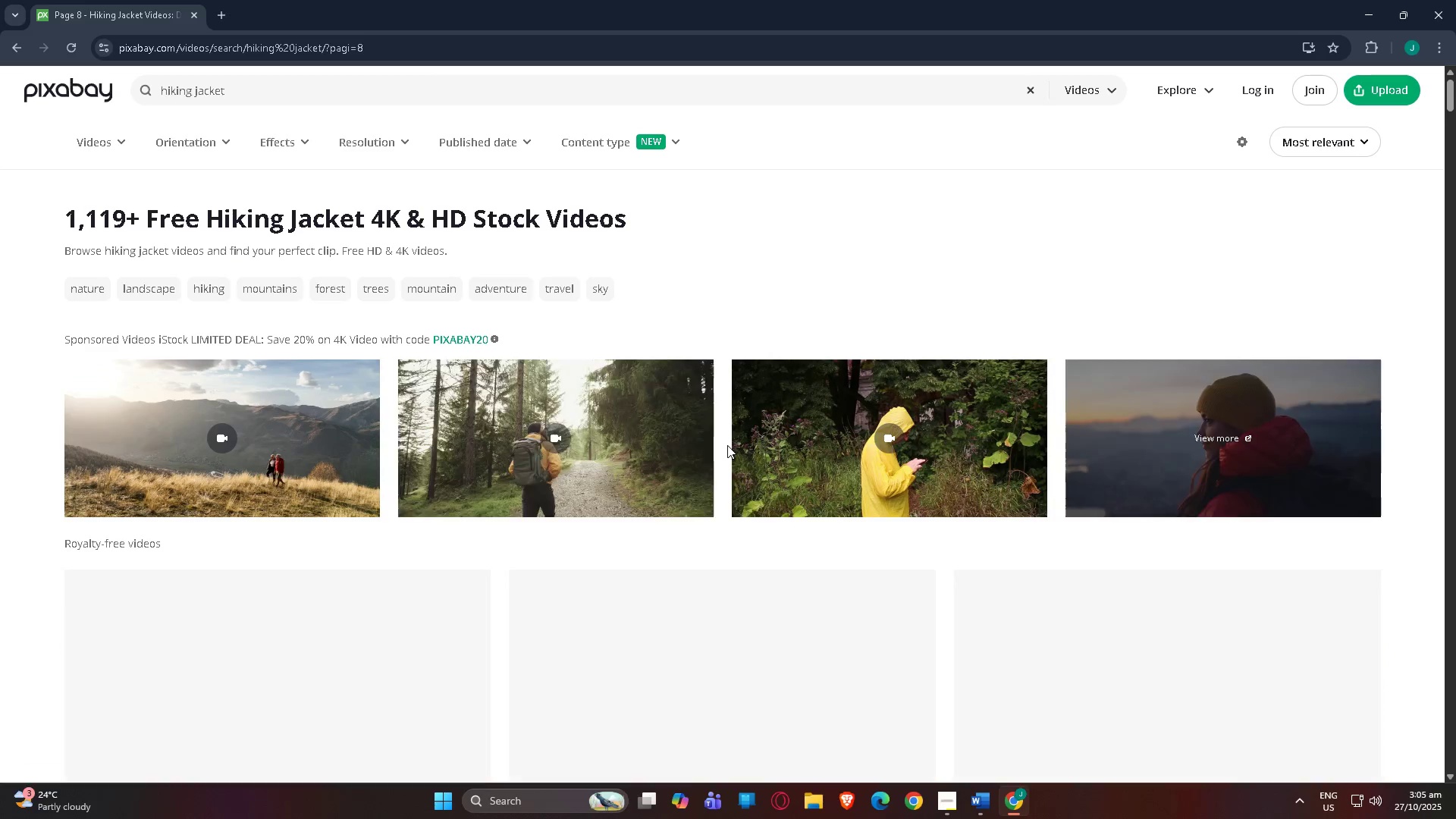 
scroll: coordinate [586, 429], scroll_direction: down, amount: 18.0
 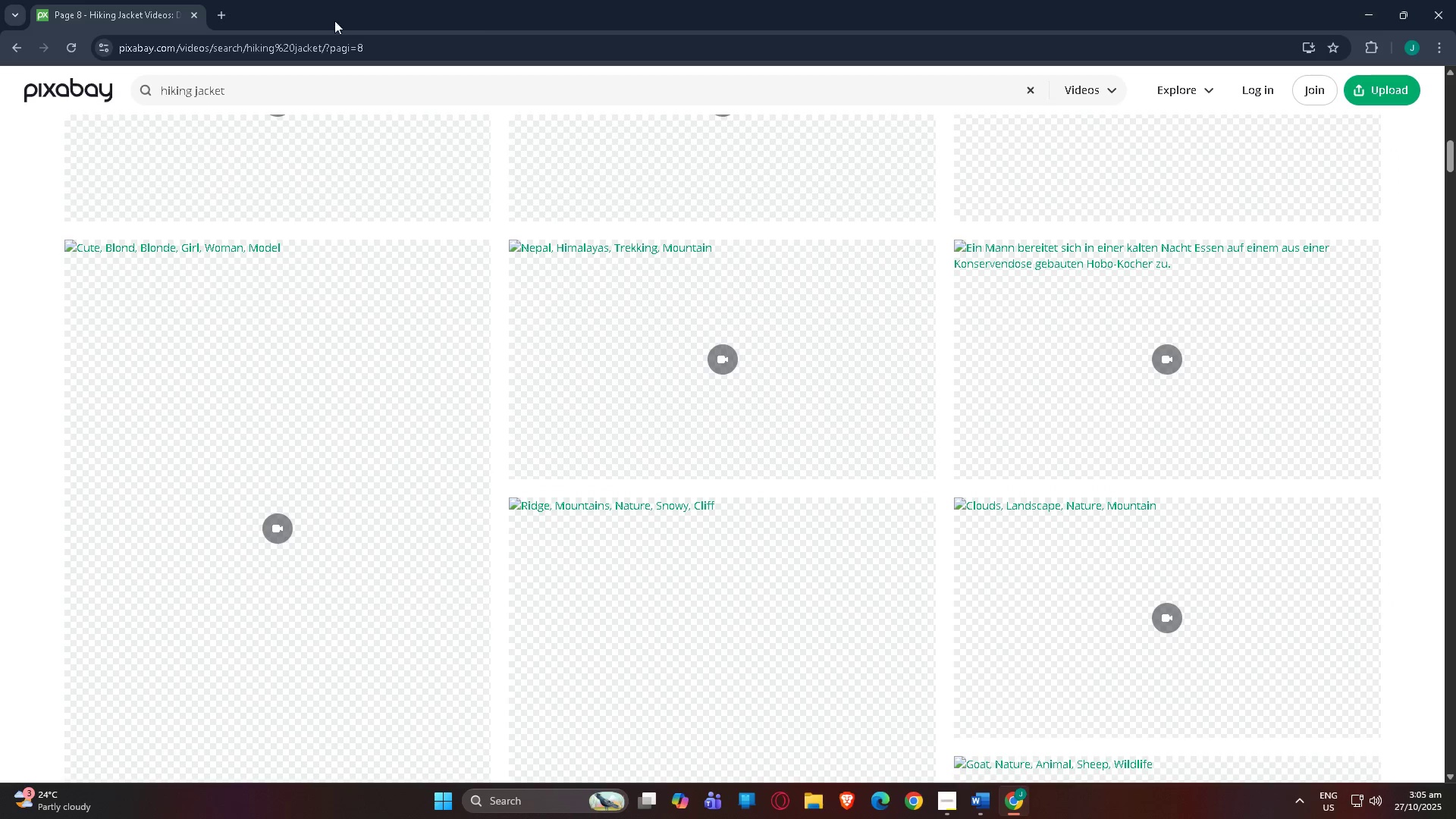 
left_click([360, 46])
 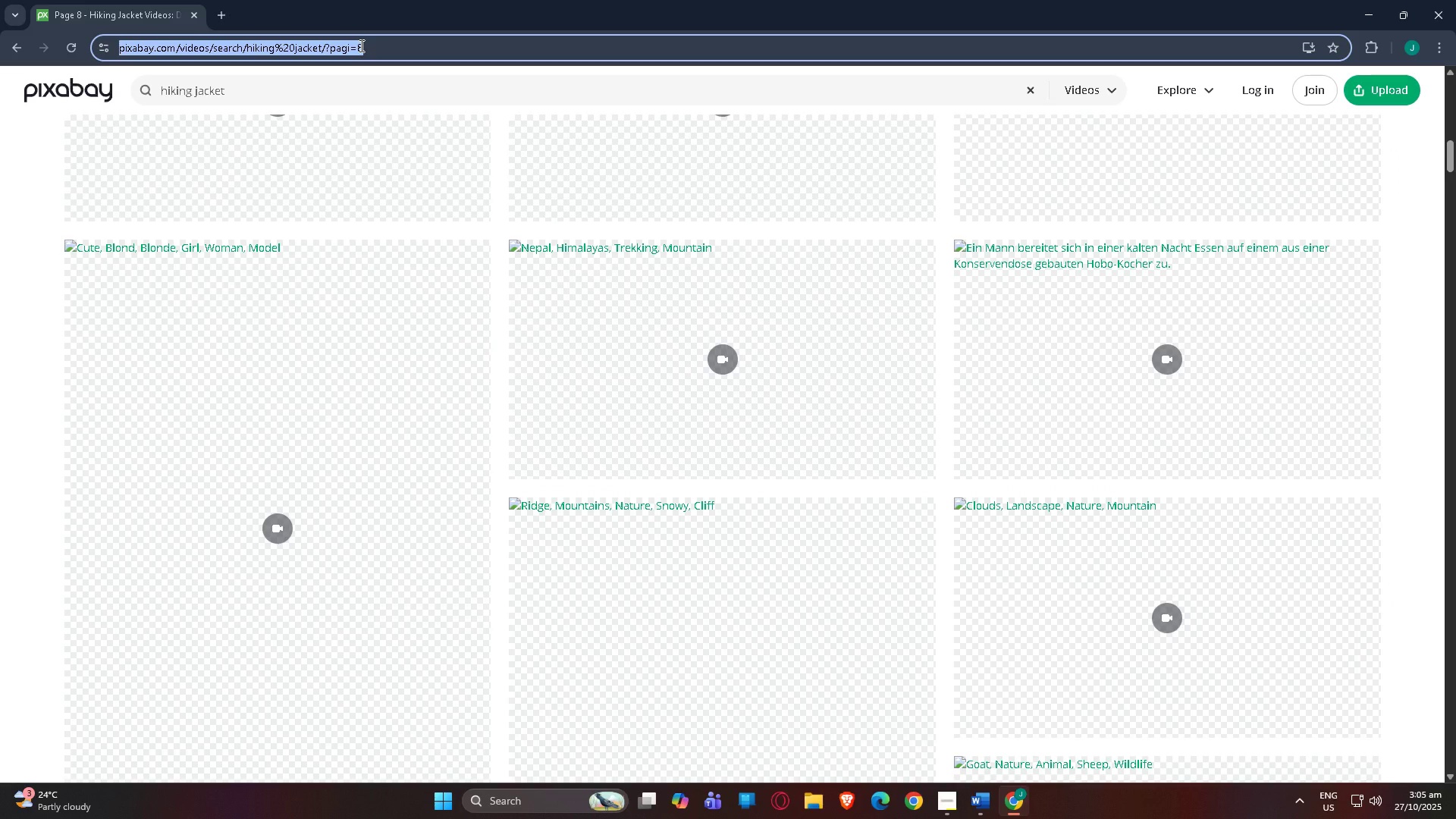 
type(pexe\)
 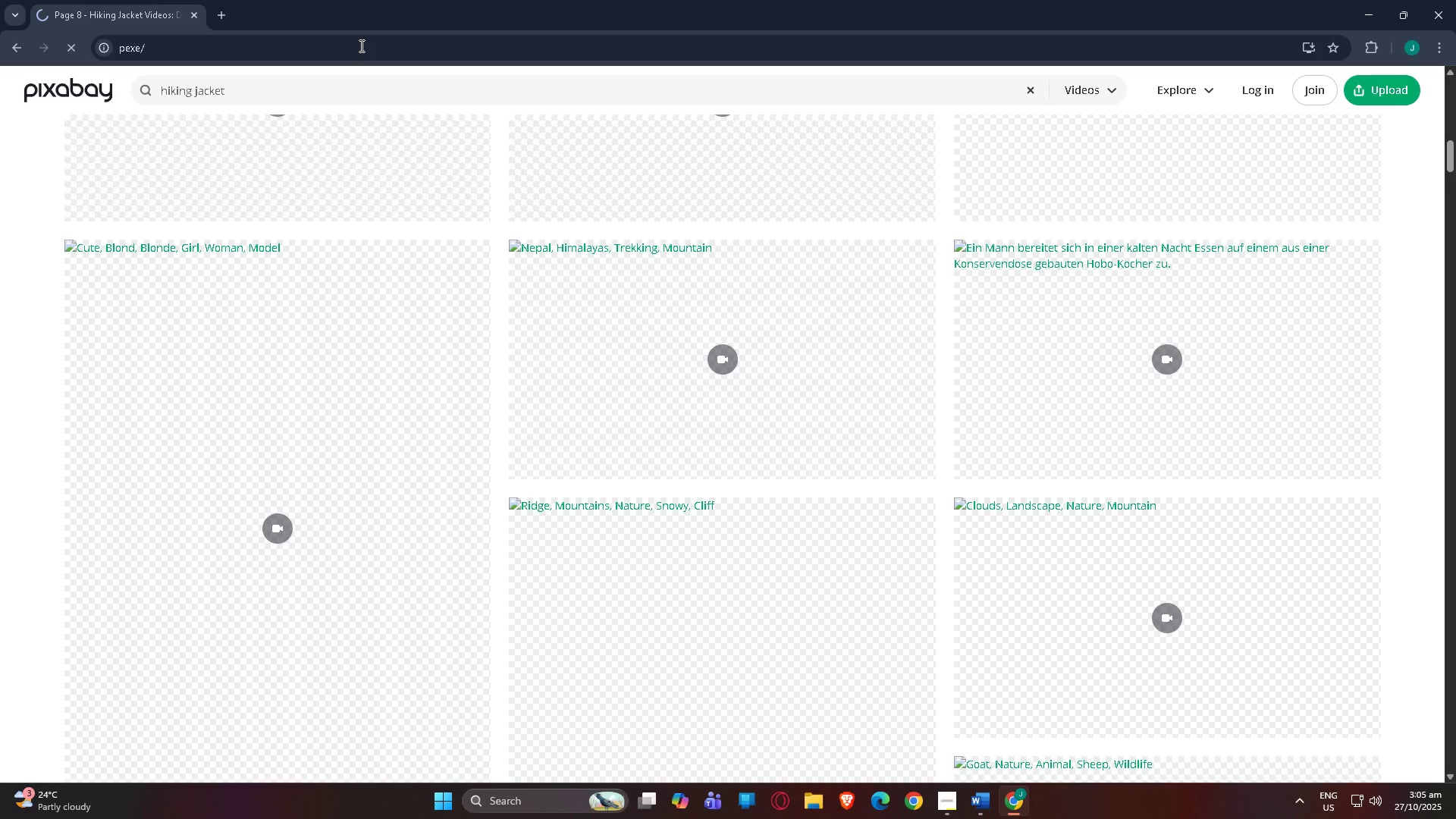 
key(Enter)
 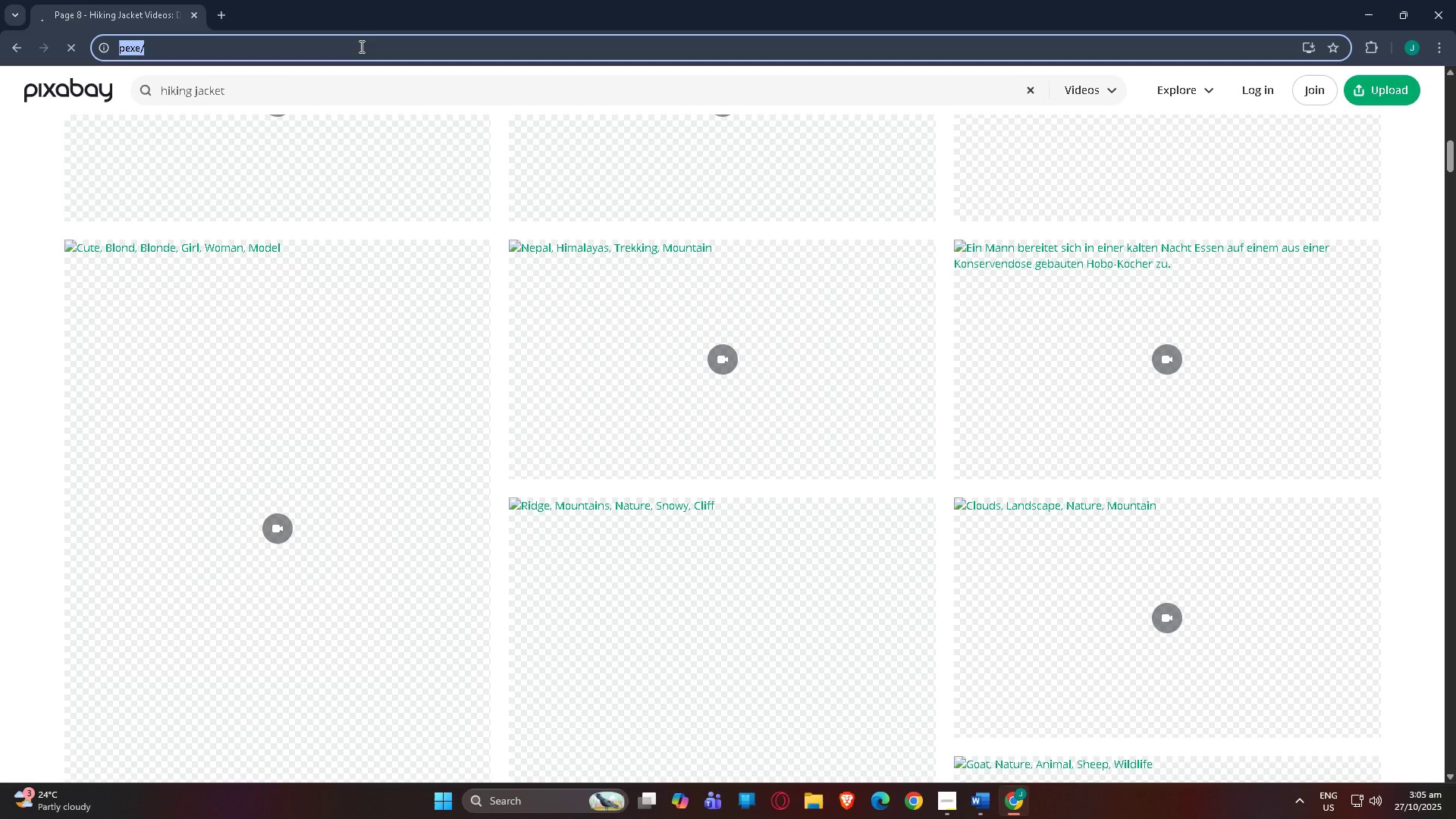 
type([p)
key(Backspace)
key(Backspace)
type([p)
key(Backspace)
key(Backspace)
type(pec)
key(Backspace)
type(xe)
 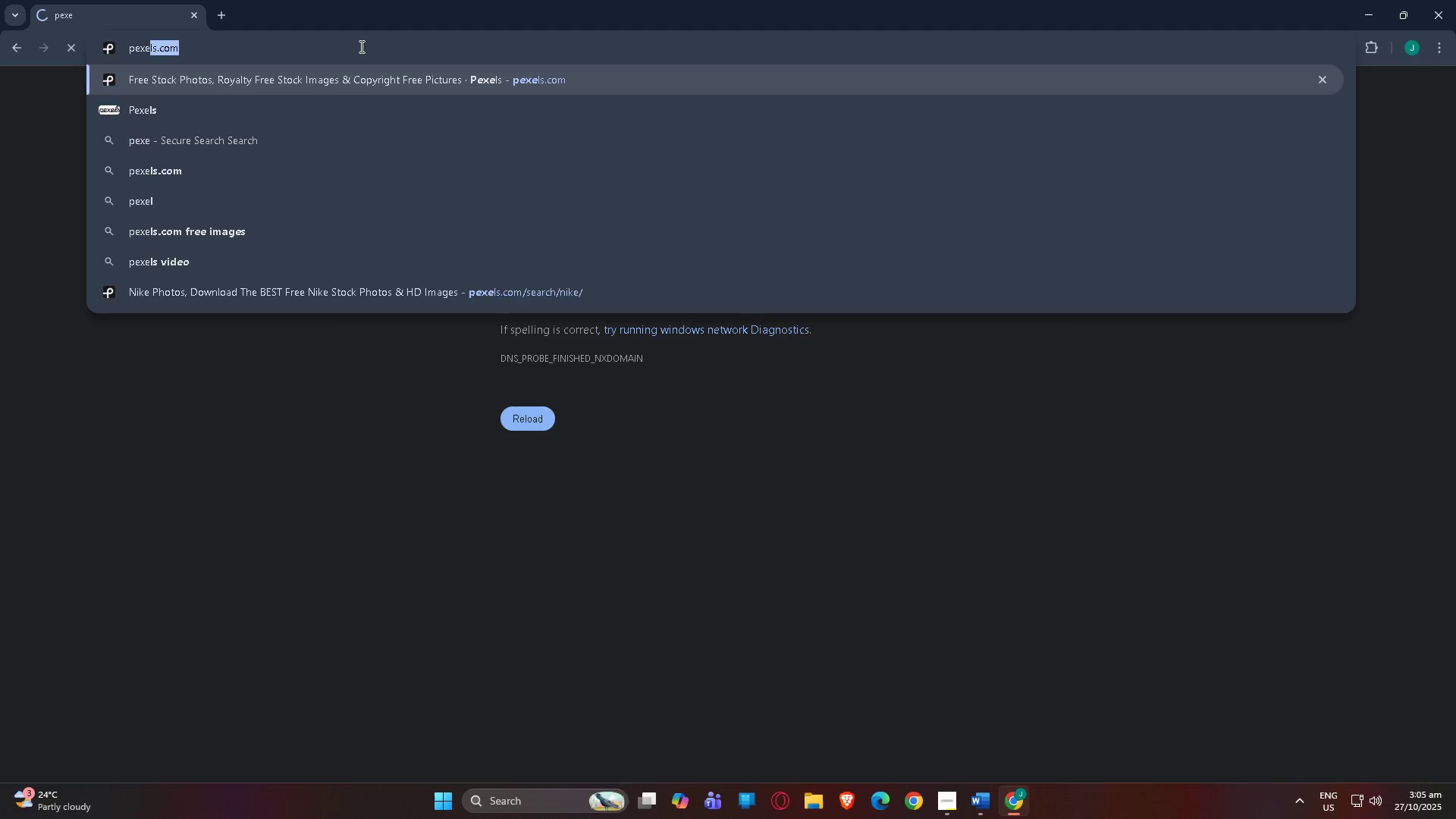 
key(Enter)
 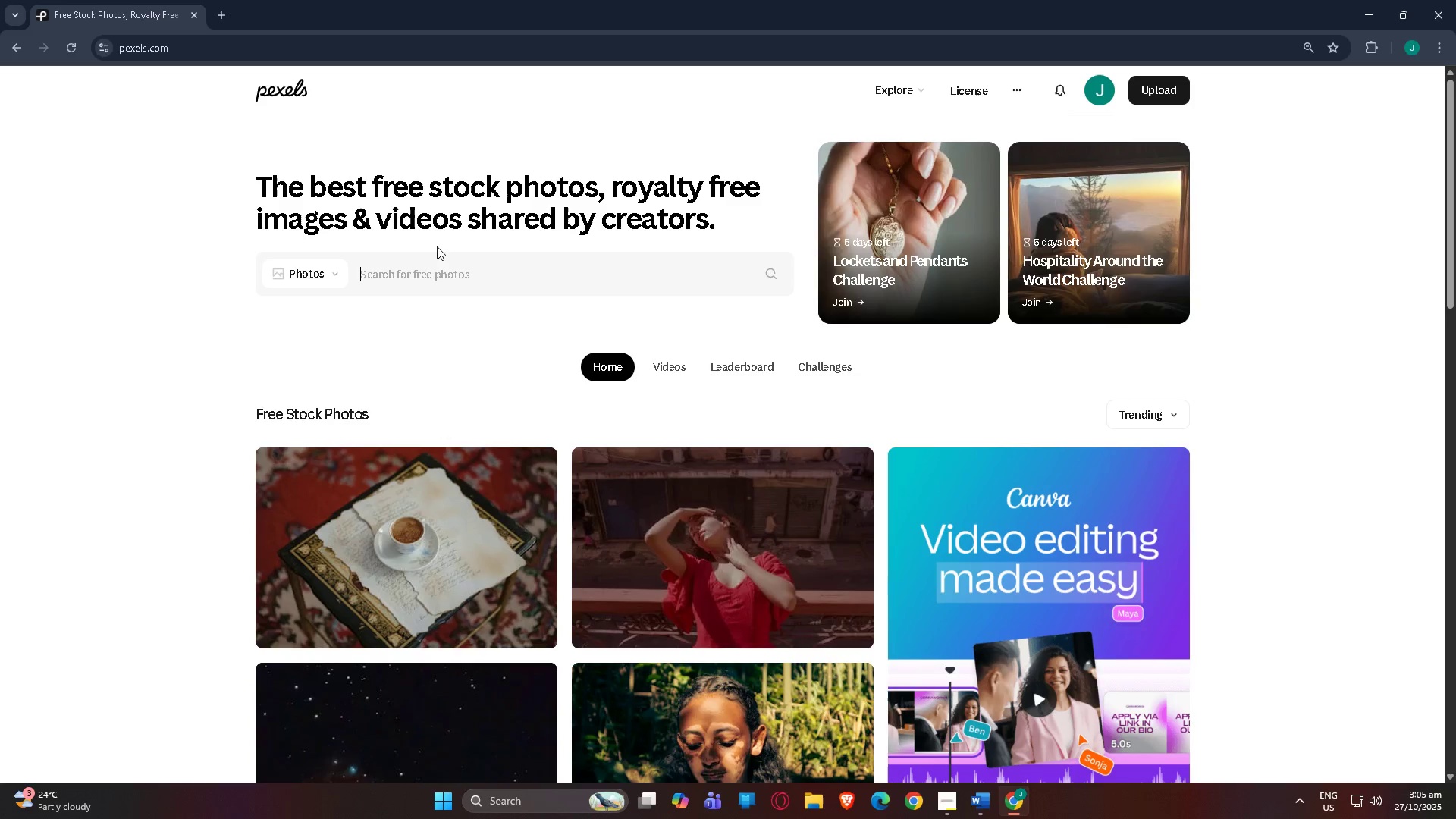 
left_click([337, 273])
 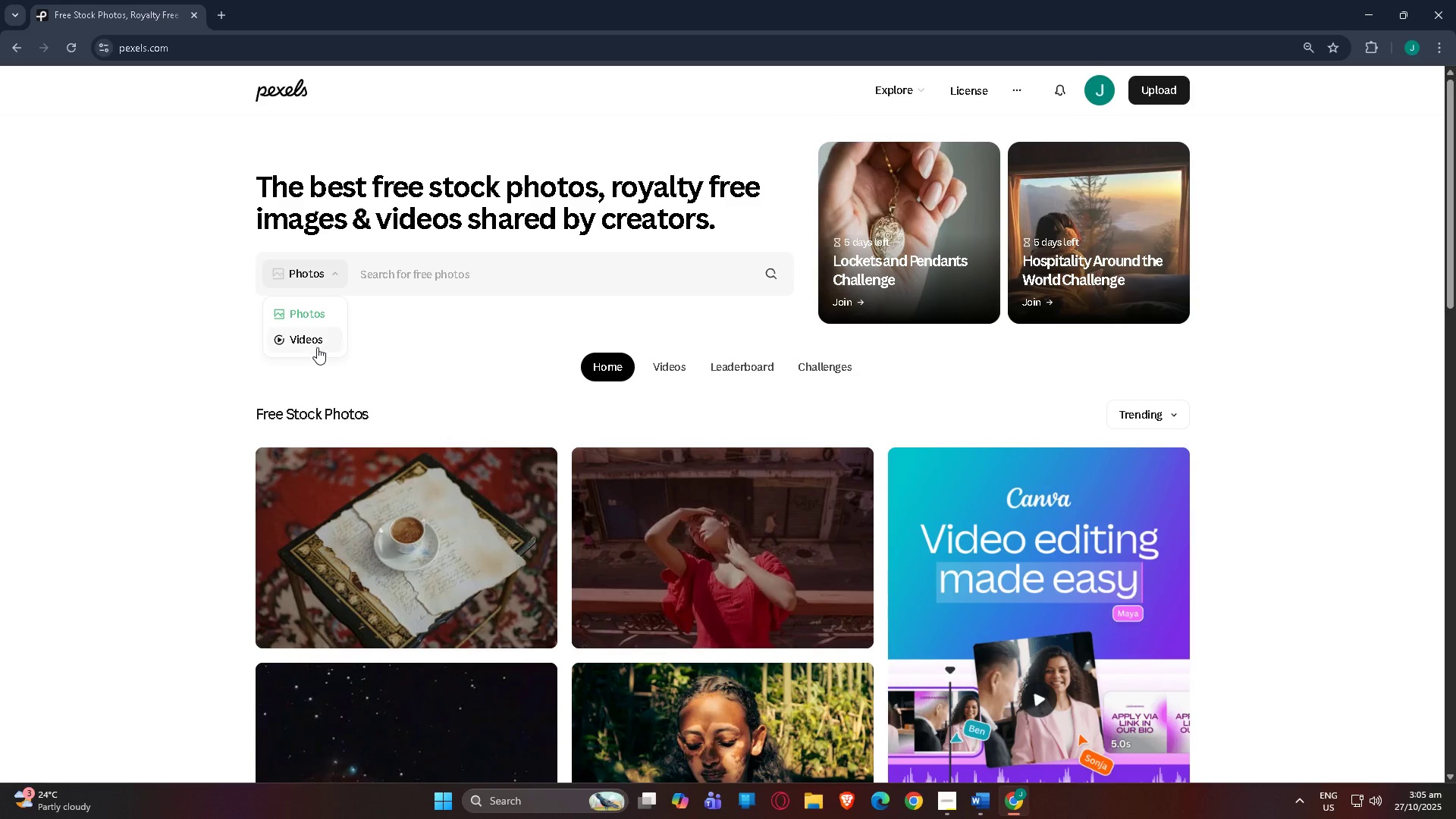 
left_click([317, 344])
 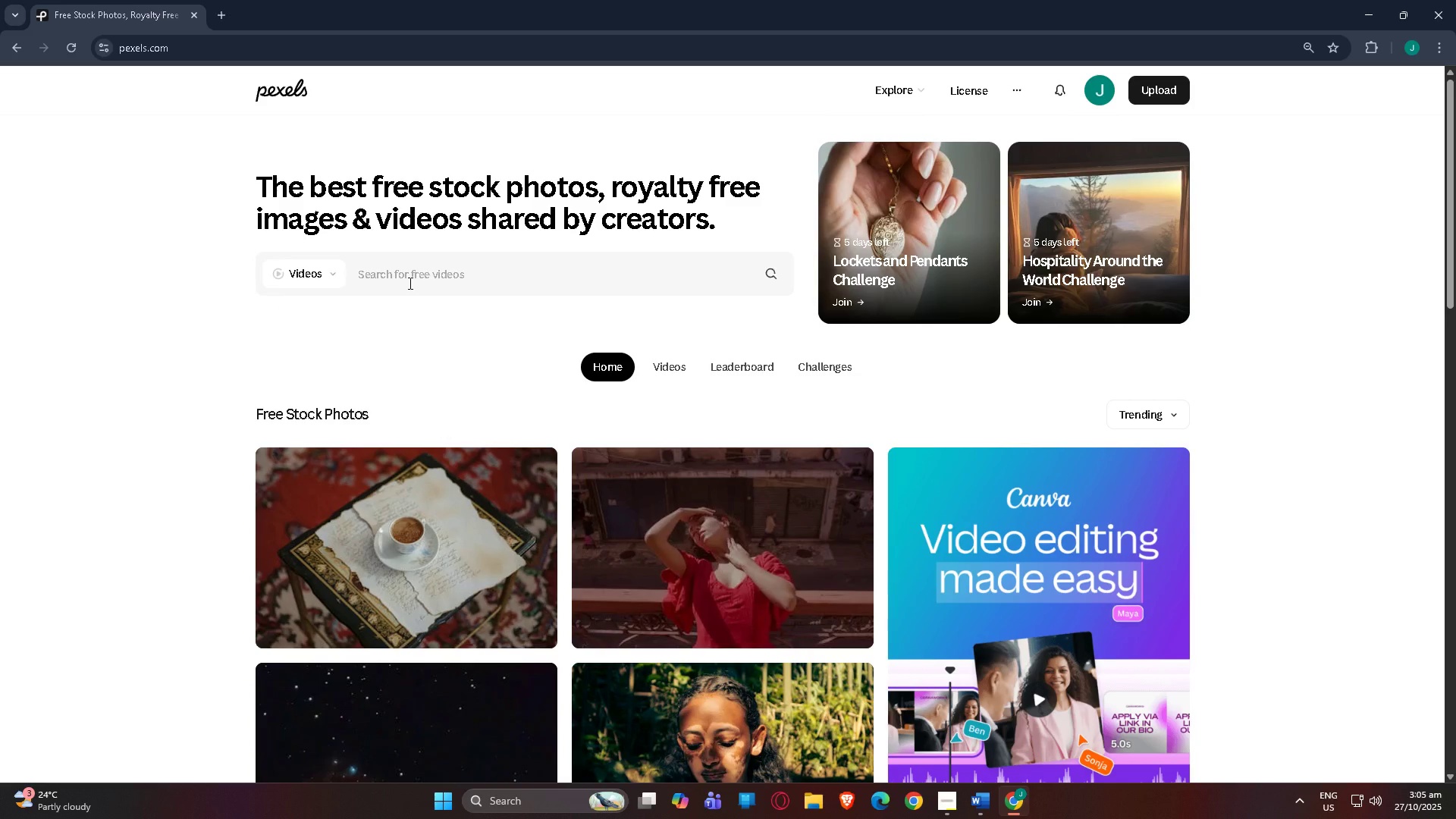 
wait(8.68)
 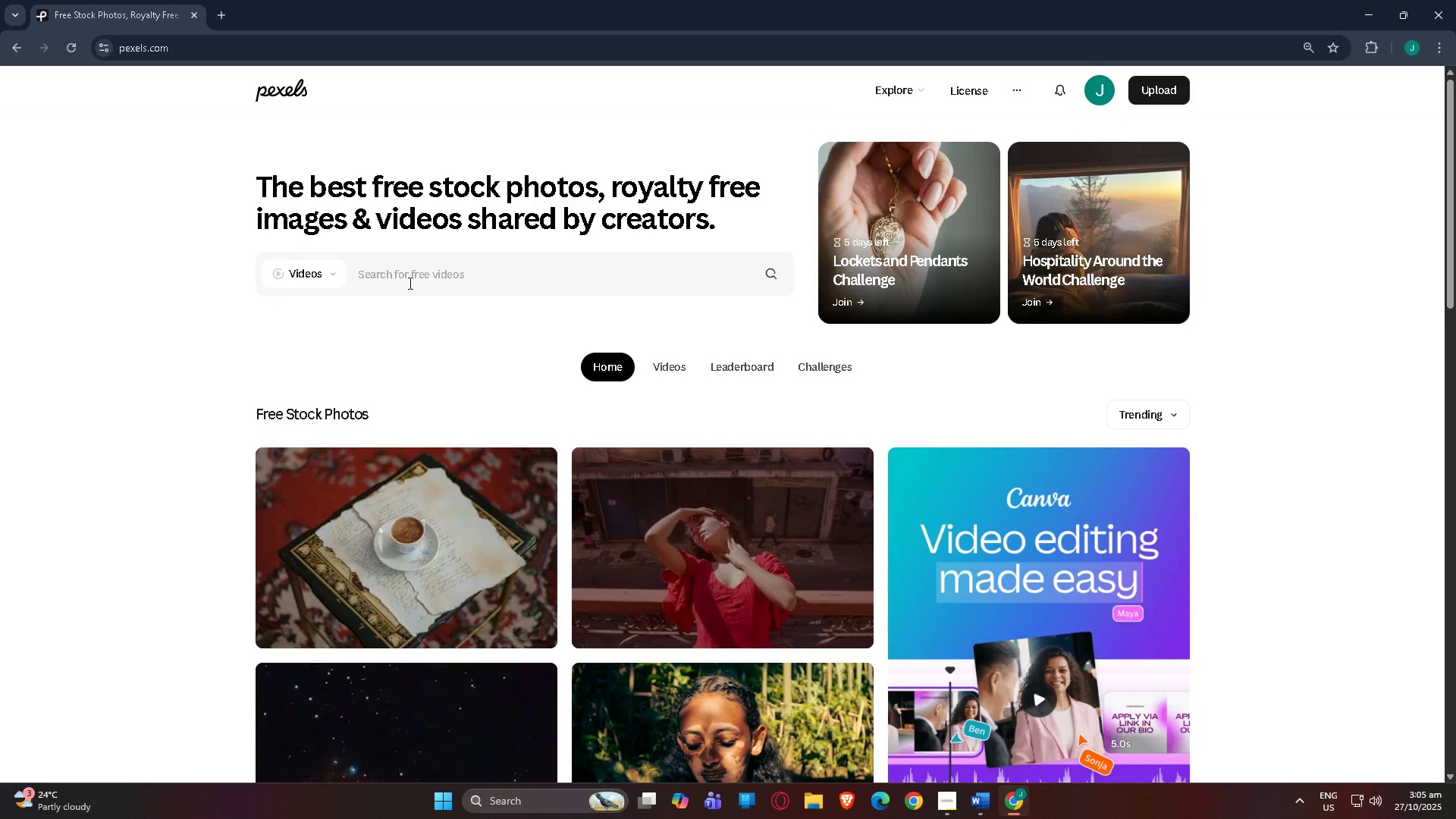 
scroll: coordinate [501, 415], scroll_direction: down, amount: 14.0
 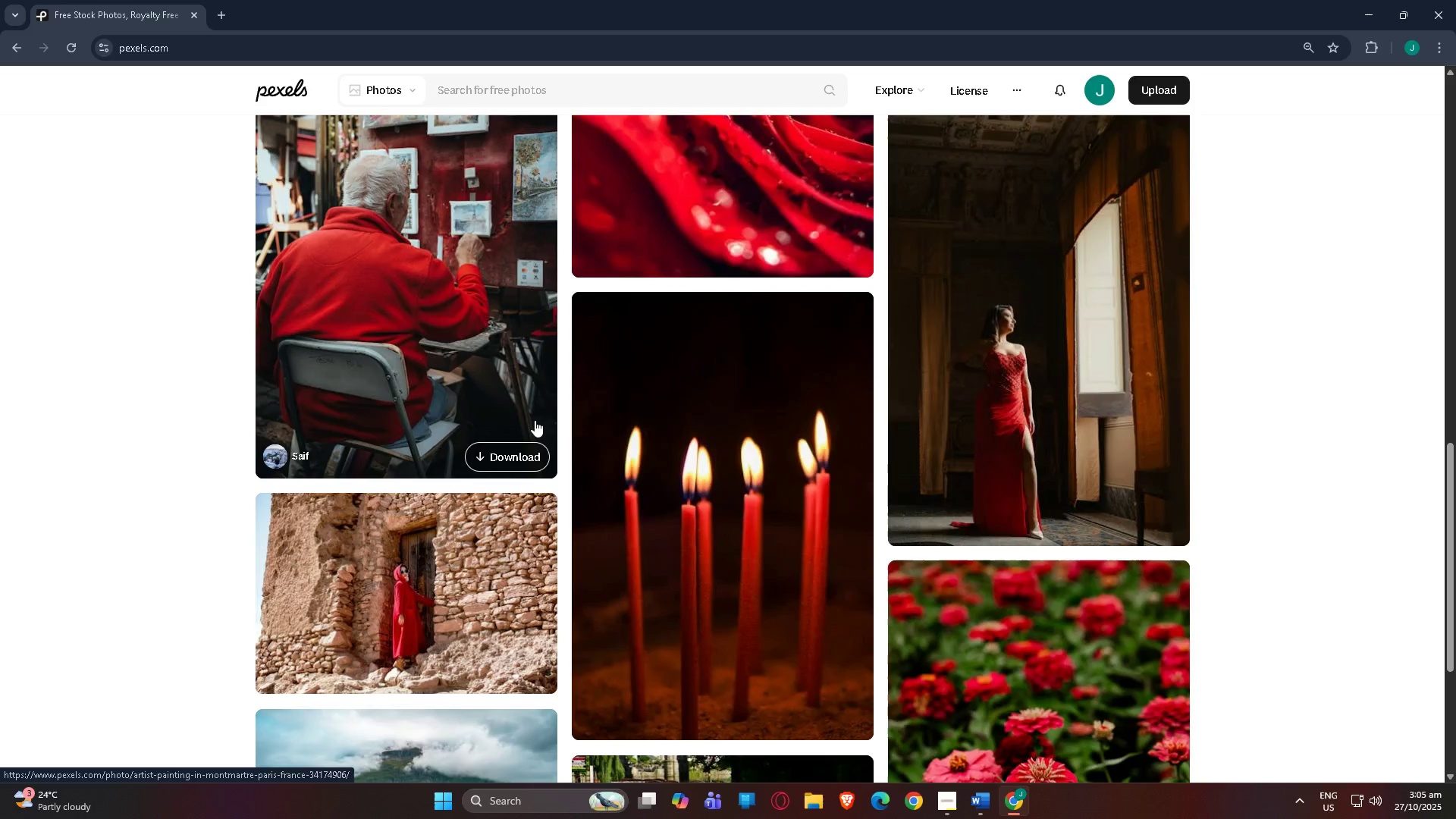 
scroll: coordinate [379, 309], scroll_direction: up, amount: 3.0
 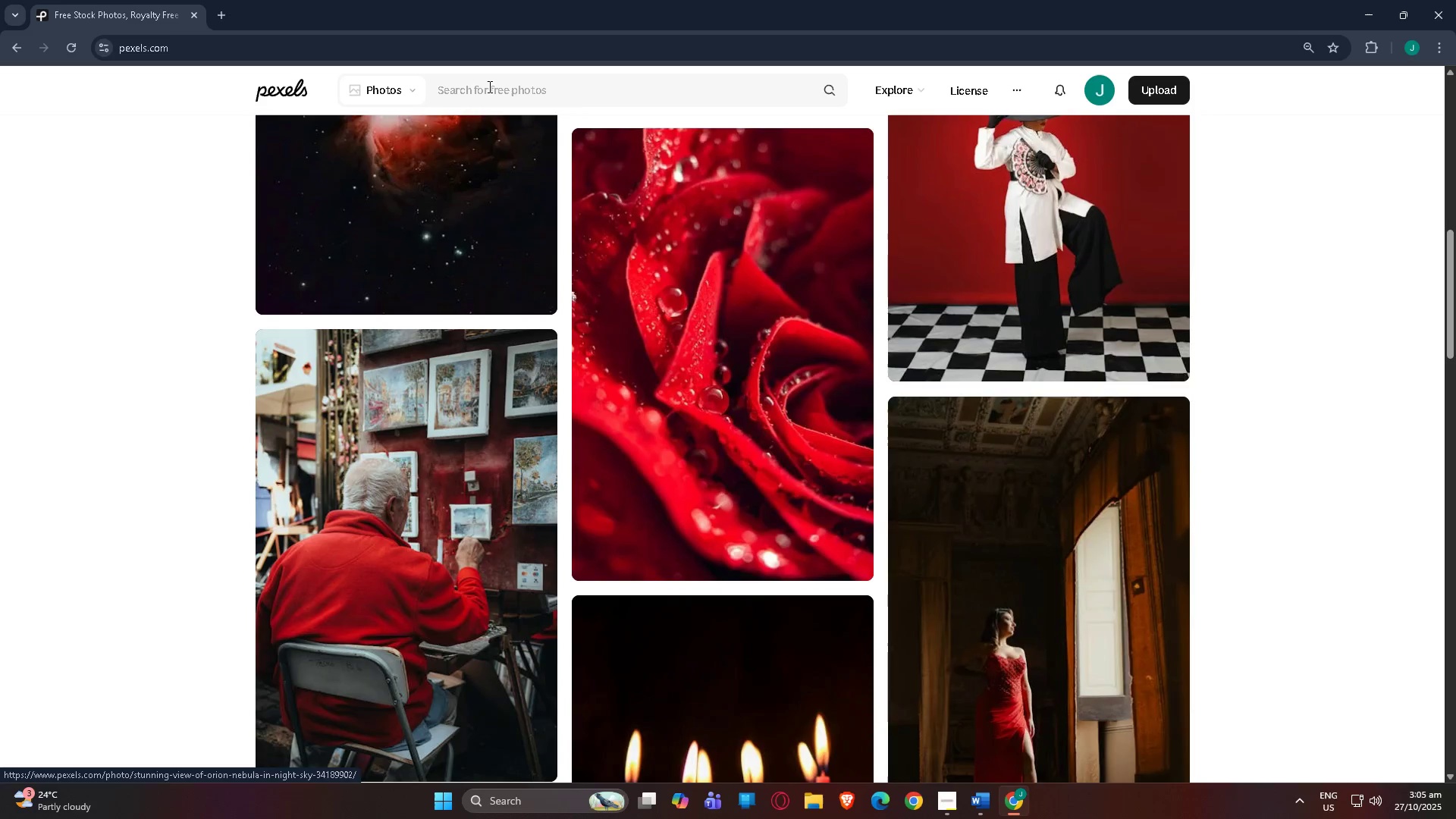 
left_click([488, 86])
 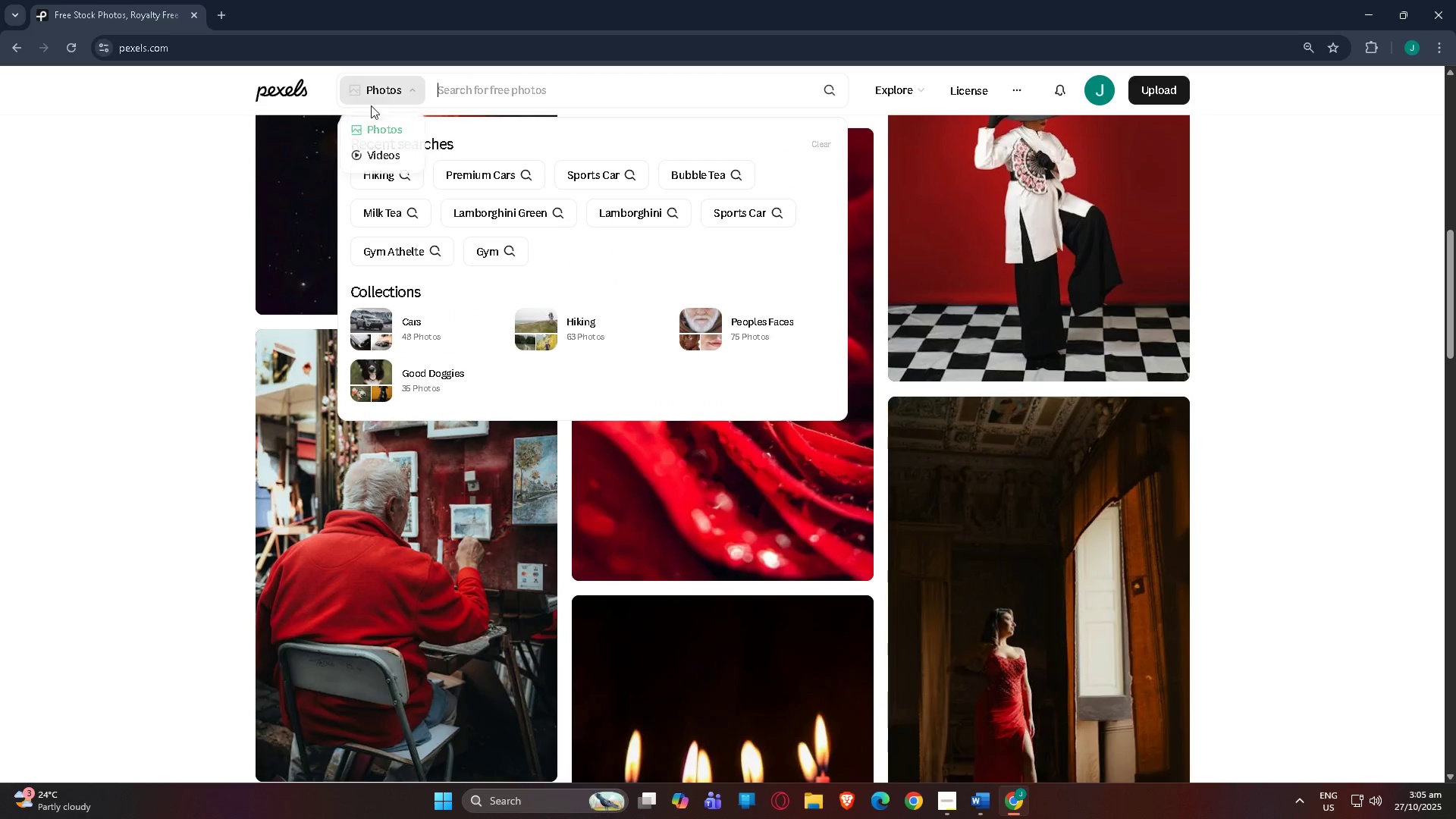 
left_click([378, 100])
 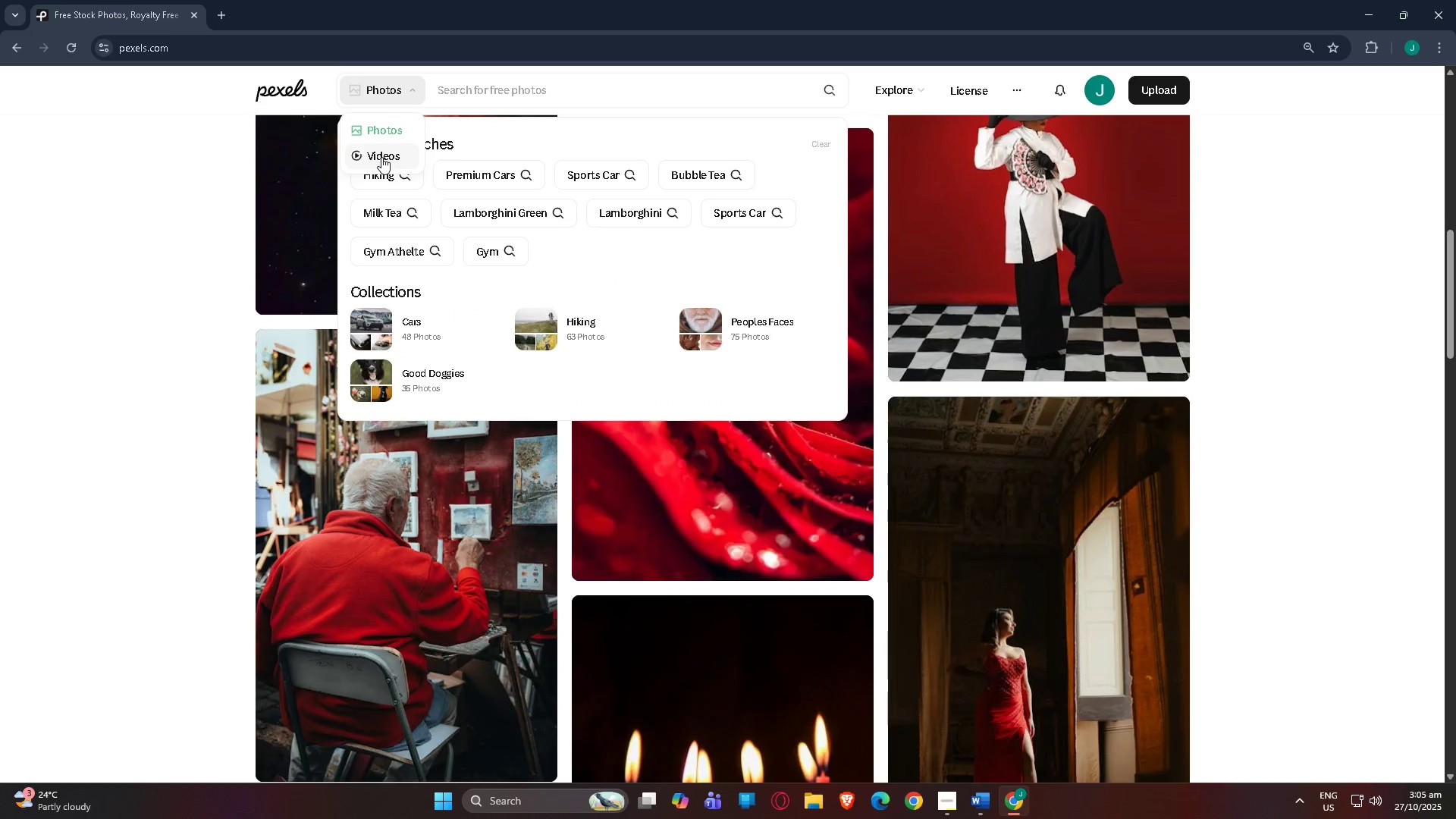 
left_click([381, 157])
 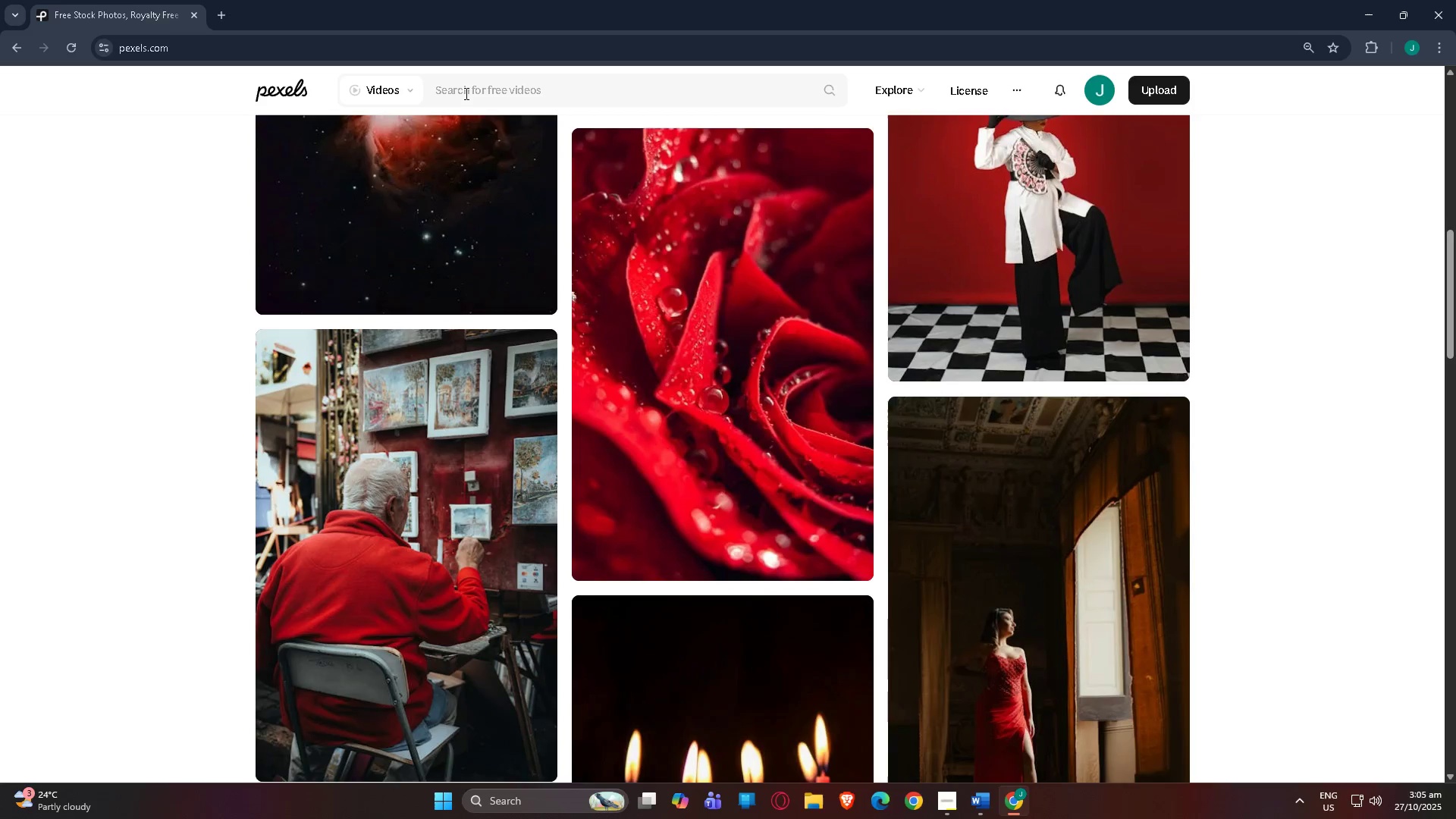 
left_click([508, 92])
 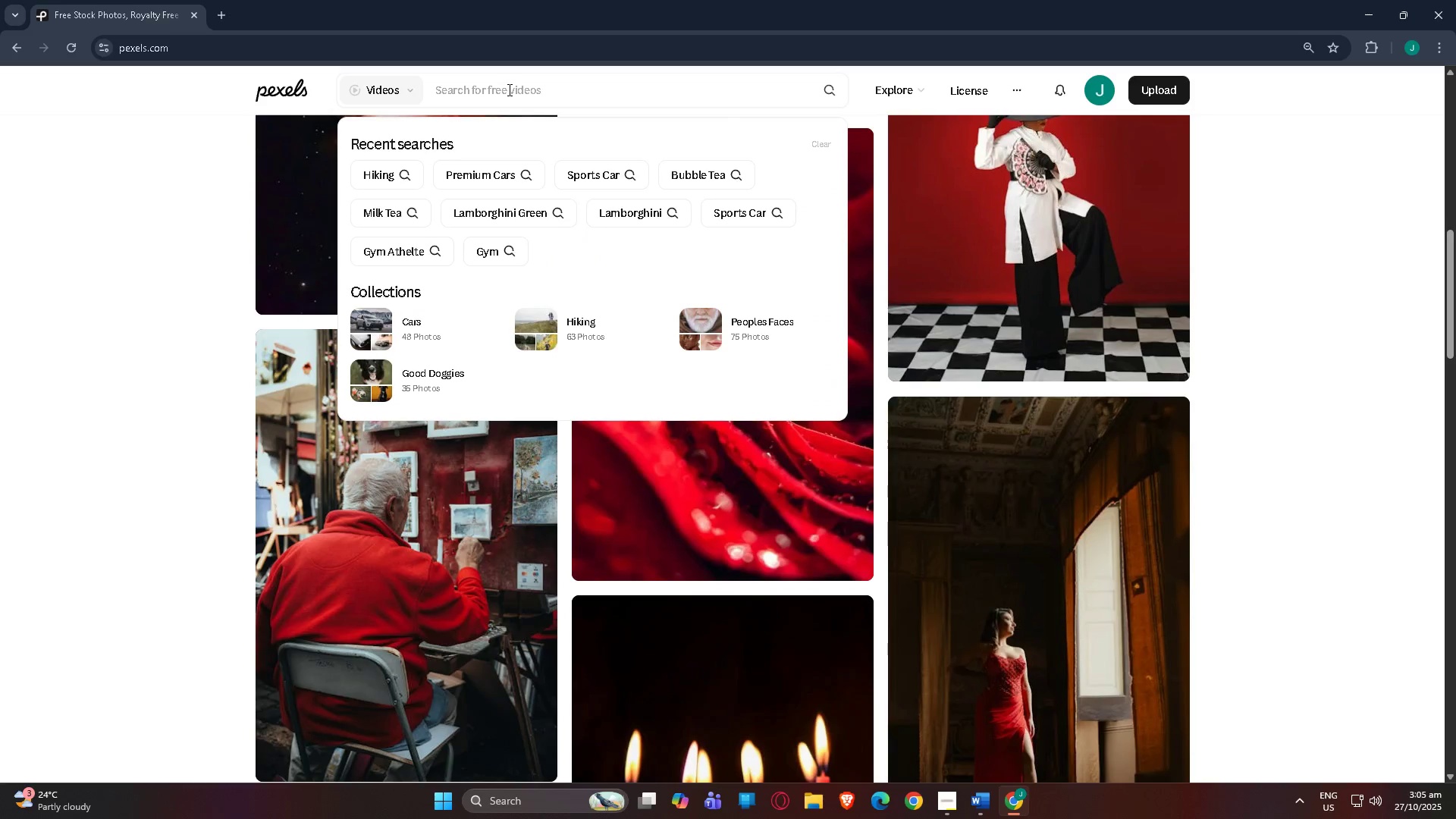 
type(hiking jacket)
 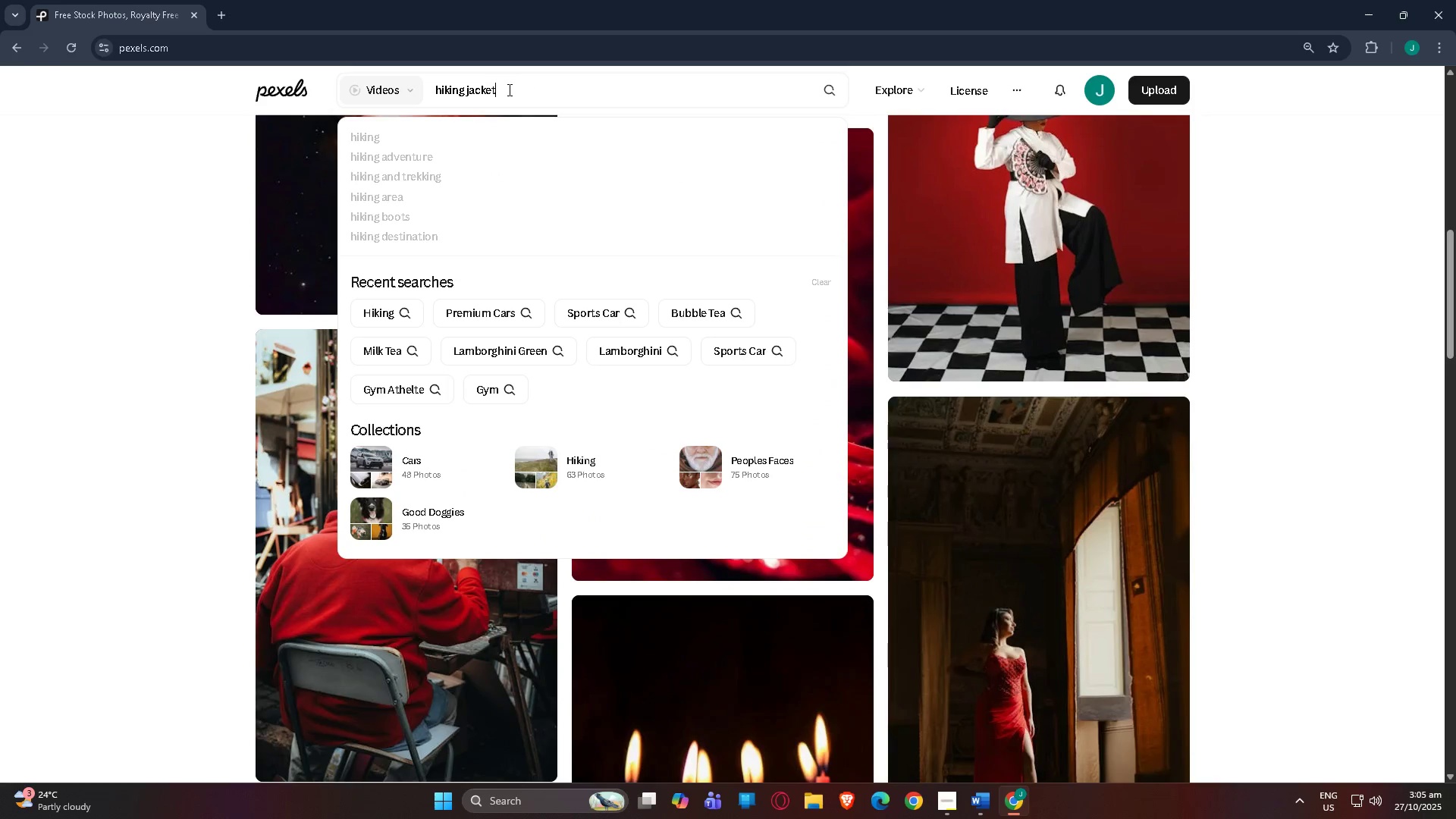 
key(Enter)
 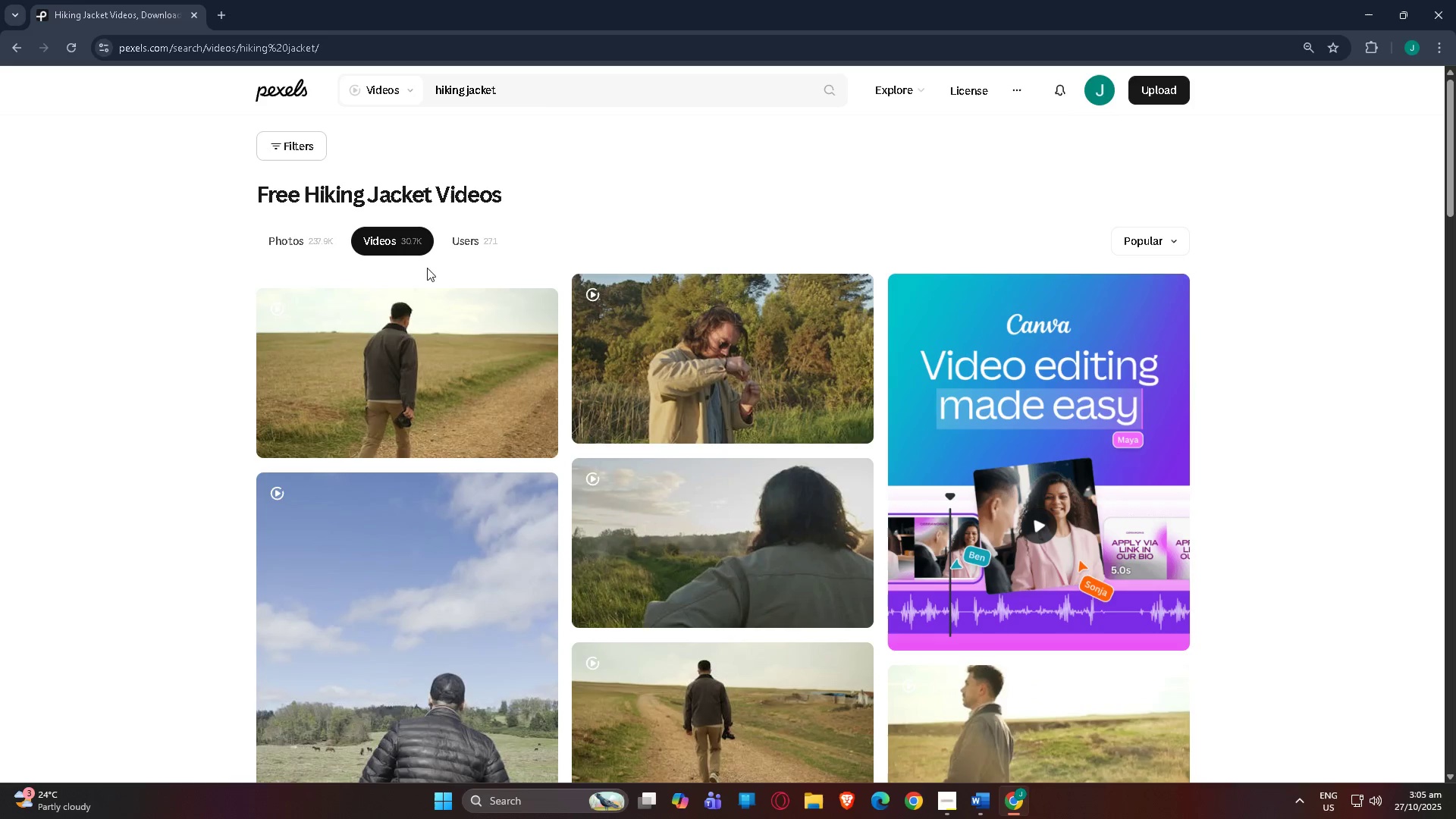 
scroll: coordinate [949, 445], scroll_direction: down, amount: 39.0
 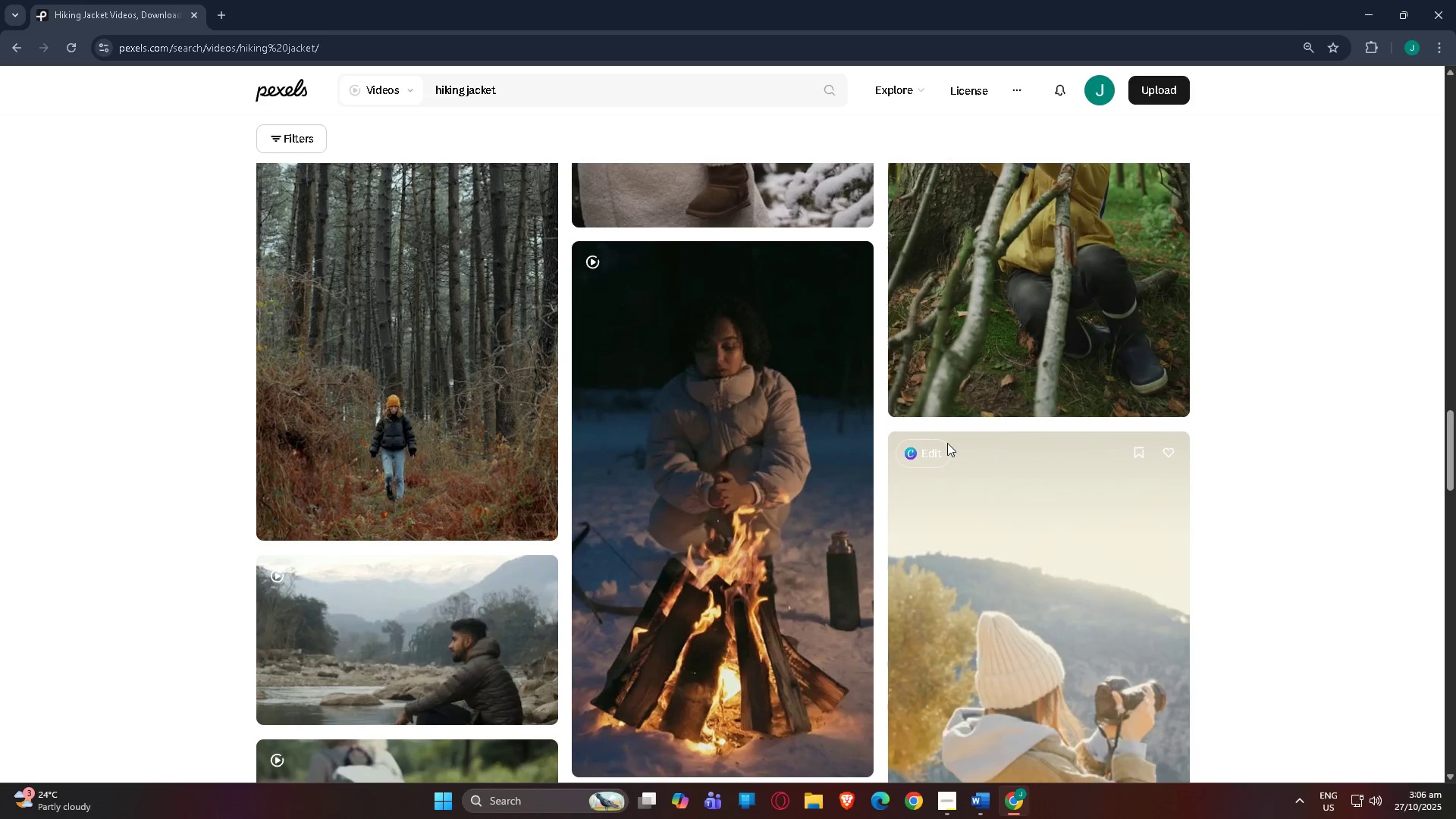 
scroll: coordinate [758, 415], scroll_direction: down, amount: 21.0
 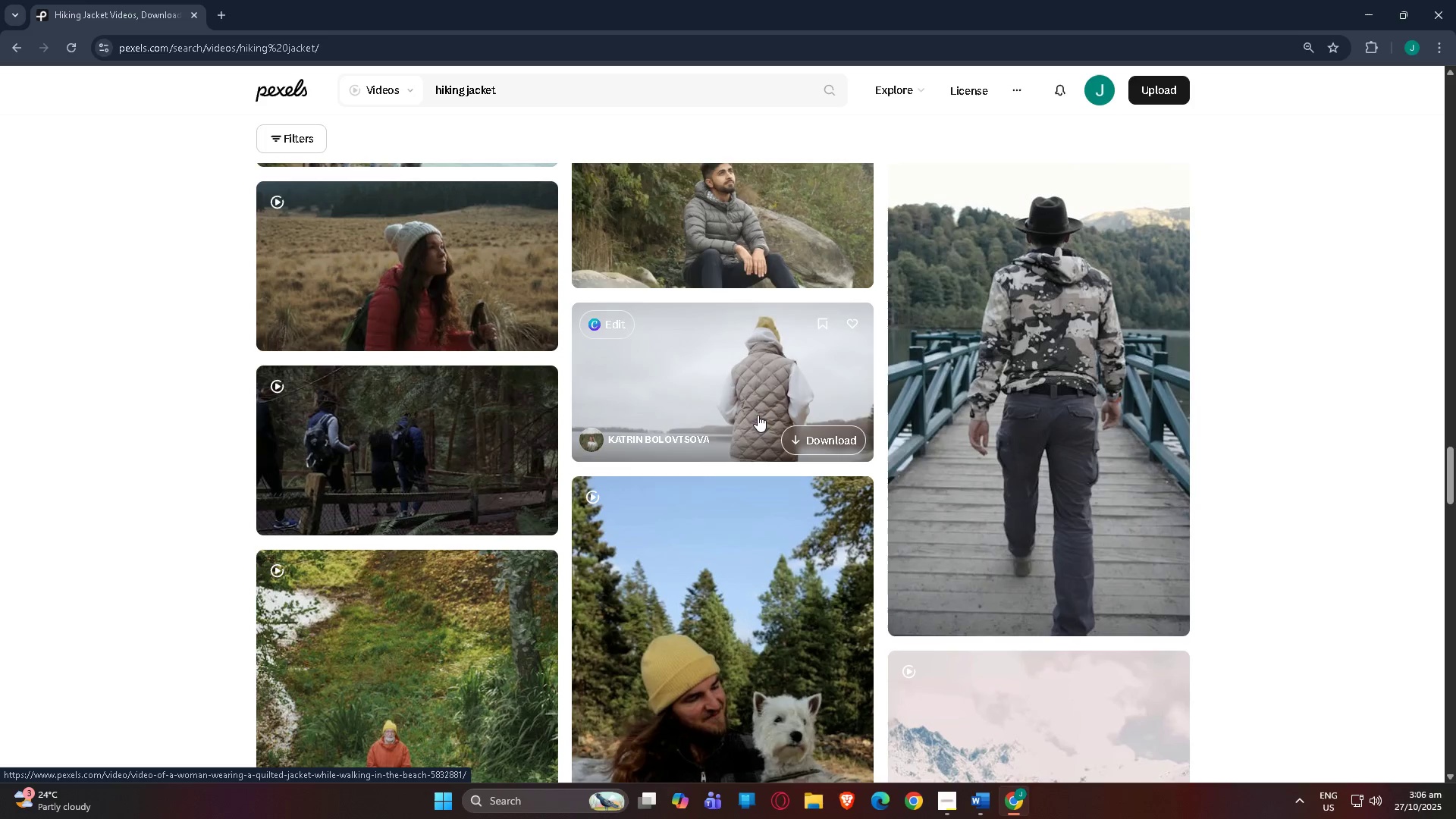 
scroll: coordinate [733, 447], scroll_direction: down, amount: 7.0
 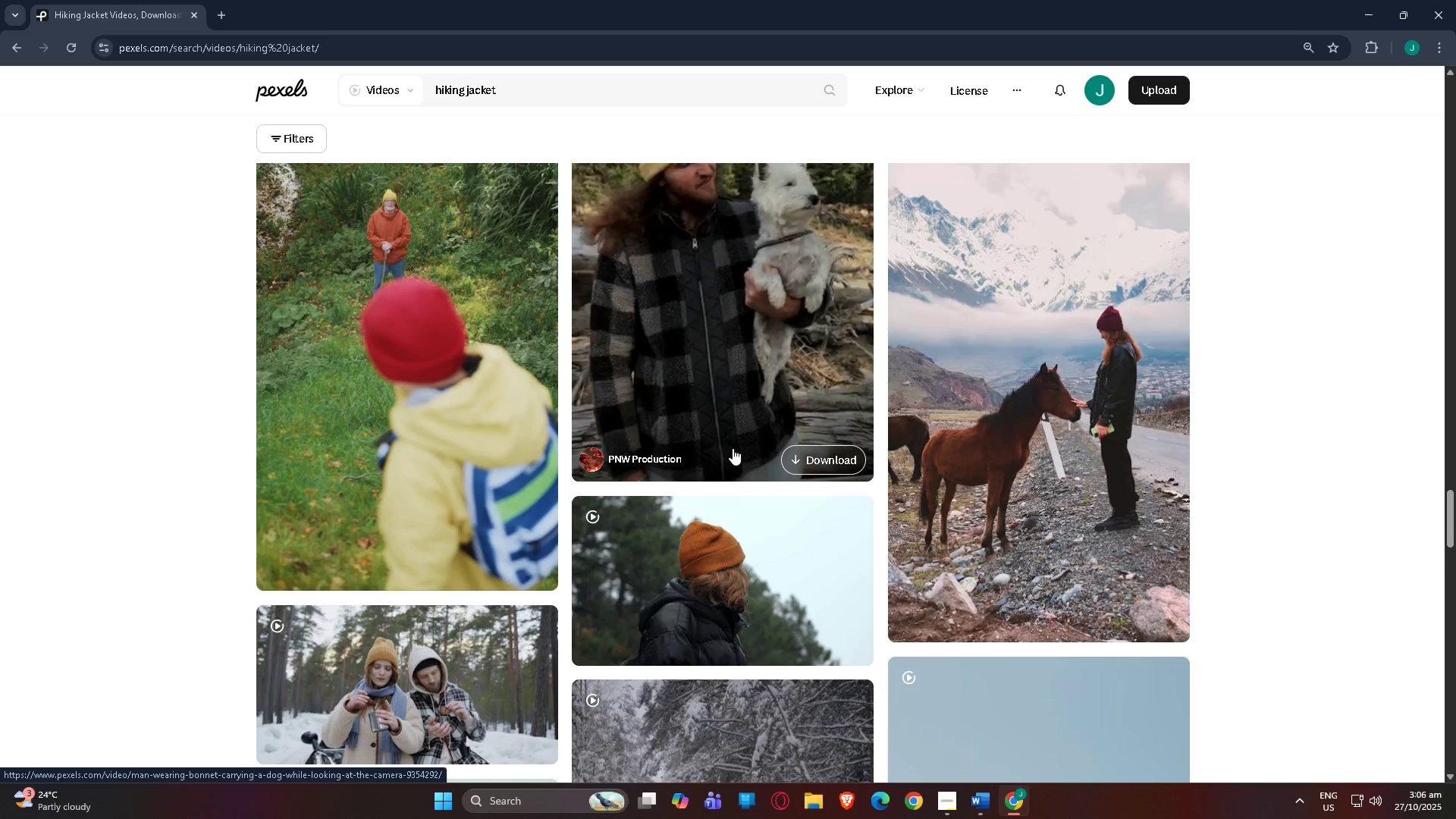 
wait(24.58)
 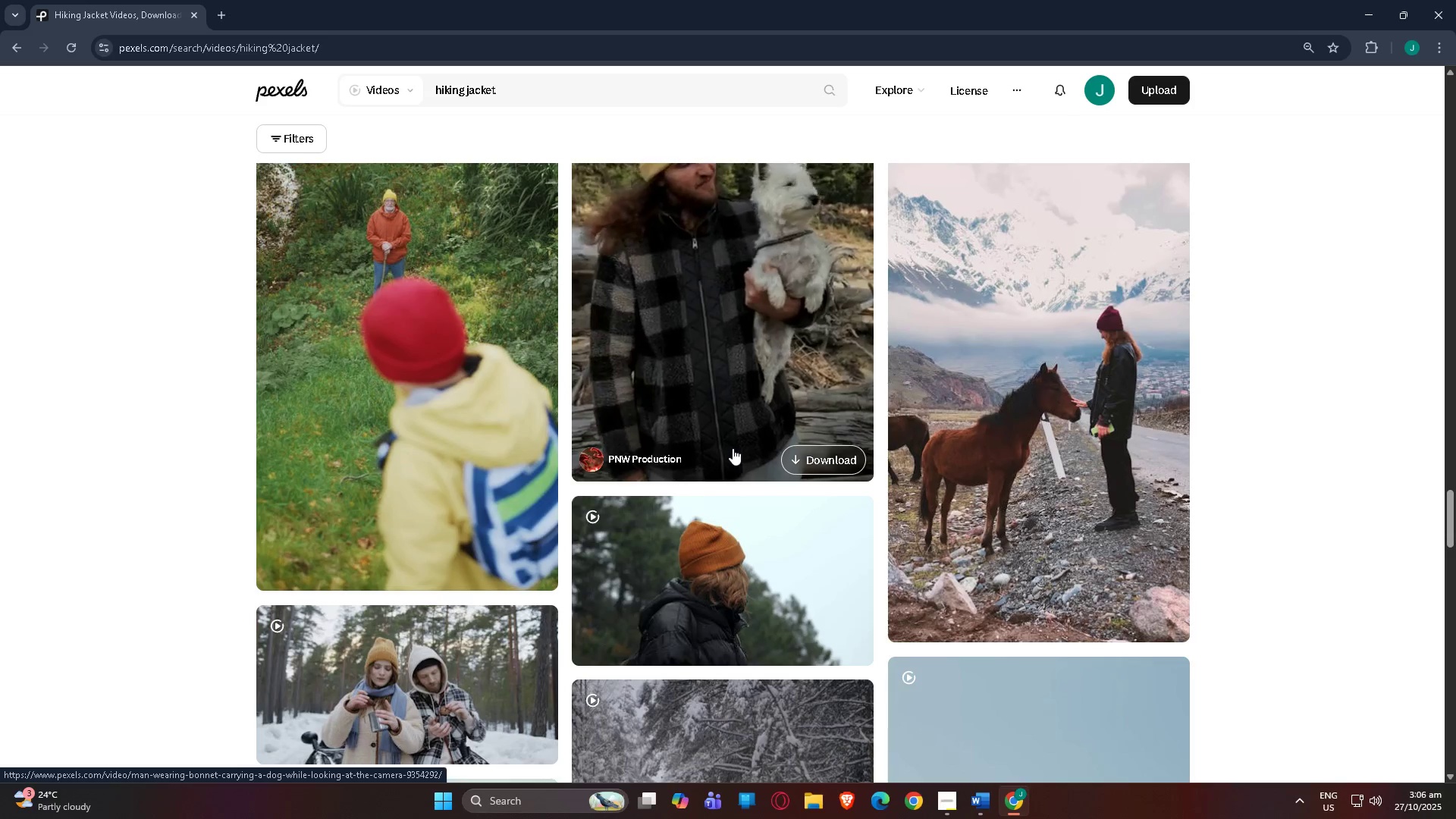 
scroll: coordinate [682, 460], scroll_direction: down, amount: 44.0
 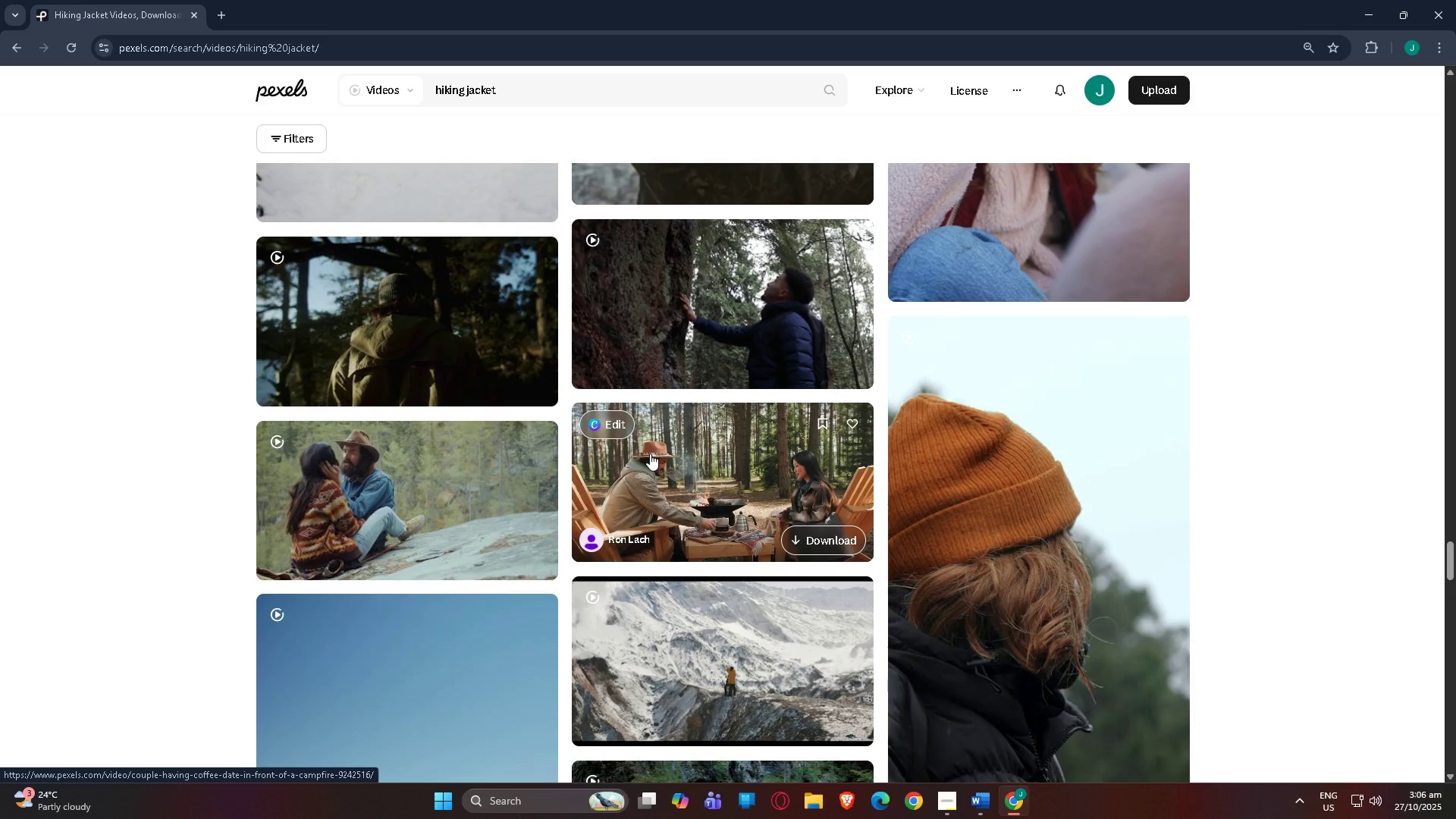 
wait(10.04)
 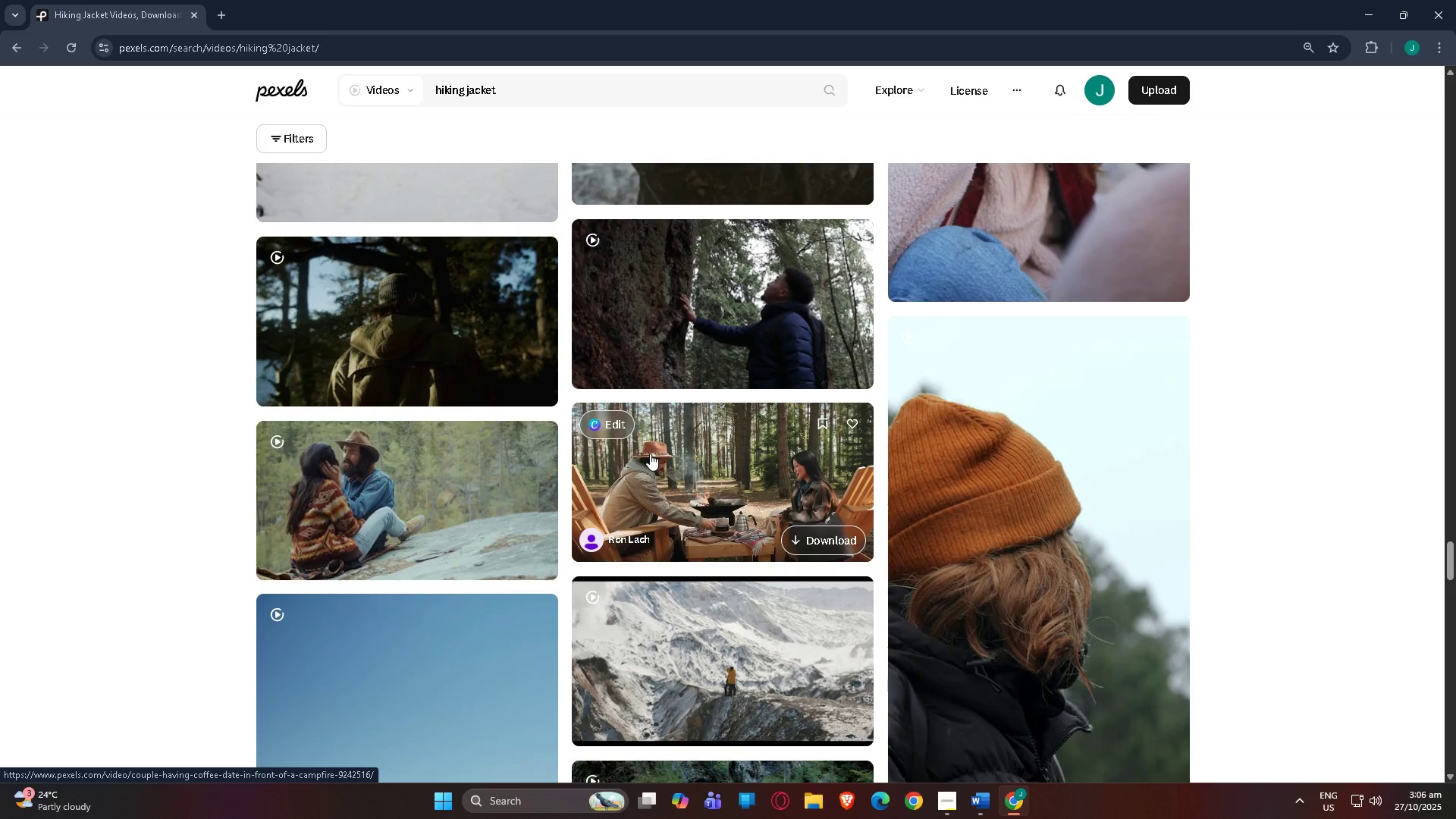 
scroll: coordinate [665, 375], scroll_direction: down, amount: 9.0
 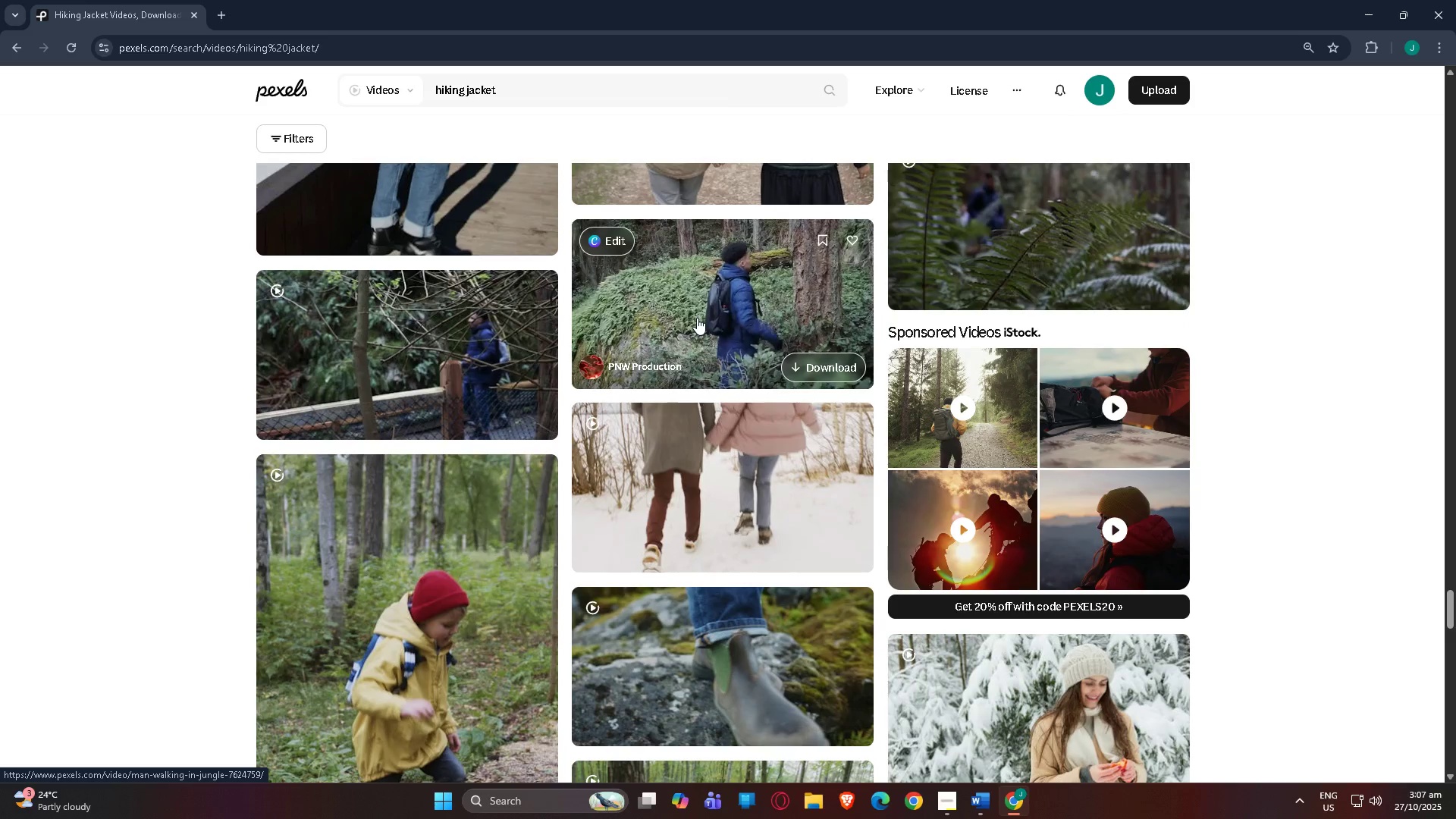 
scroll: coordinate [695, 316], scroll_direction: up, amount: 1.0
 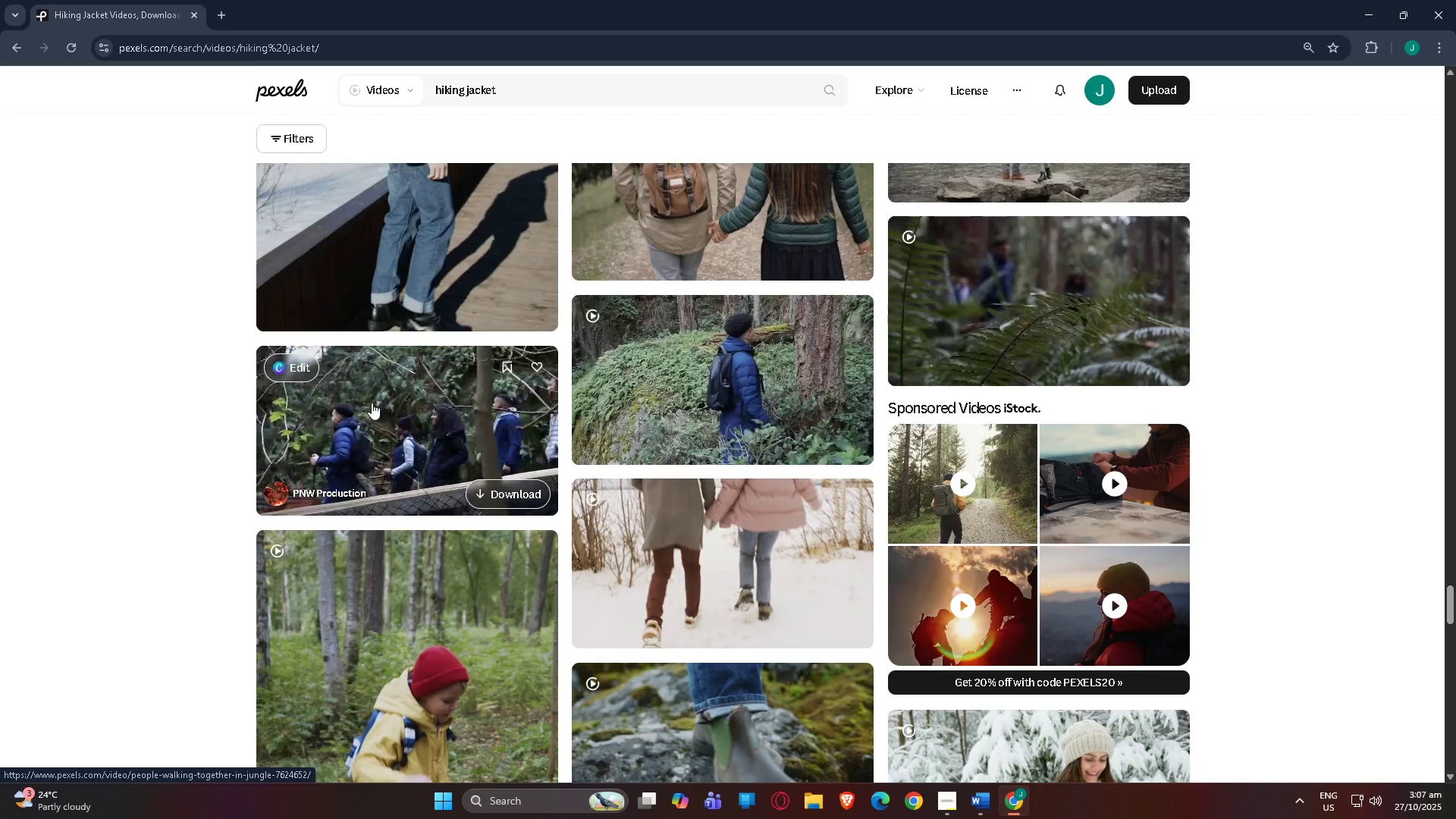 
wait(31.24)
 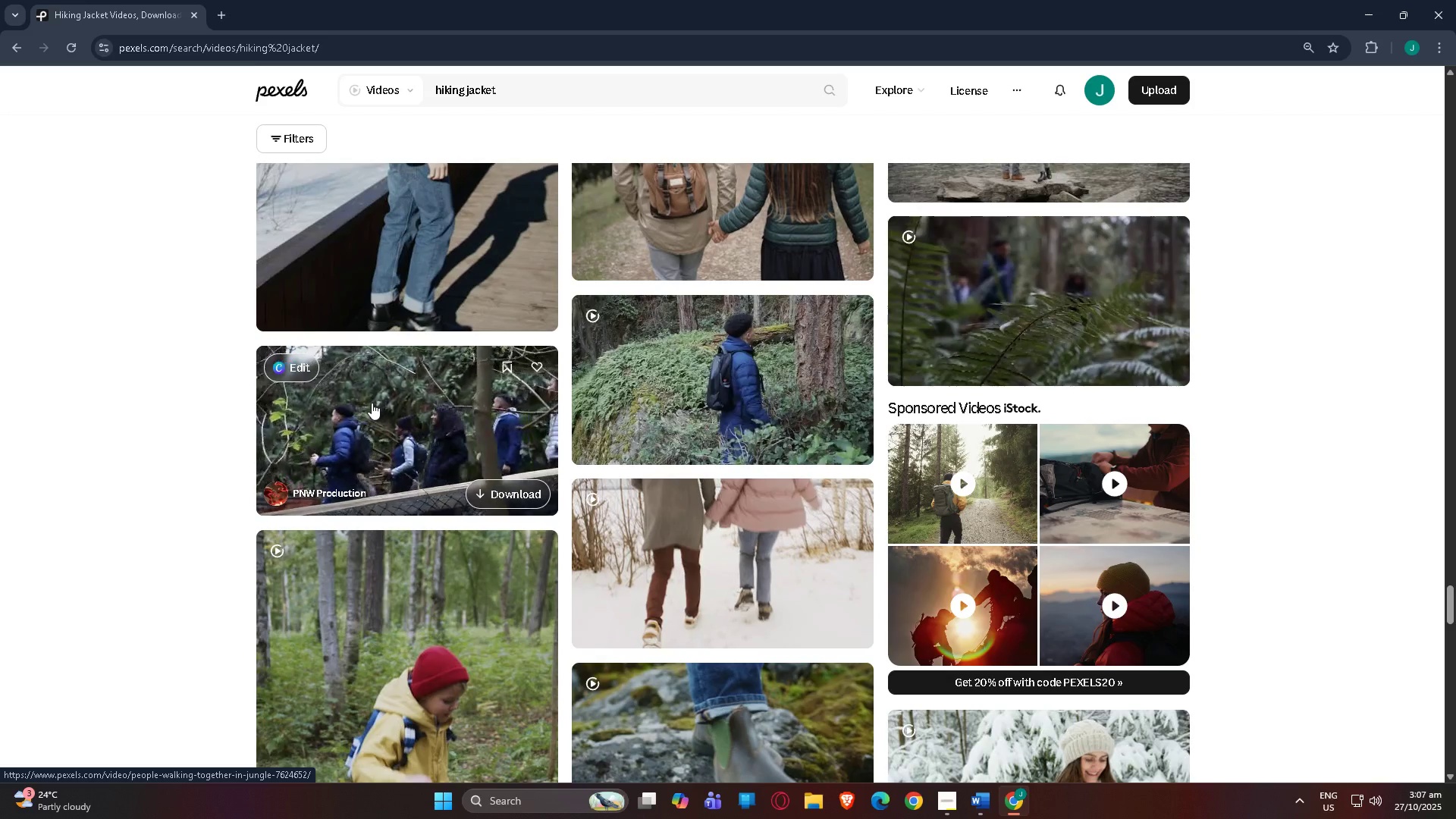 
scroll: coordinate [337, 479], scroll_direction: down, amount: 17.0
 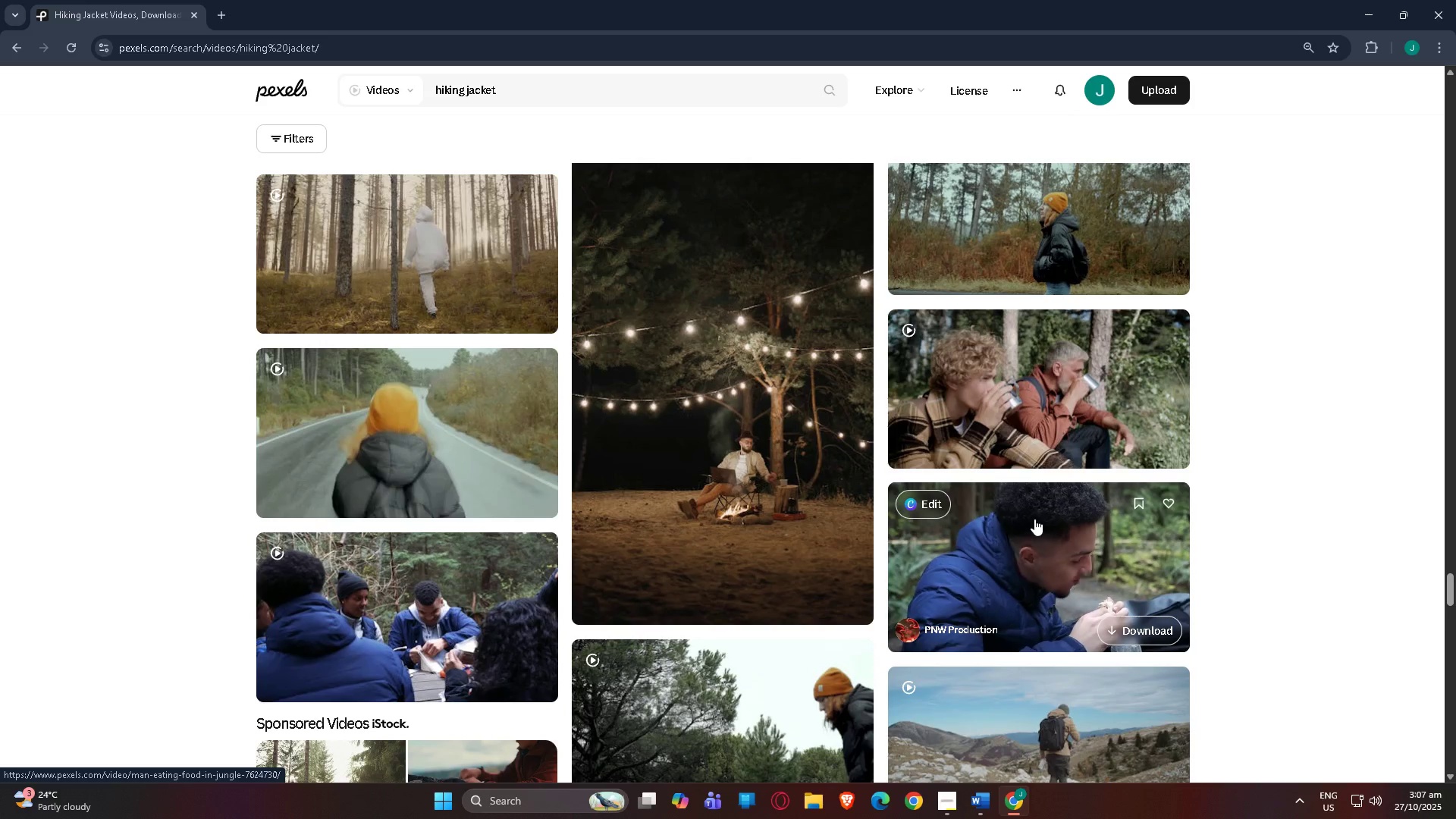 
wait(12.38)
 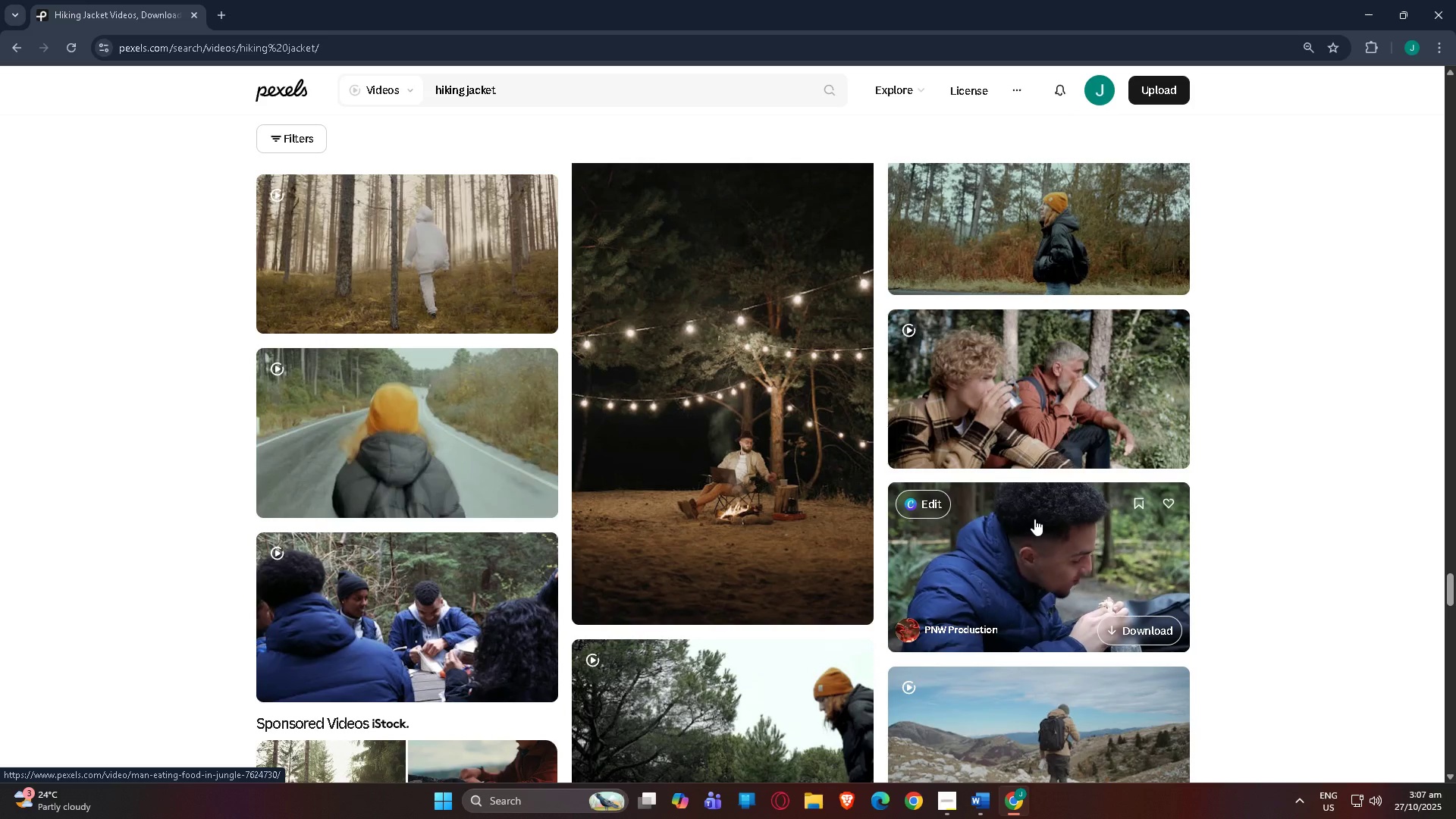 
scroll: coordinate [375, 348], scroll_direction: down, amount: 10.0
 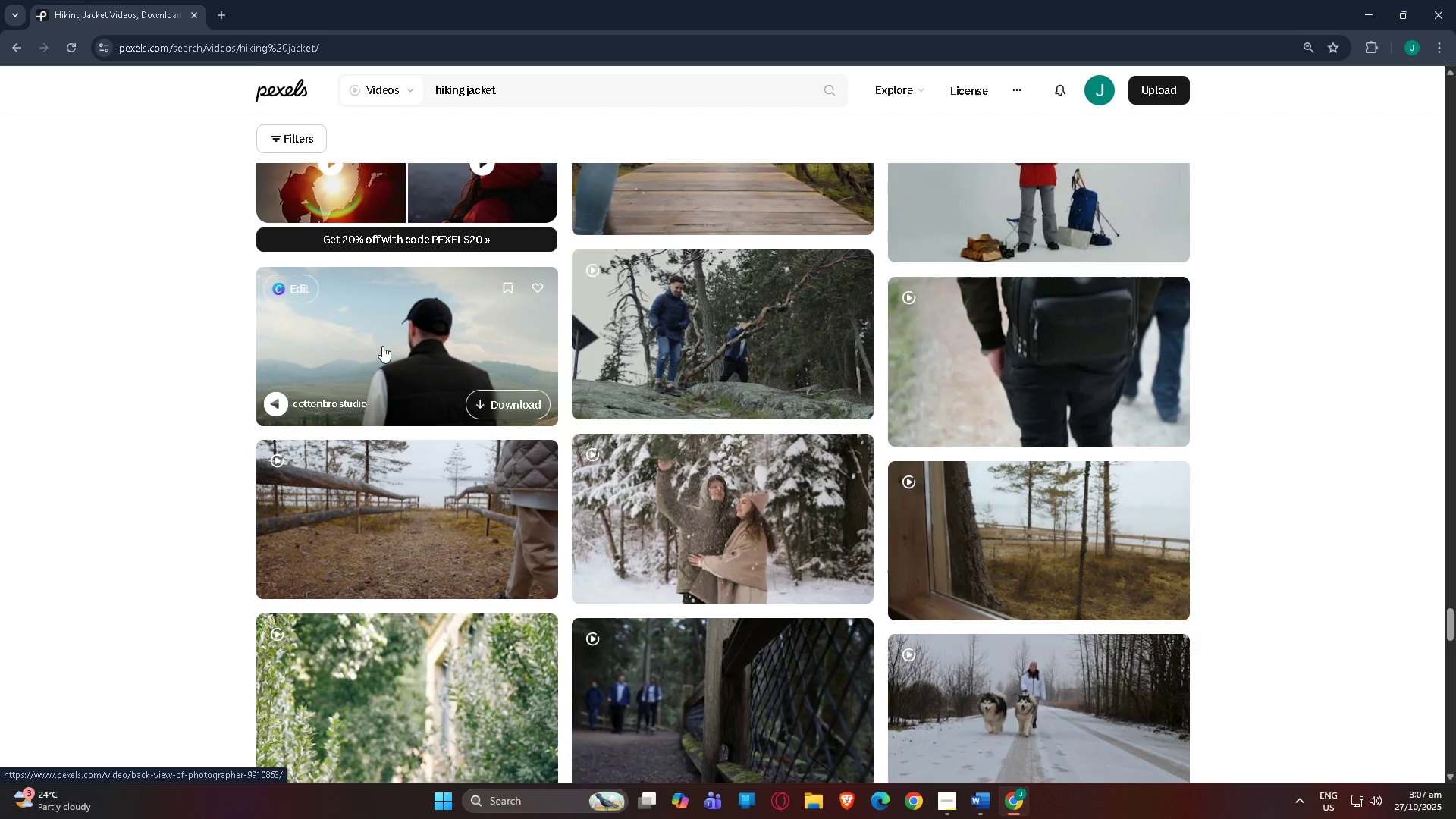 
mouse_move([799, 333])
 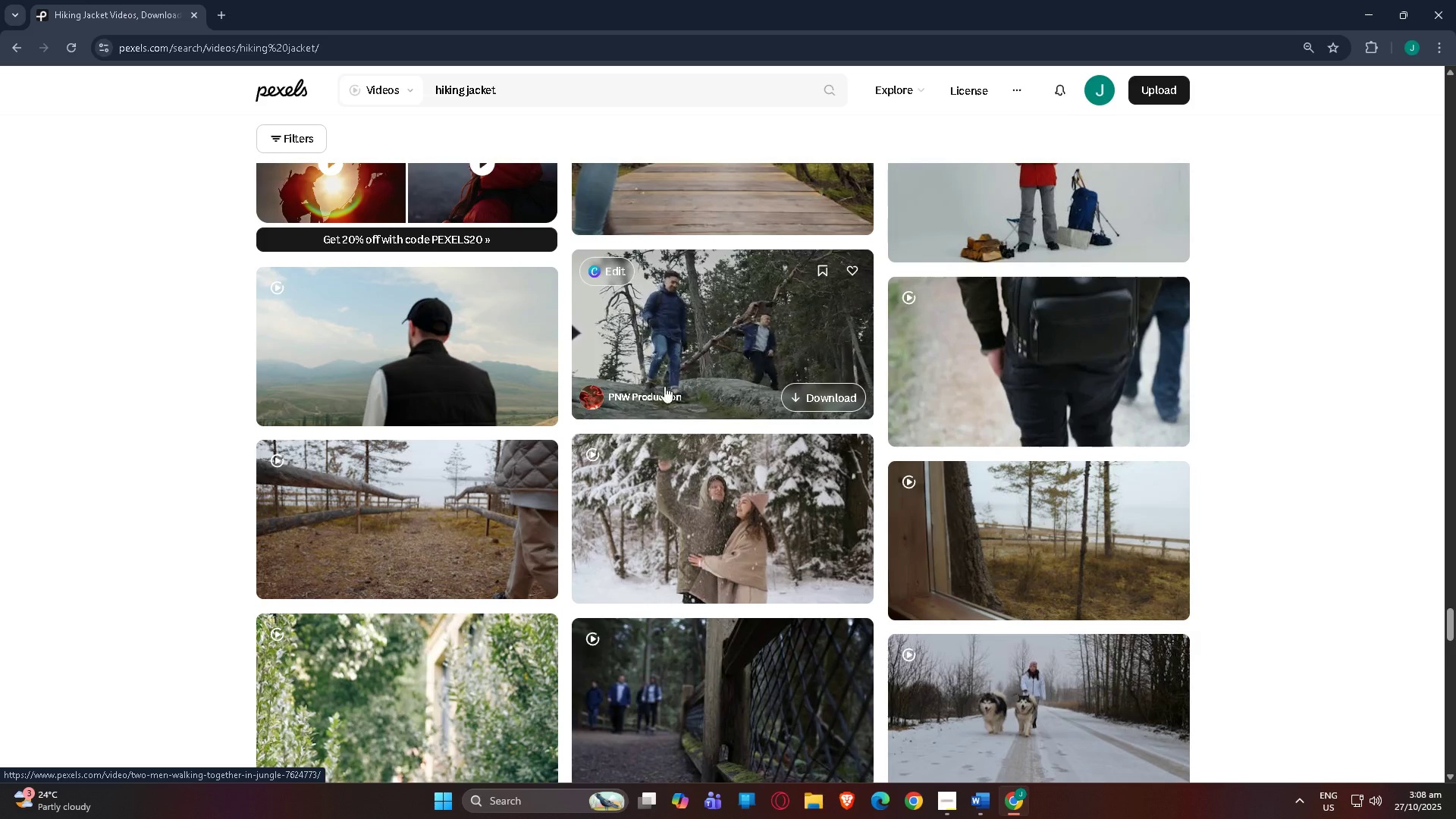 
scroll: coordinate [654, 386], scroll_direction: down, amount: 6.0
 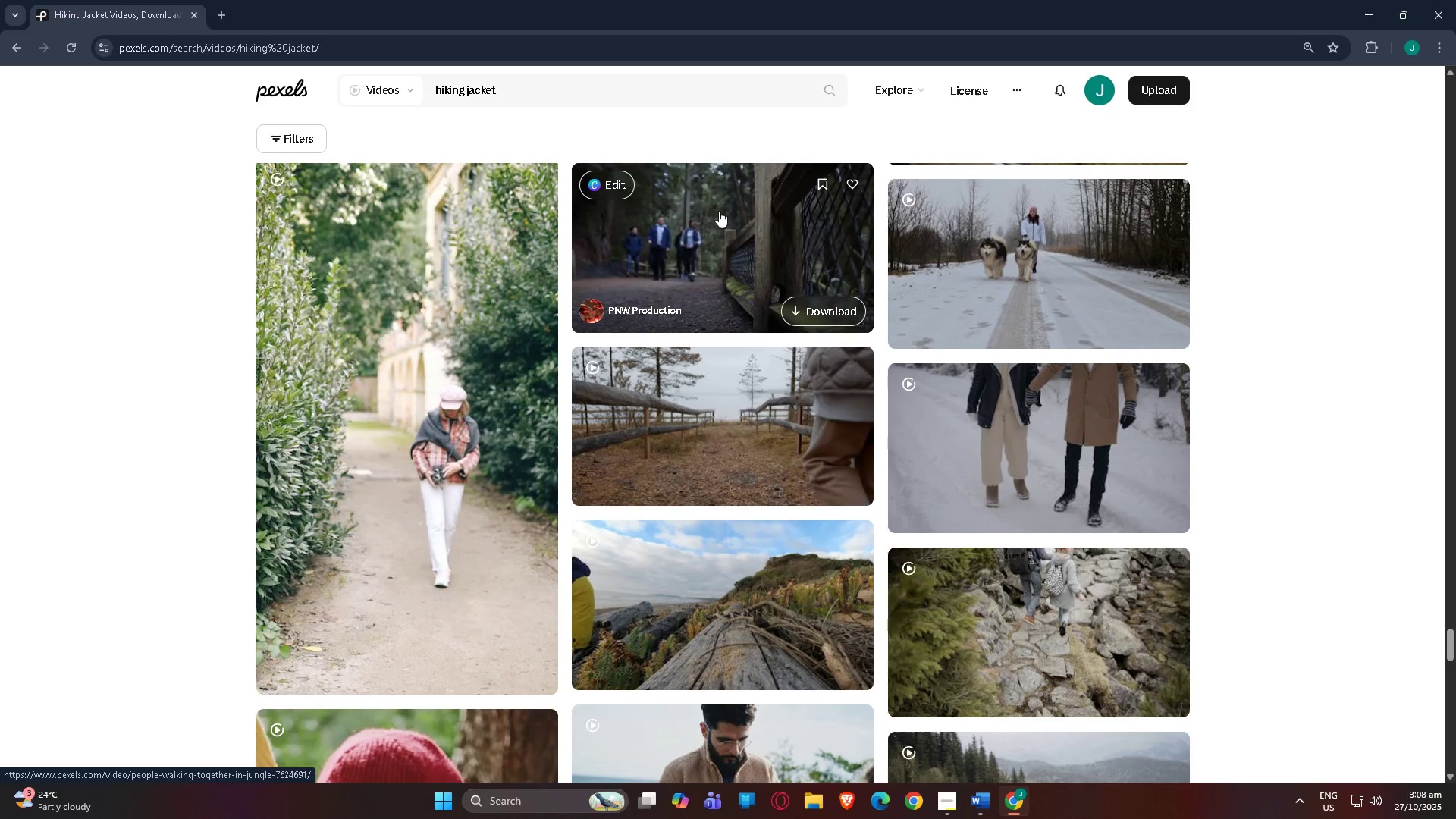 
wait(10.23)
 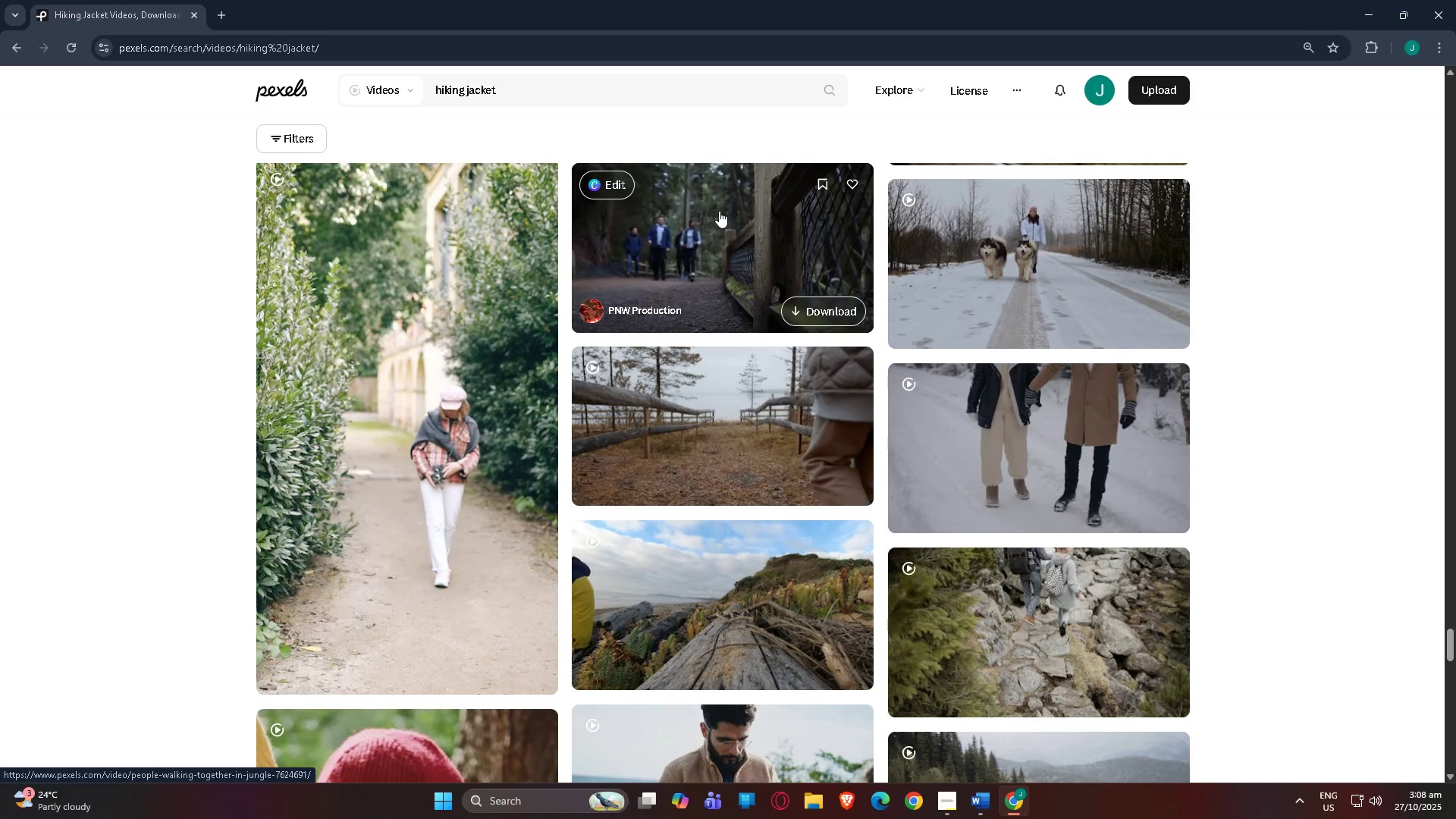 
scroll: coordinate [738, 377], scroll_direction: down, amount: 48.0
 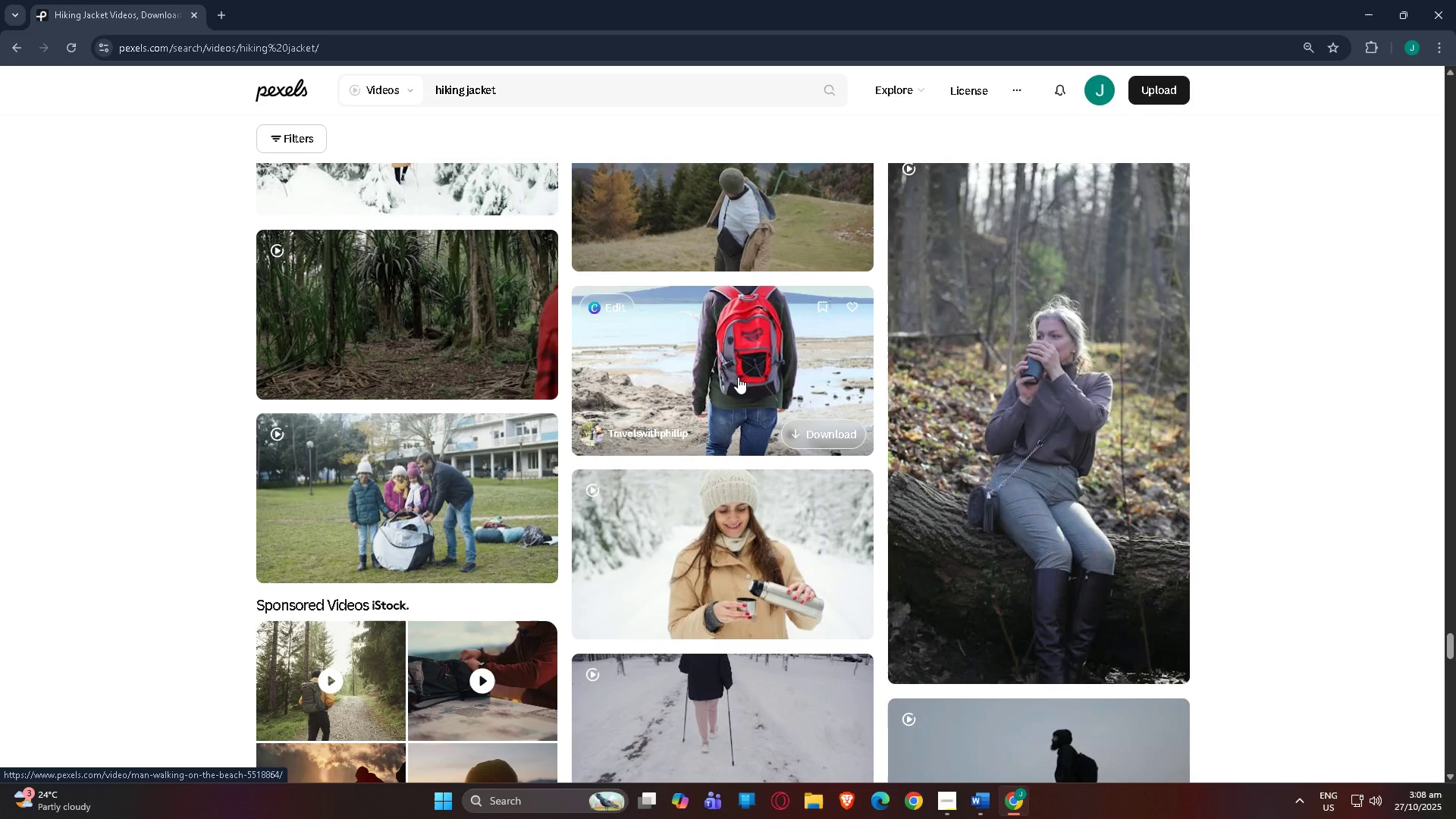 
scroll: coordinate [673, 418], scroll_direction: up, amount: 53.0
 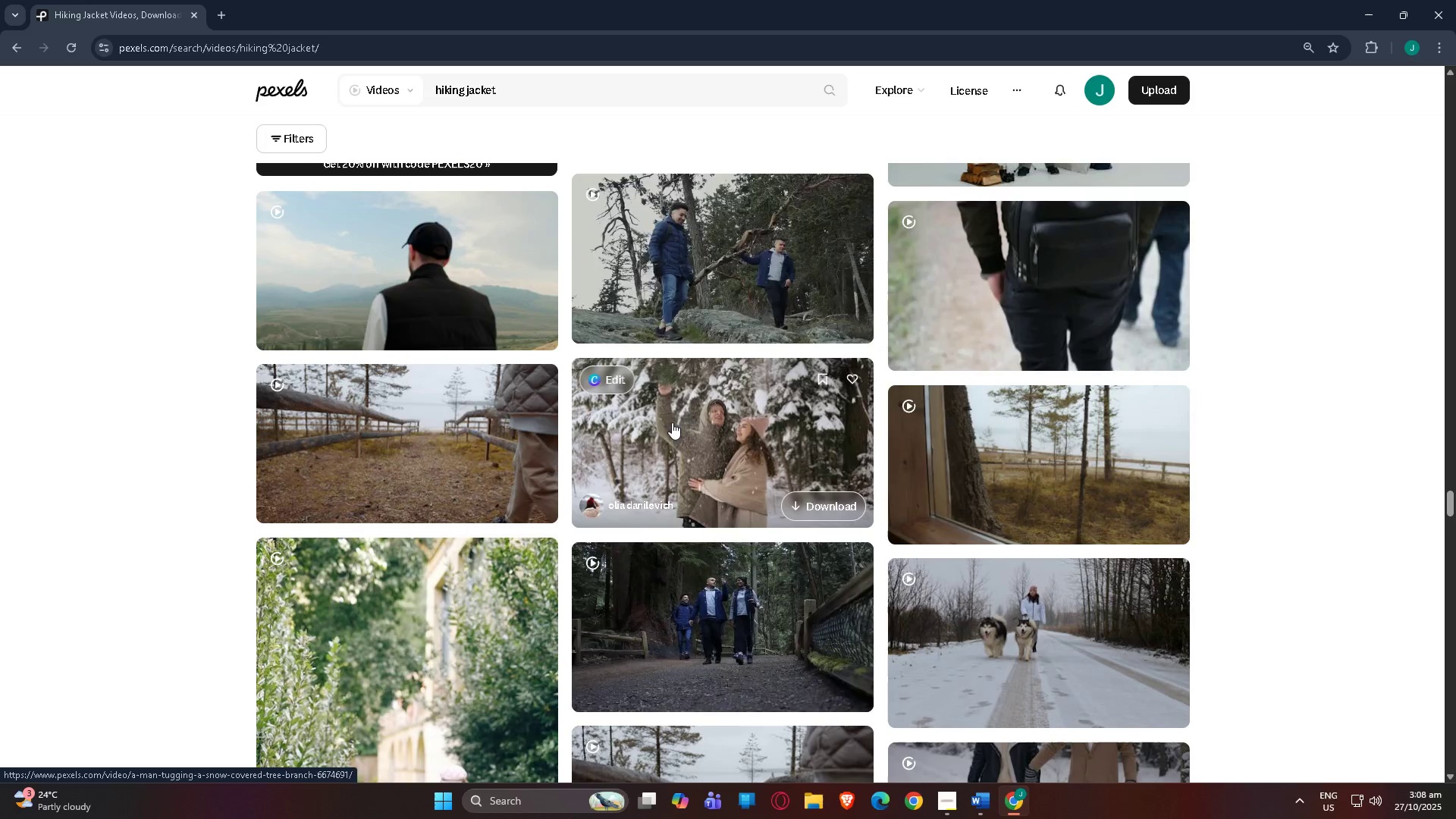 
mouse_move([711, 579])
 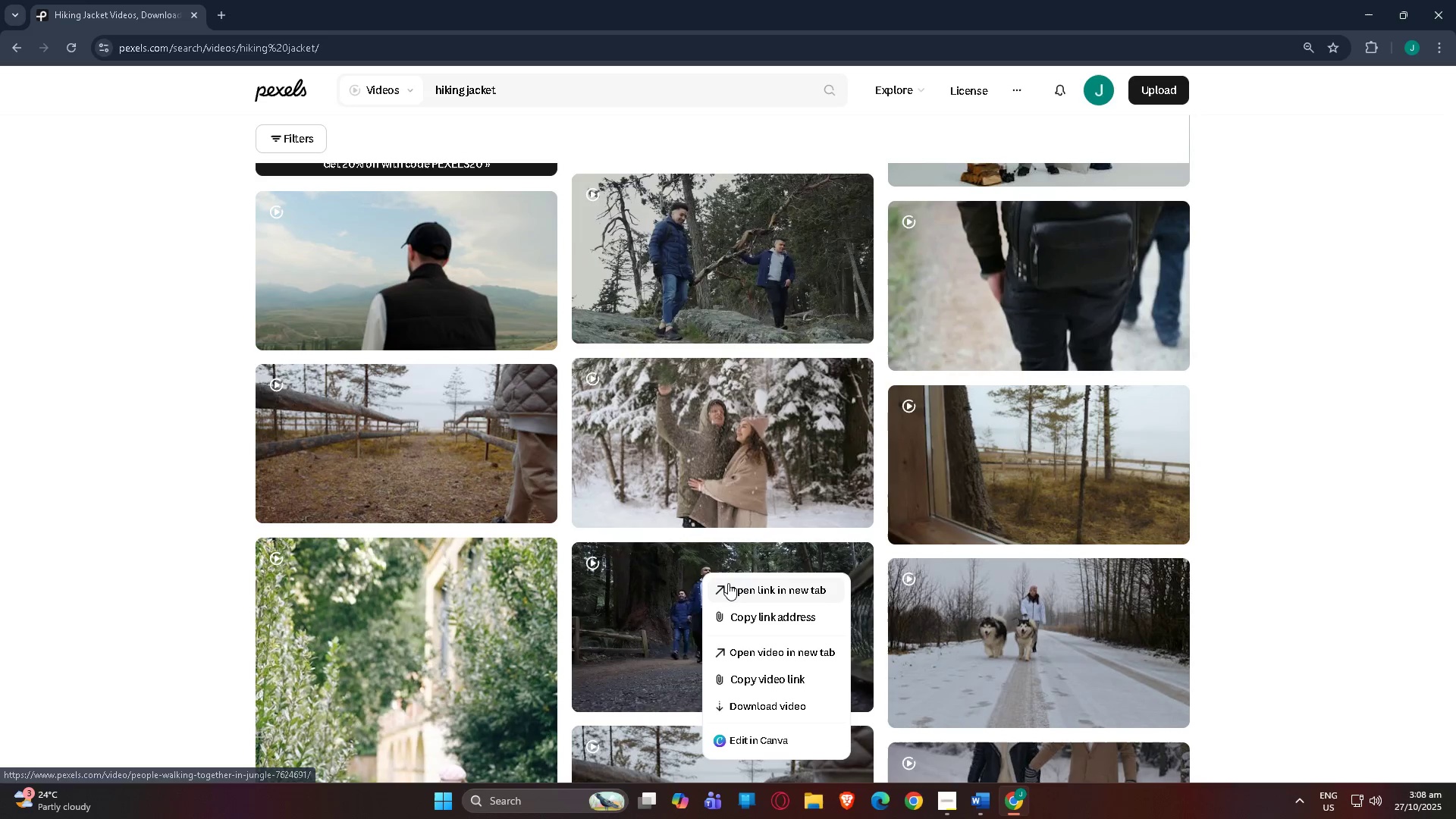 
left_click([728, 583])
 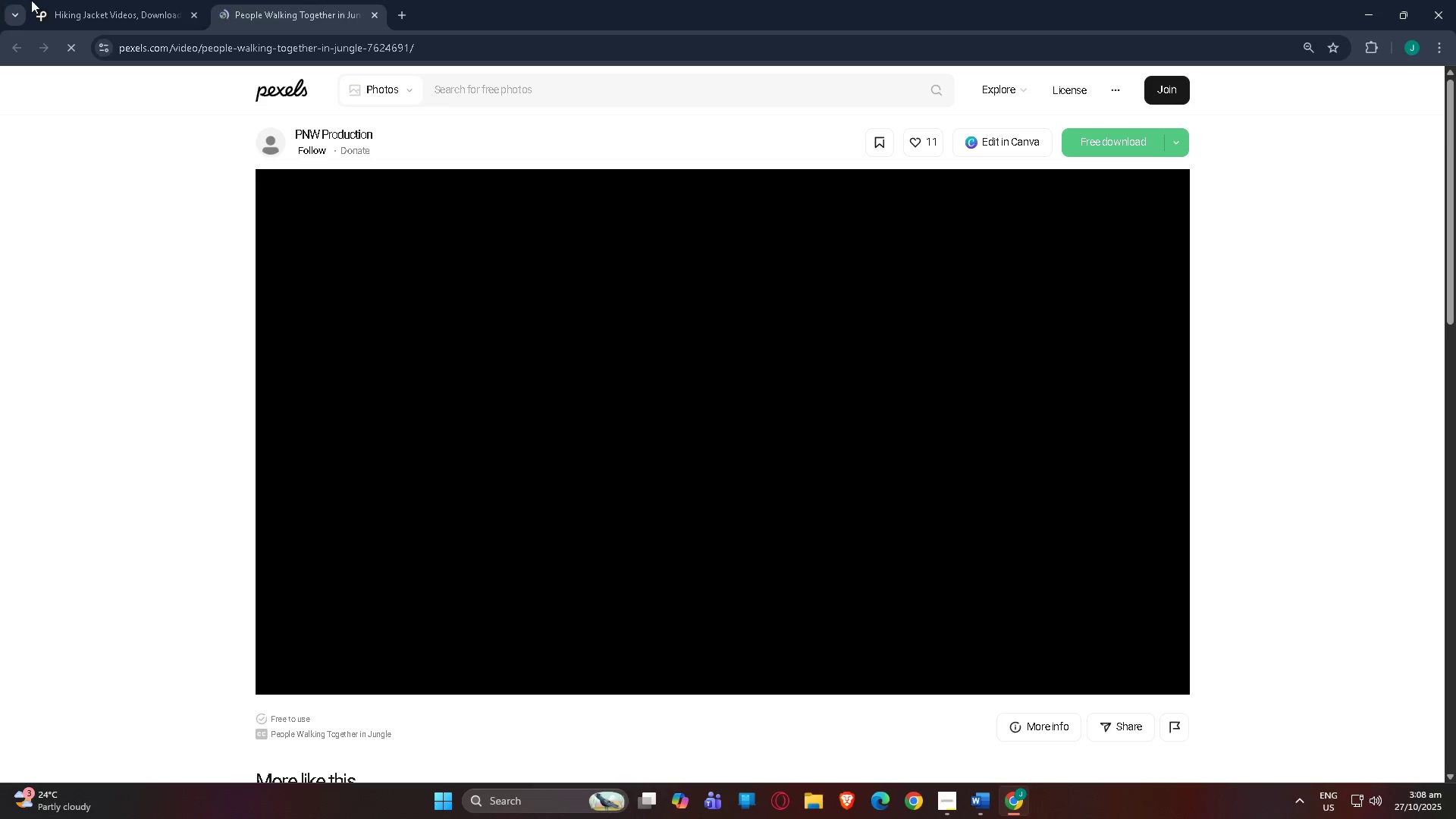 
mouse_move([129, 17])
 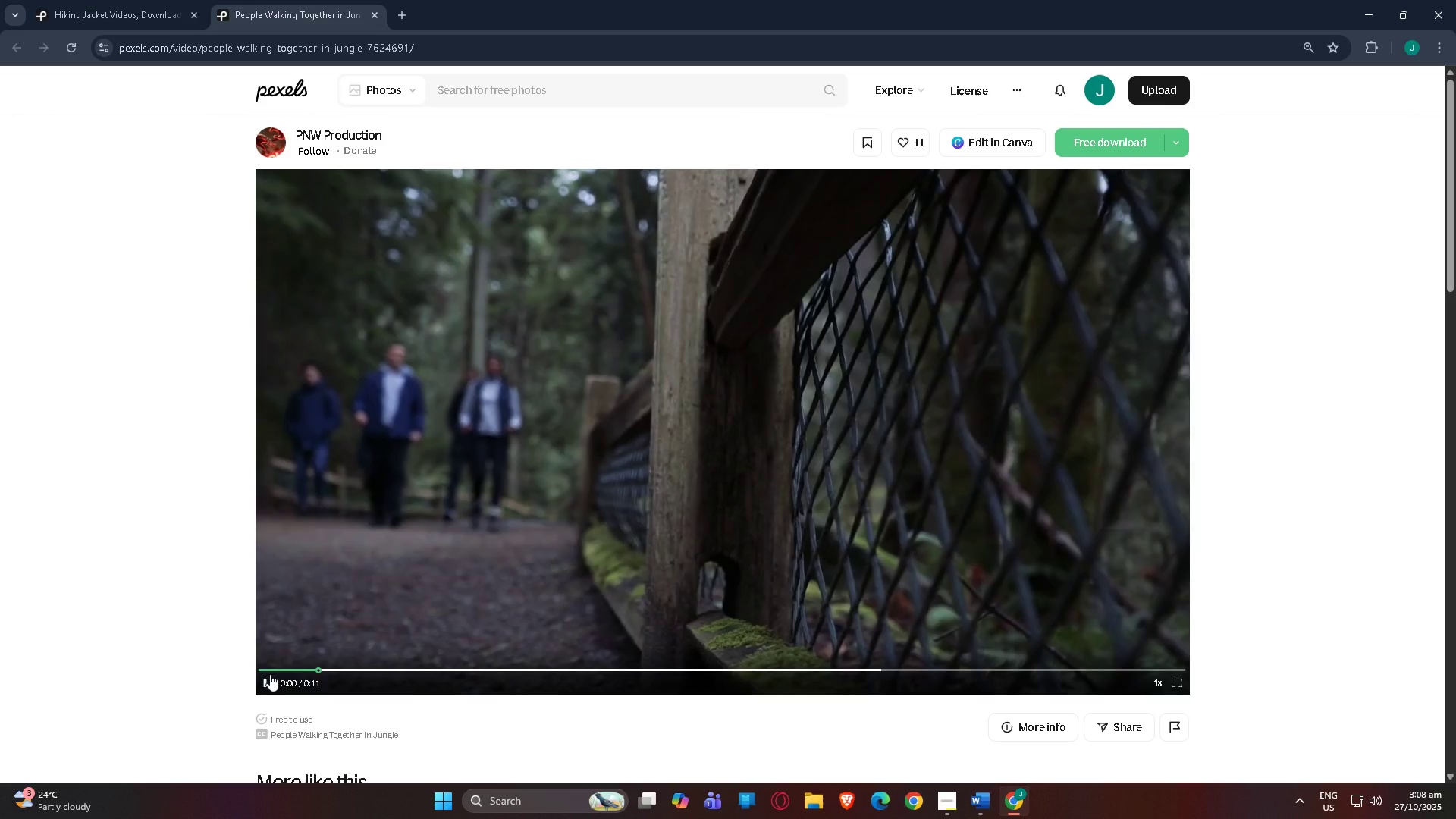 
left_click([269, 679])
 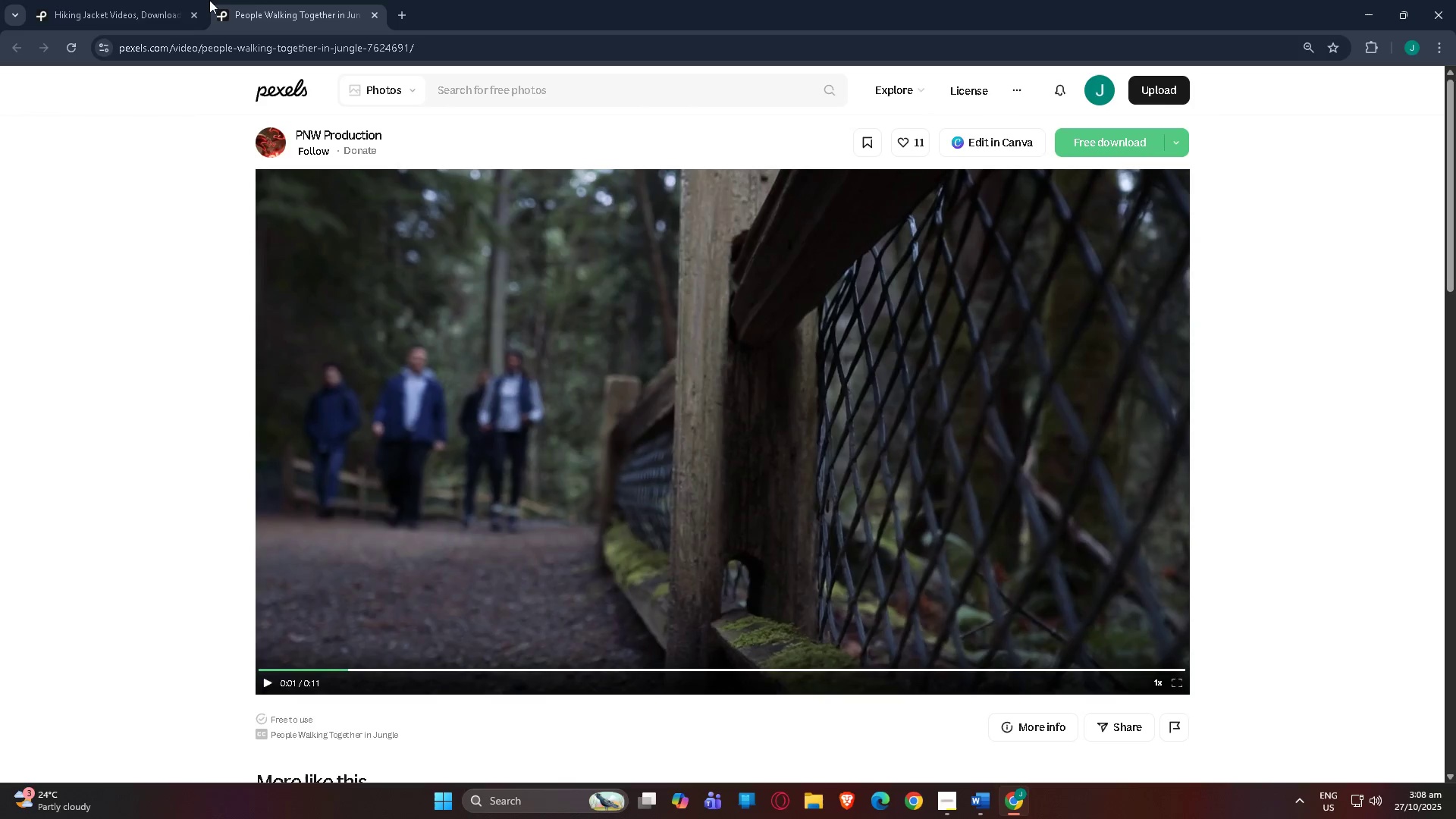 
left_click([133, 0])
 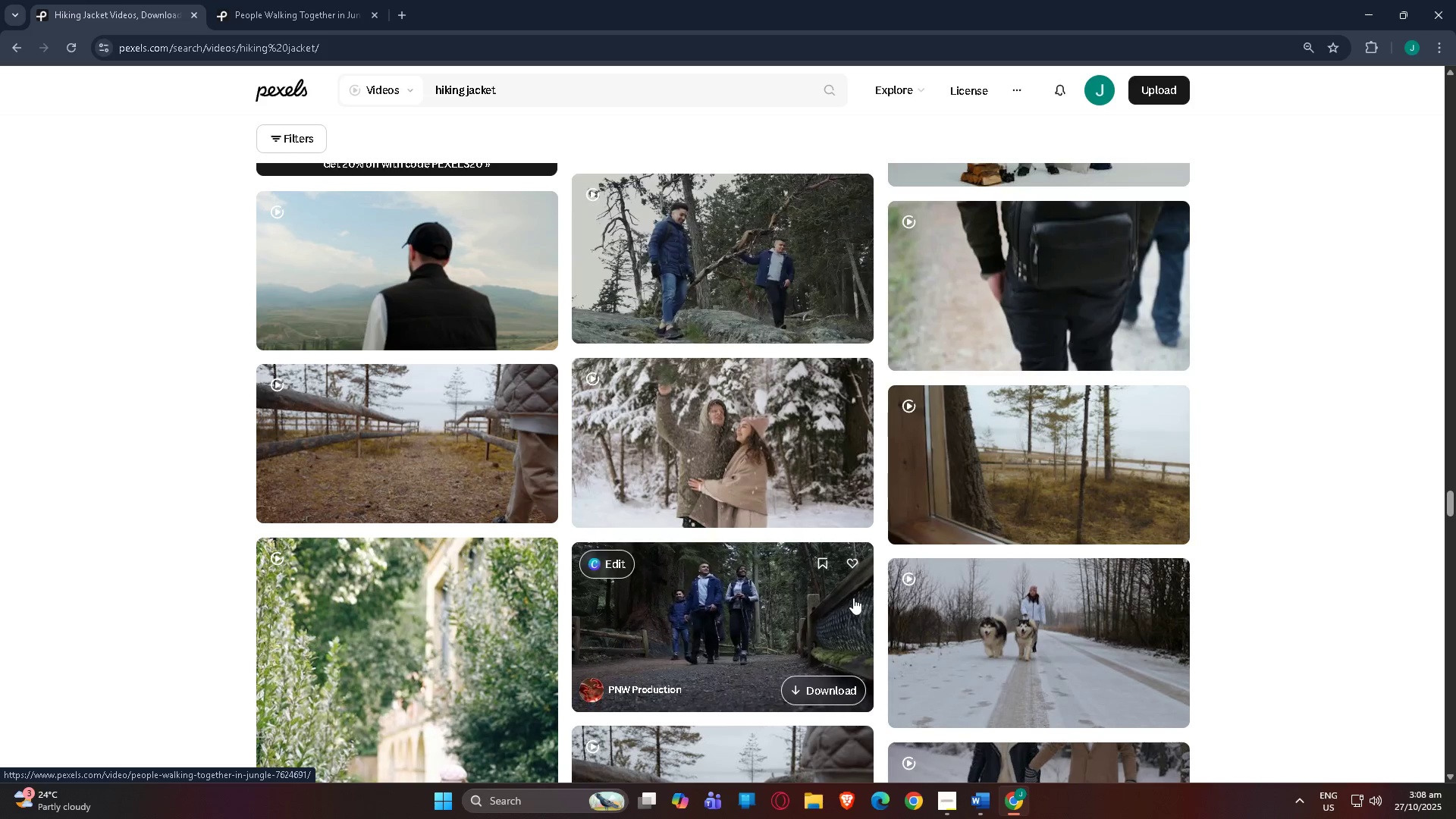 
scroll: coordinate [549, 543], scroll_direction: up, amount: 3.0
 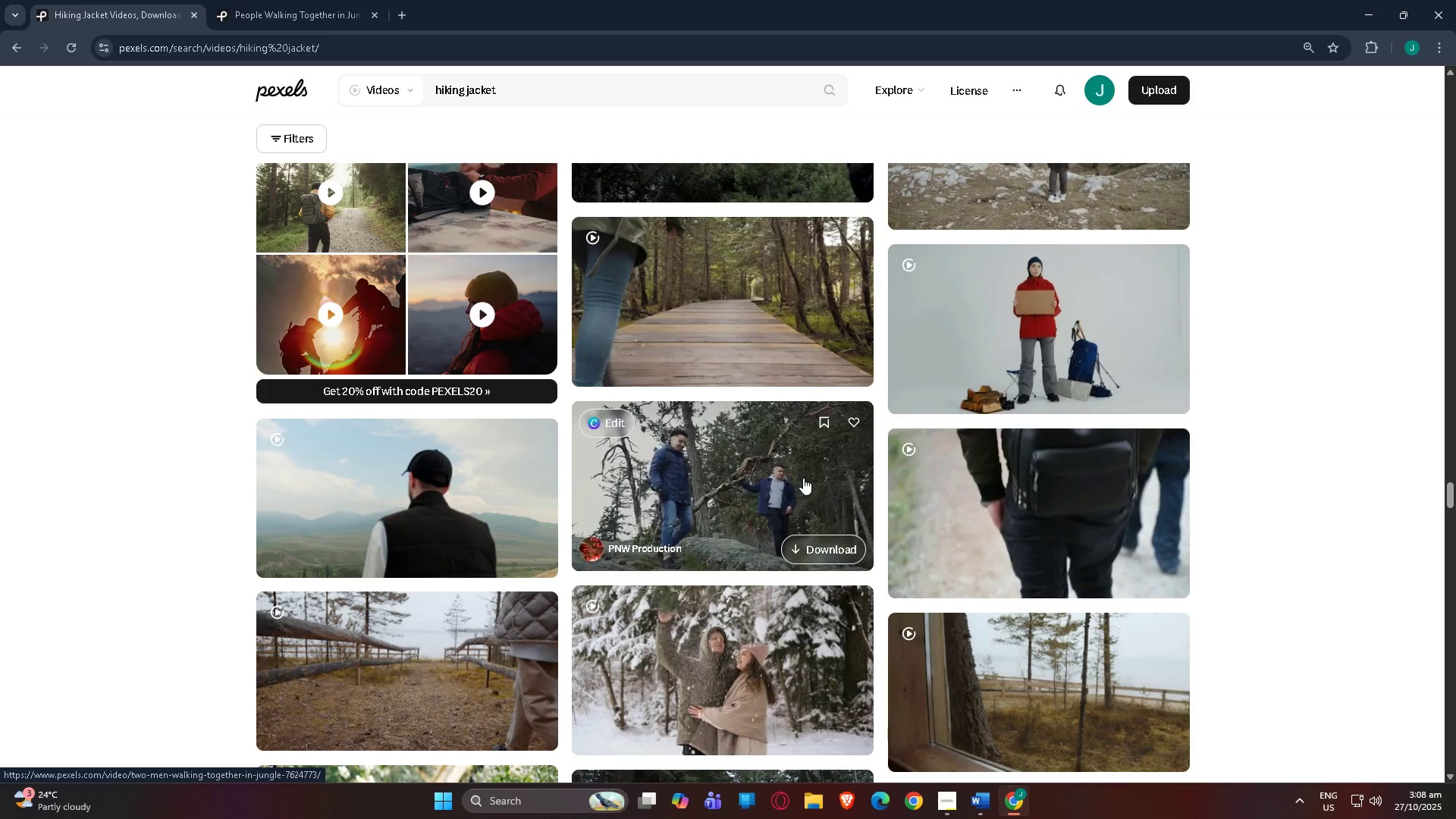 
right_click([803, 478])
 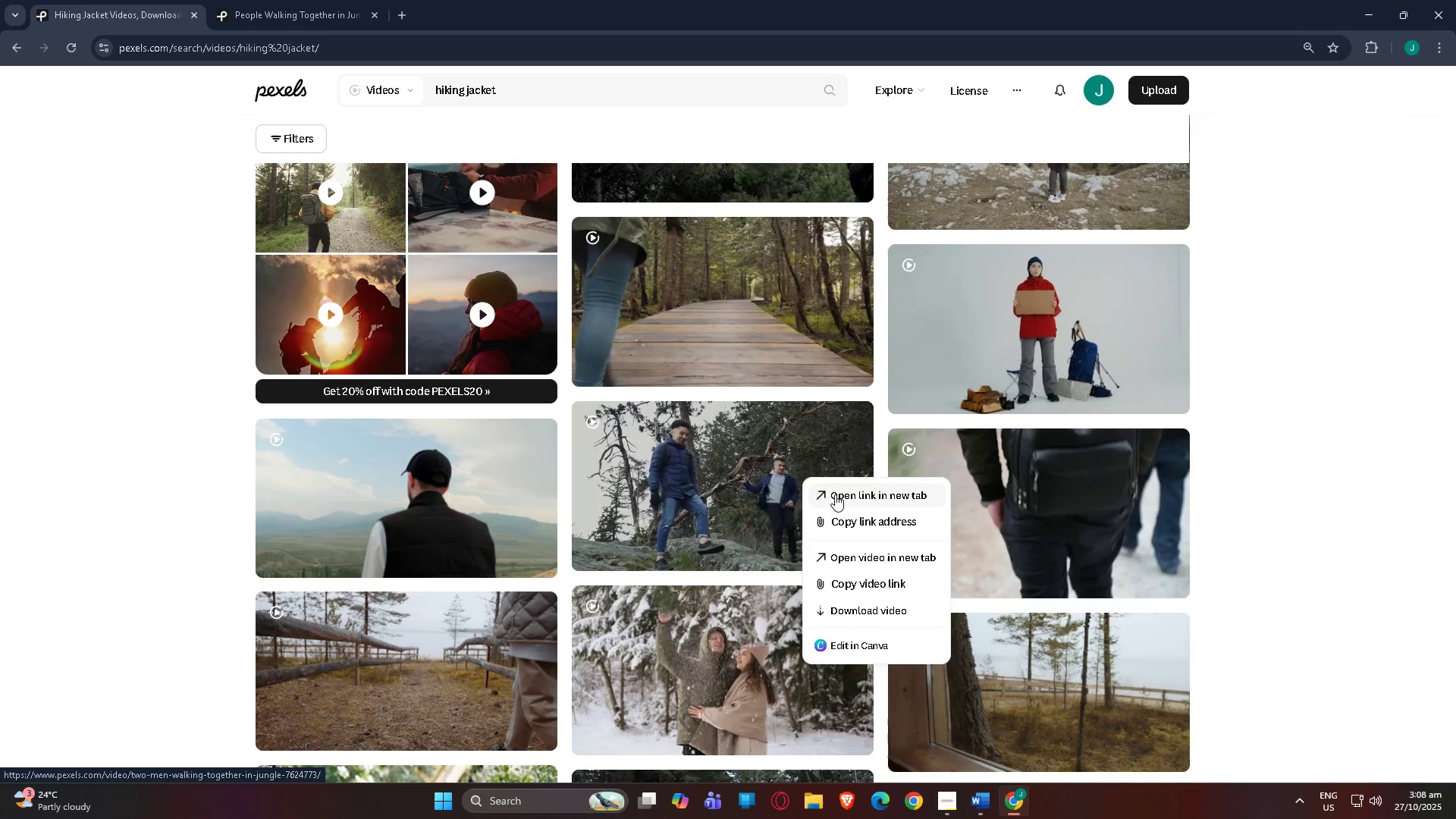 
left_click([835, 494])
 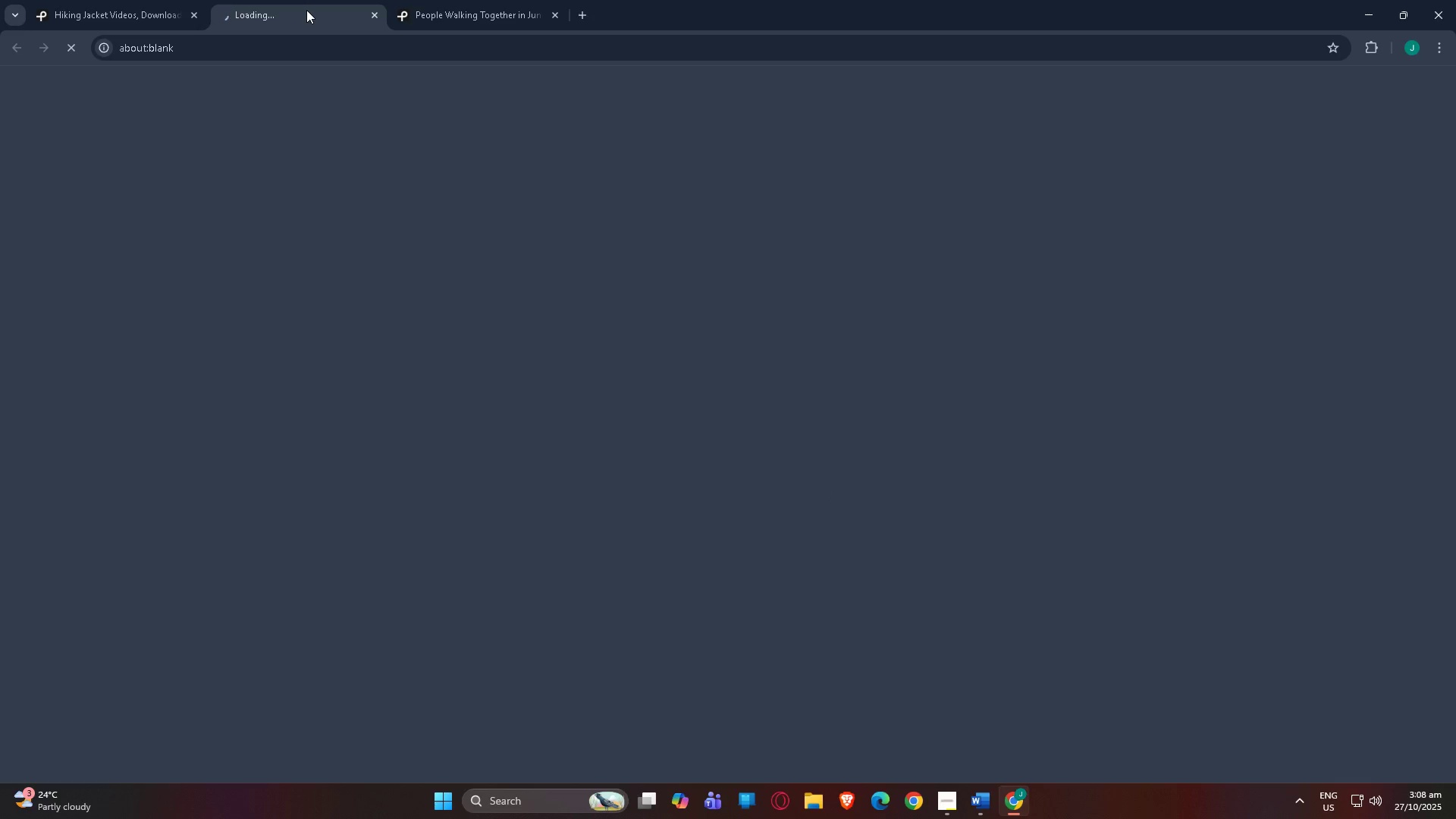 
mouse_move([295, 27])
 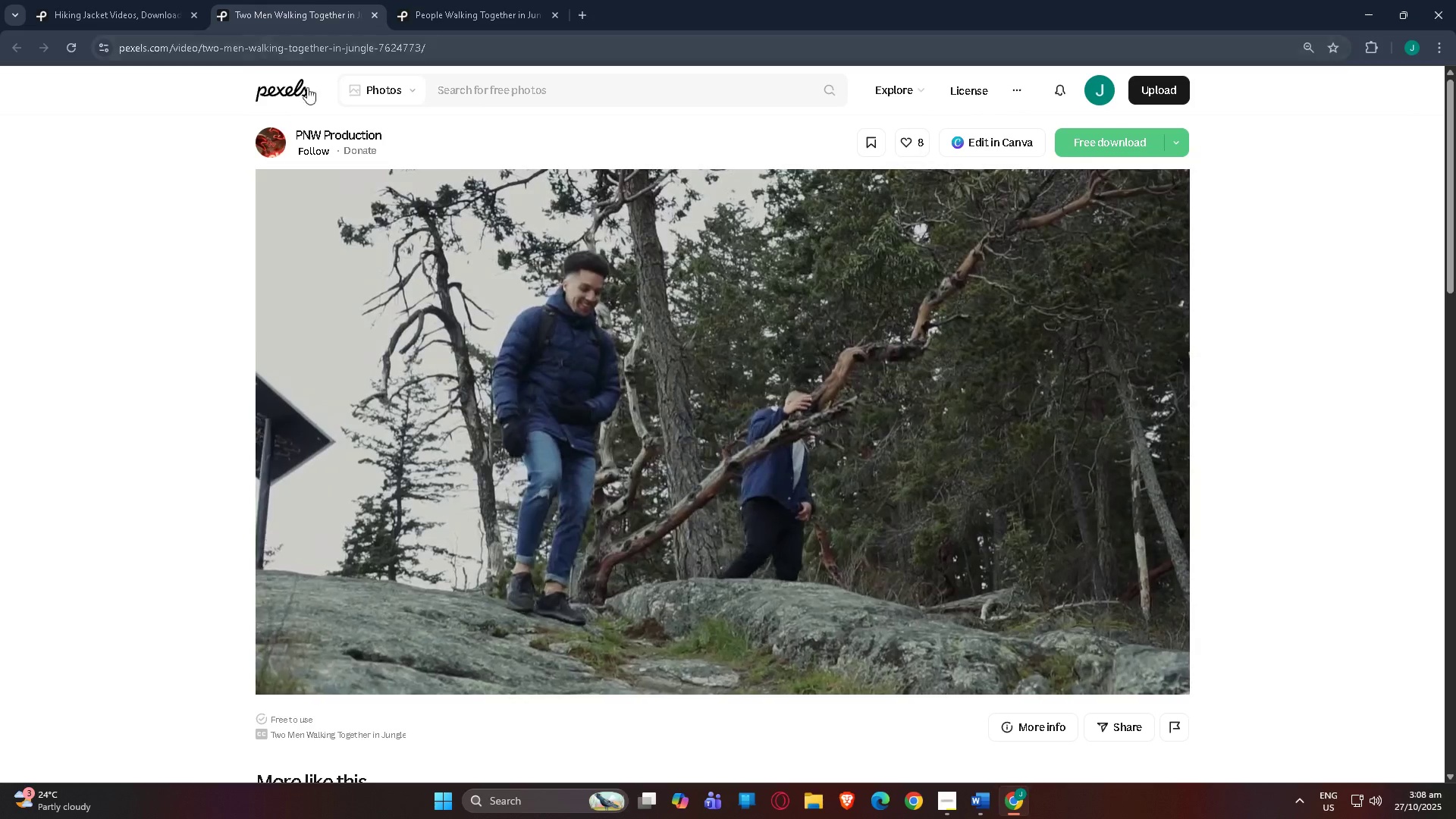 
scroll: coordinate [341, 332], scroll_direction: down, amount: 18.0
 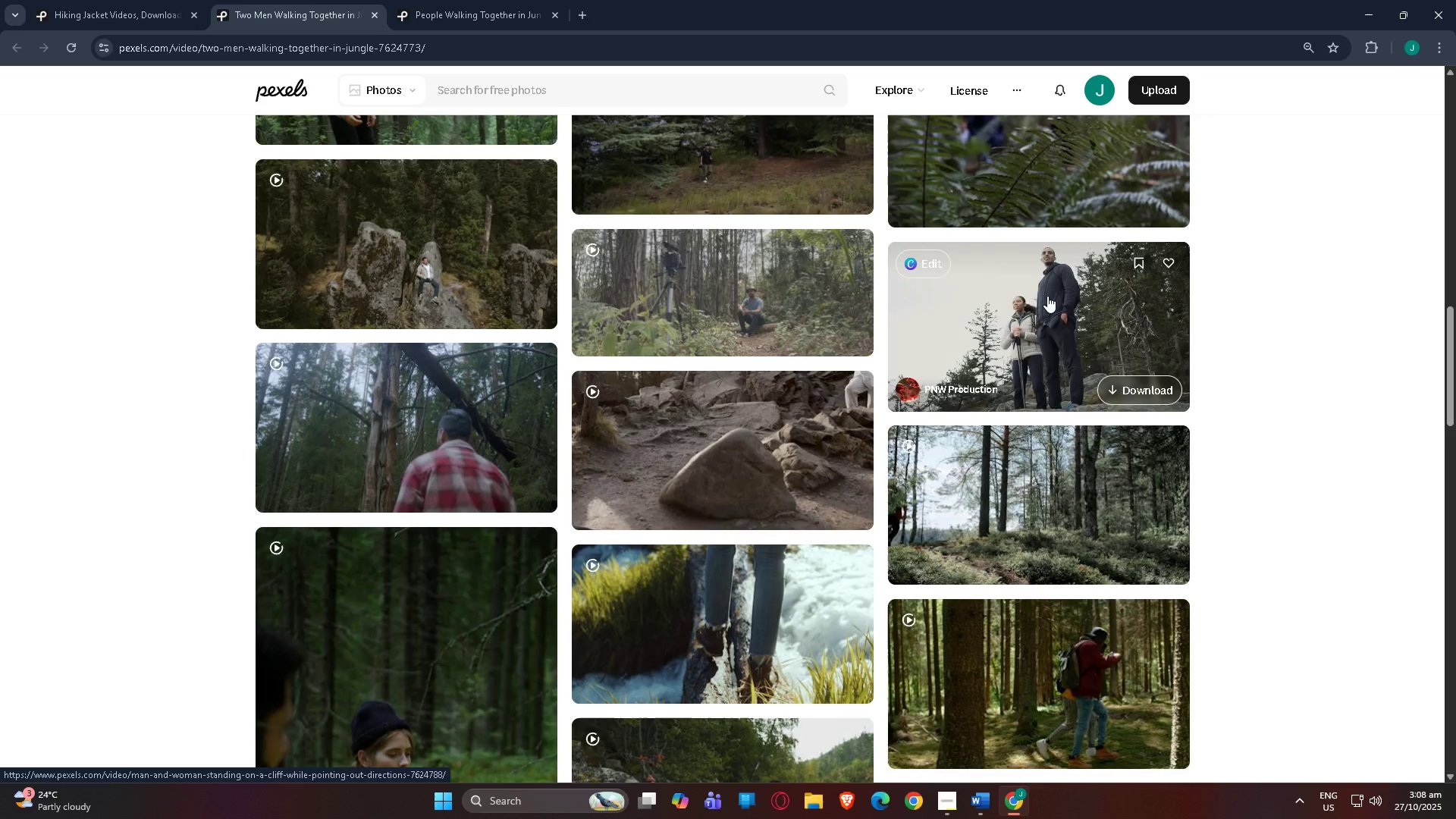 
wait(5.99)
 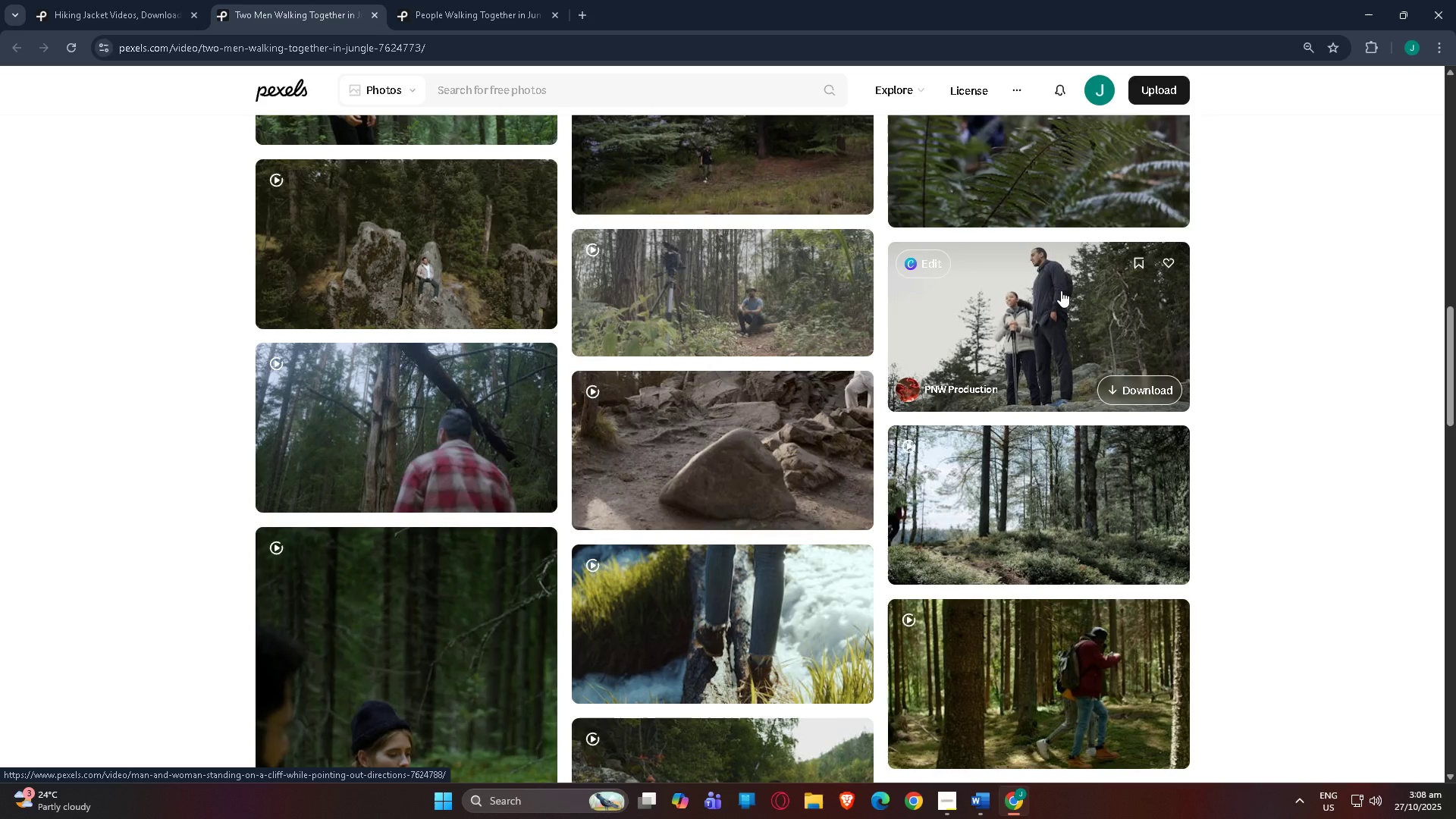 
scroll: coordinate [963, 447], scroll_direction: down, amount: 20.0
 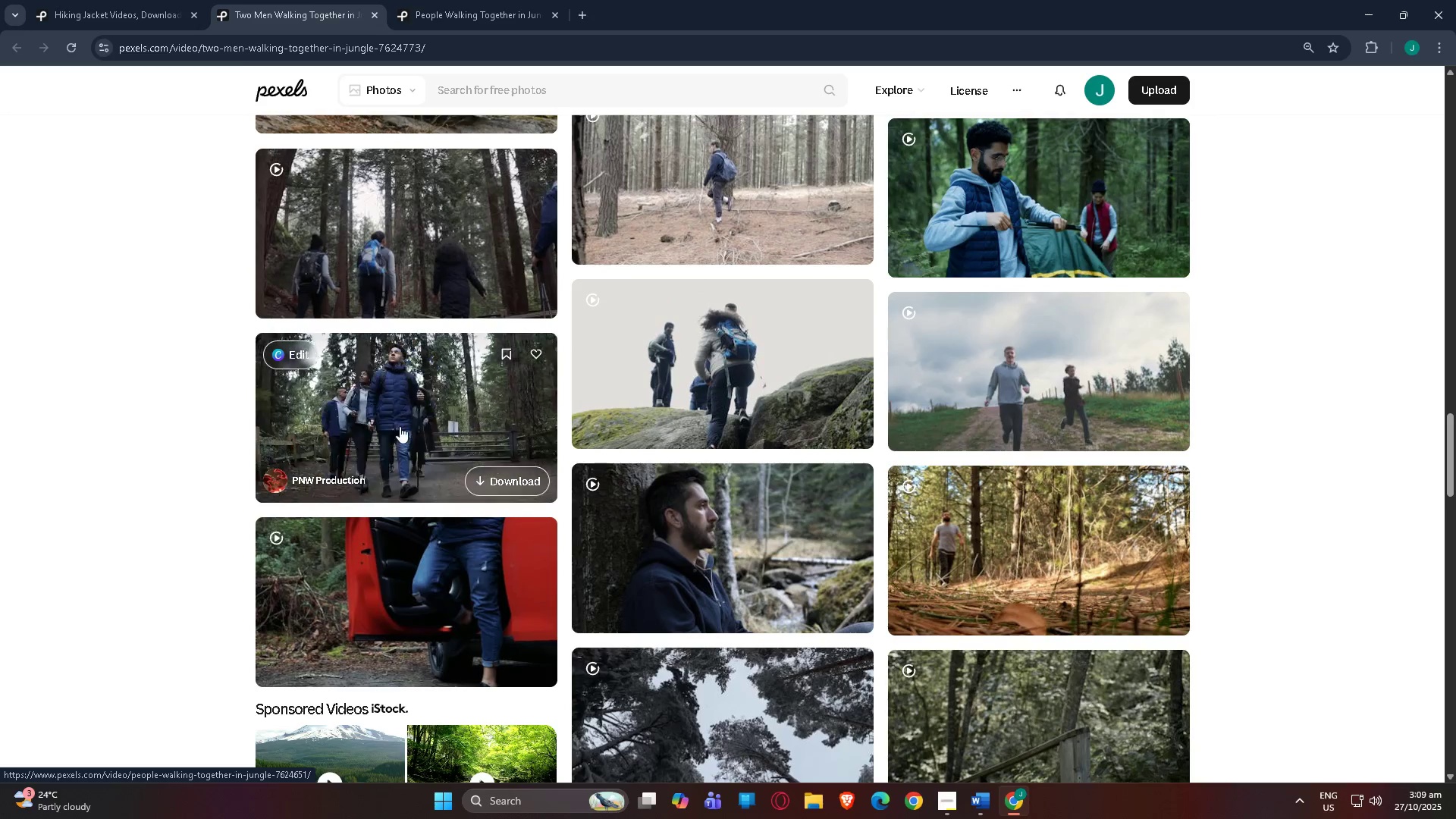 
mouse_move([986, 241])
 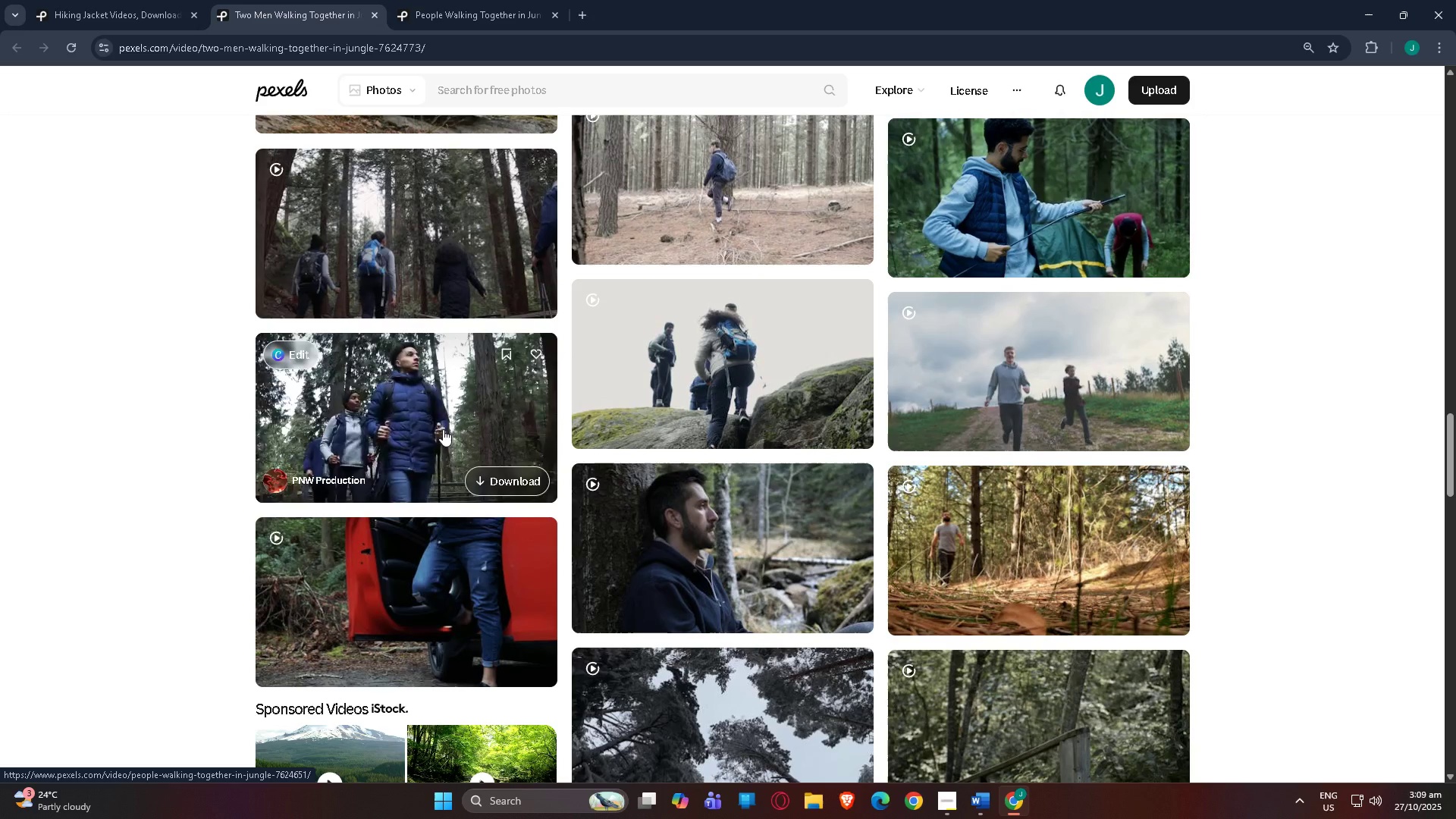 
wait(5.61)
 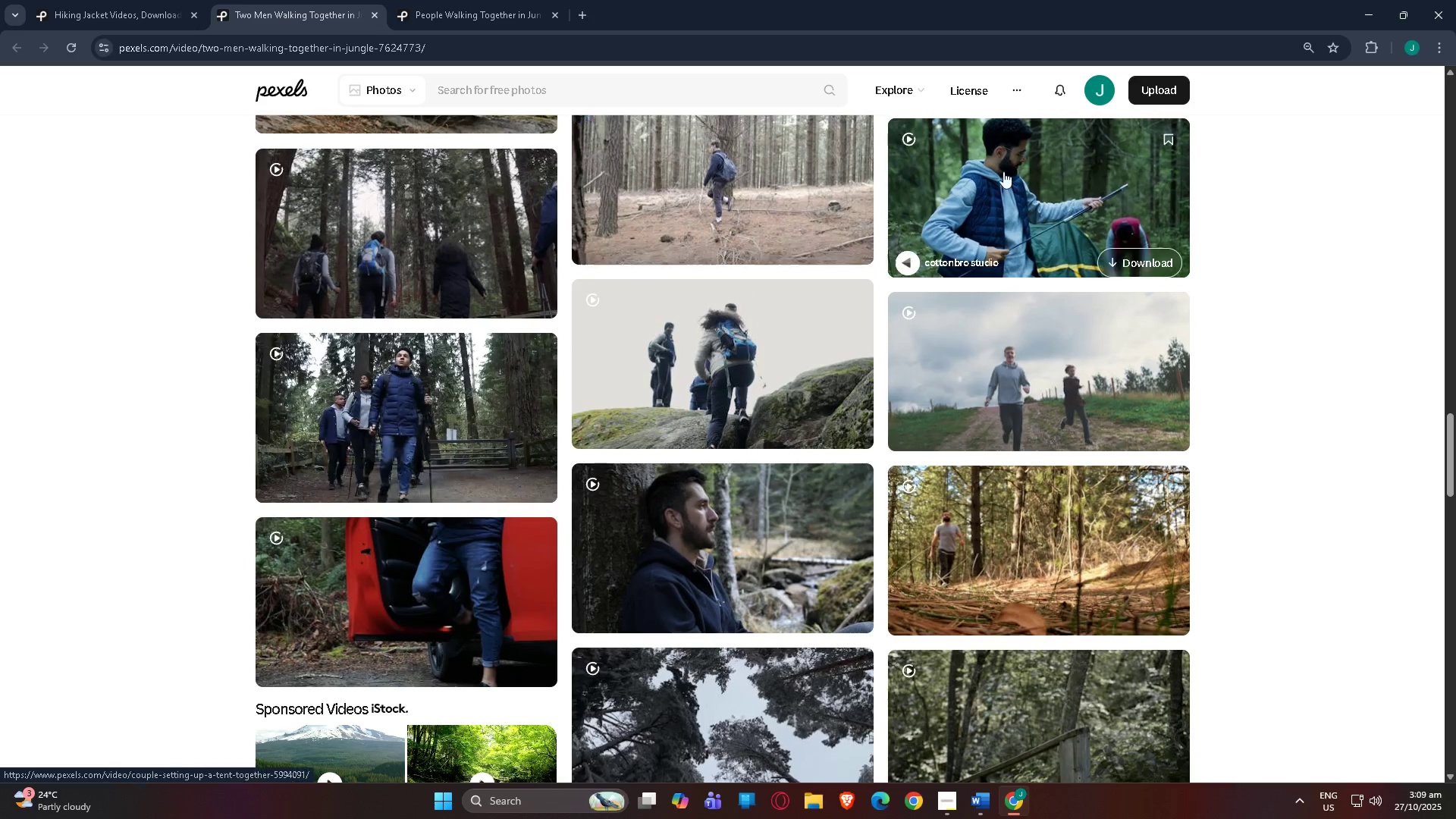 
scroll: coordinate [426, 541], scroll_direction: down, amount: 15.0
 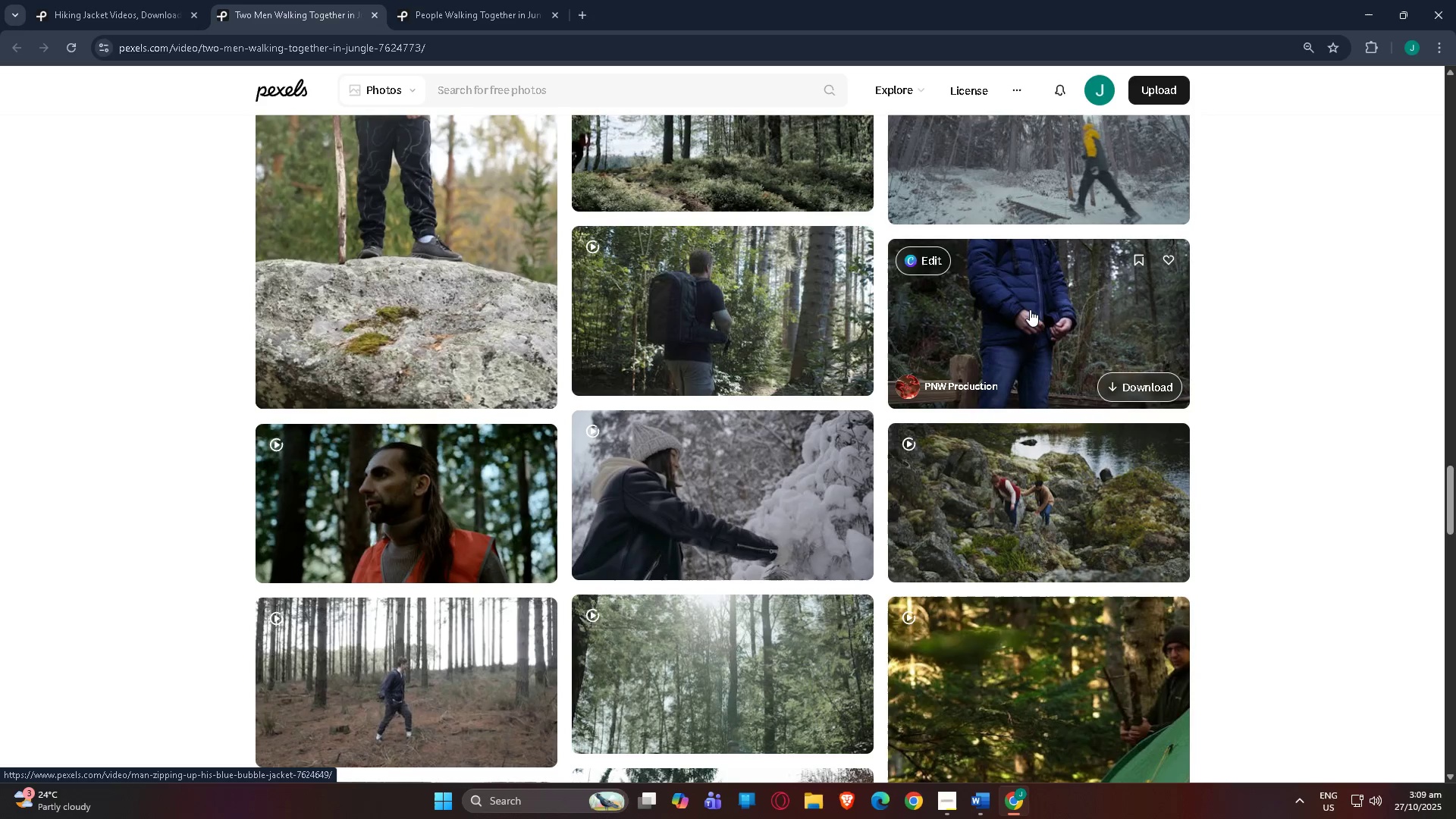 
right_click([1035, 310])
 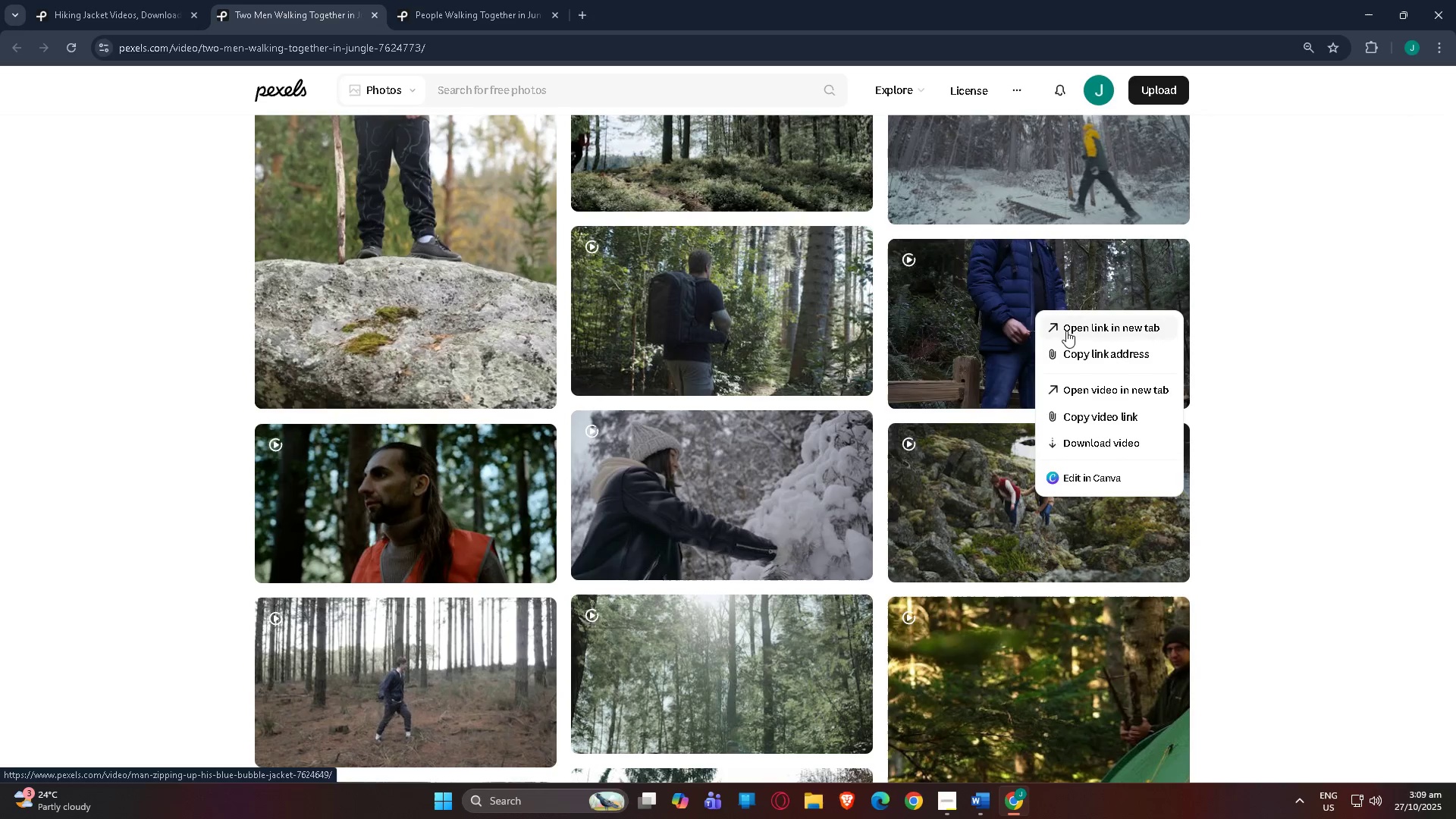 
left_click([1068, 328])
 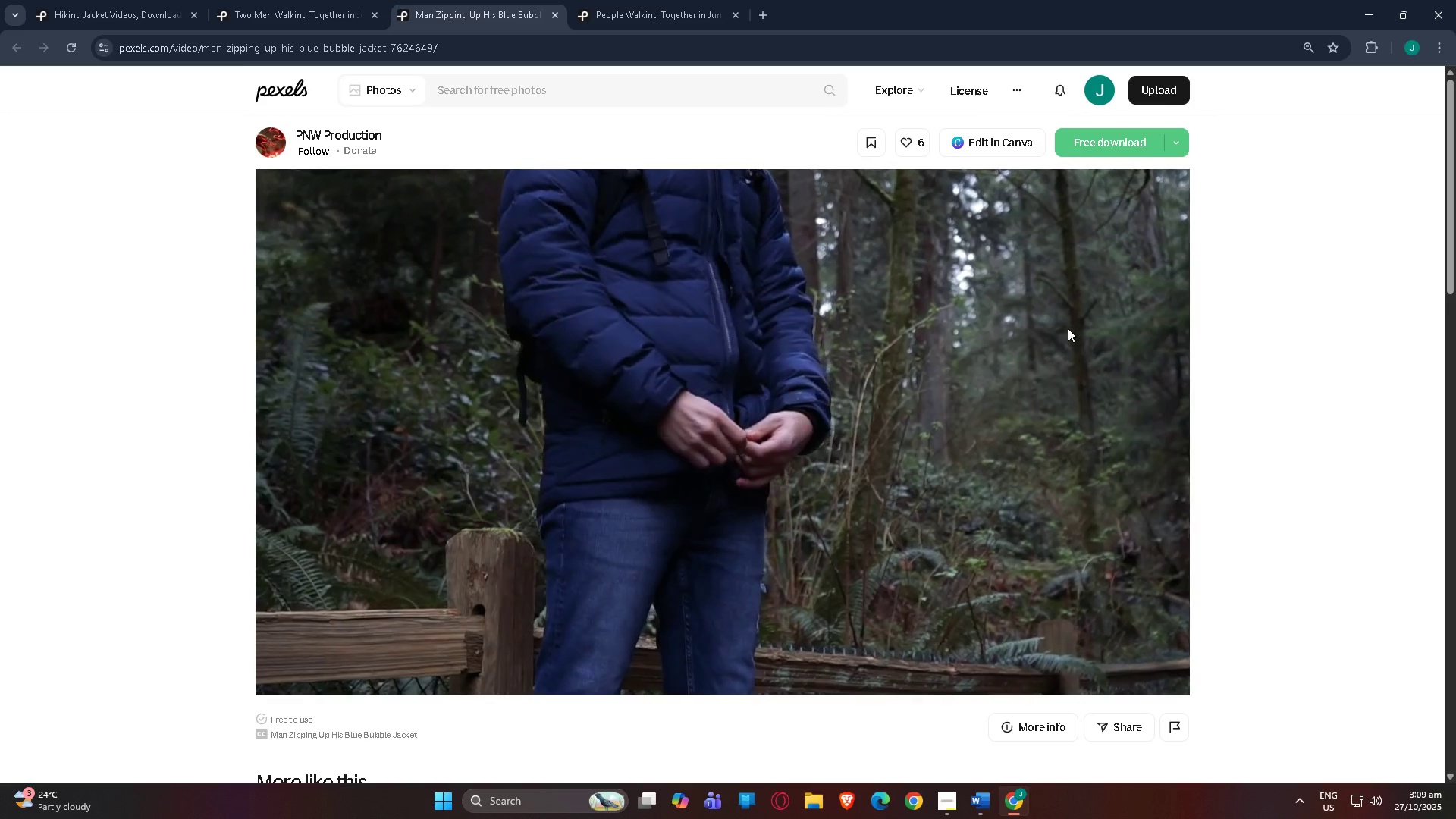 
wait(6.19)
 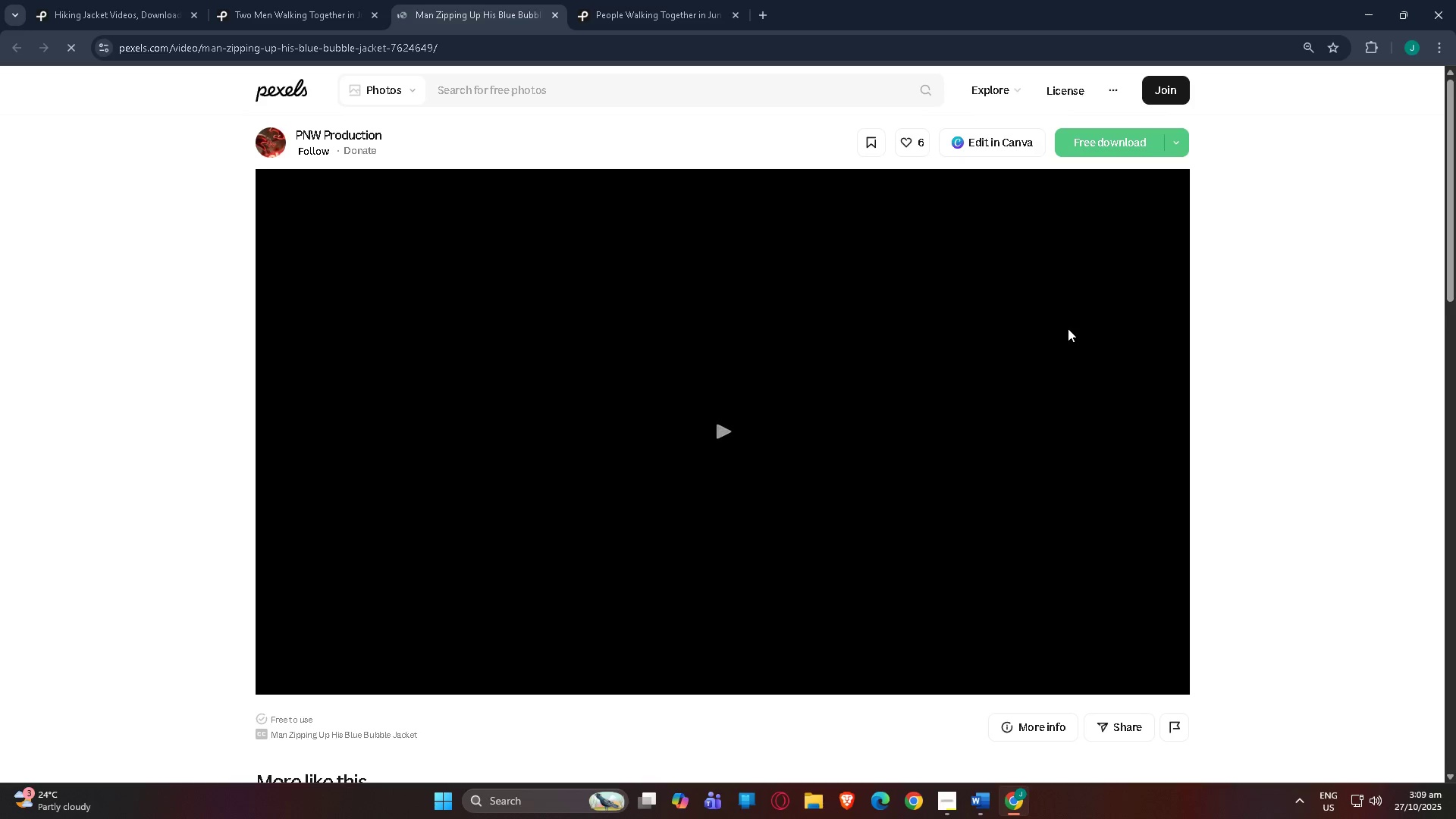 
left_click([268, 0])
 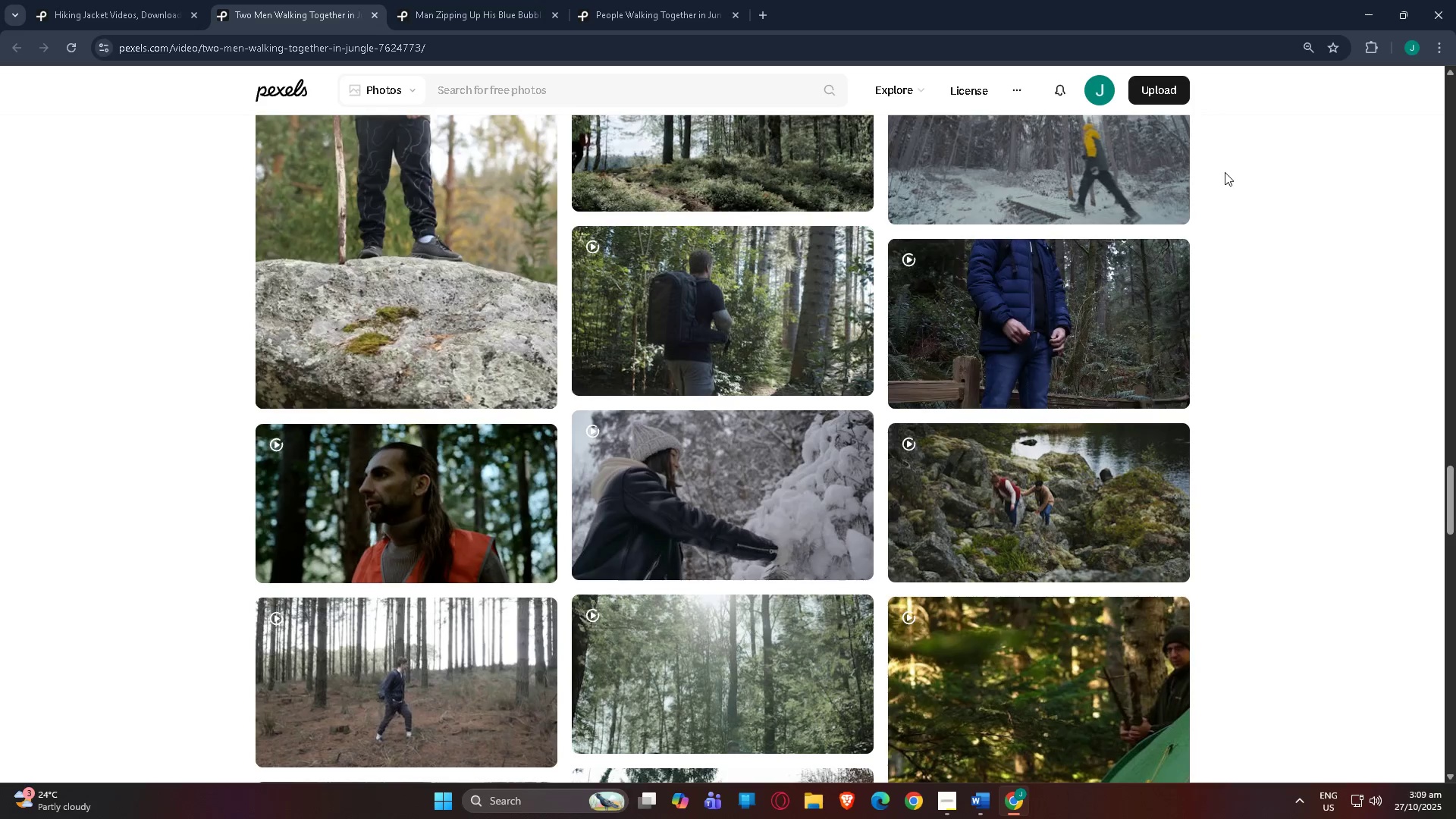 
scroll: coordinate [766, 462], scroll_direction: down, amount: 46.0
 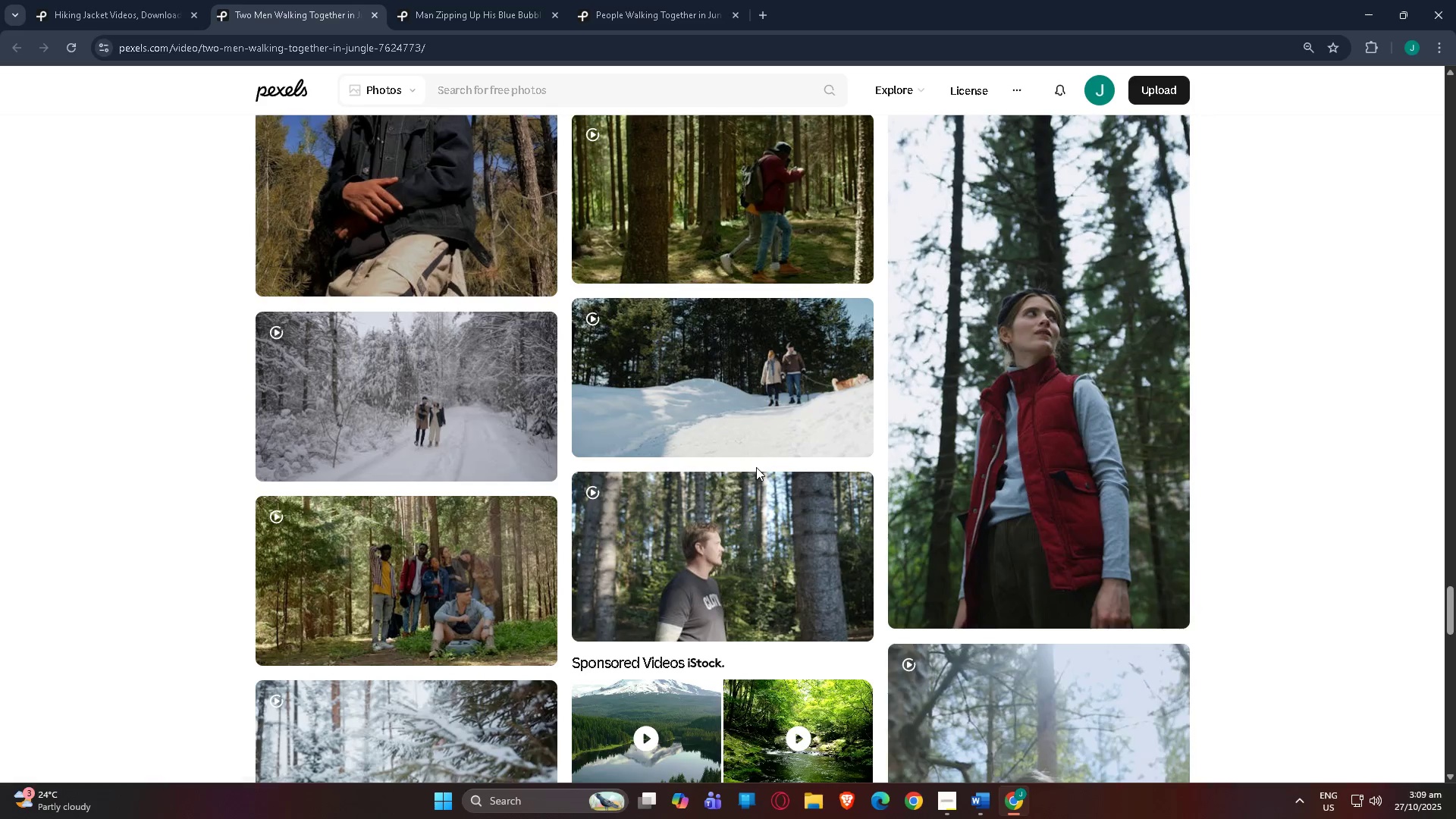 
scroll: coordinate [1041, 437], scroll_direction: down, amount: 9.0
 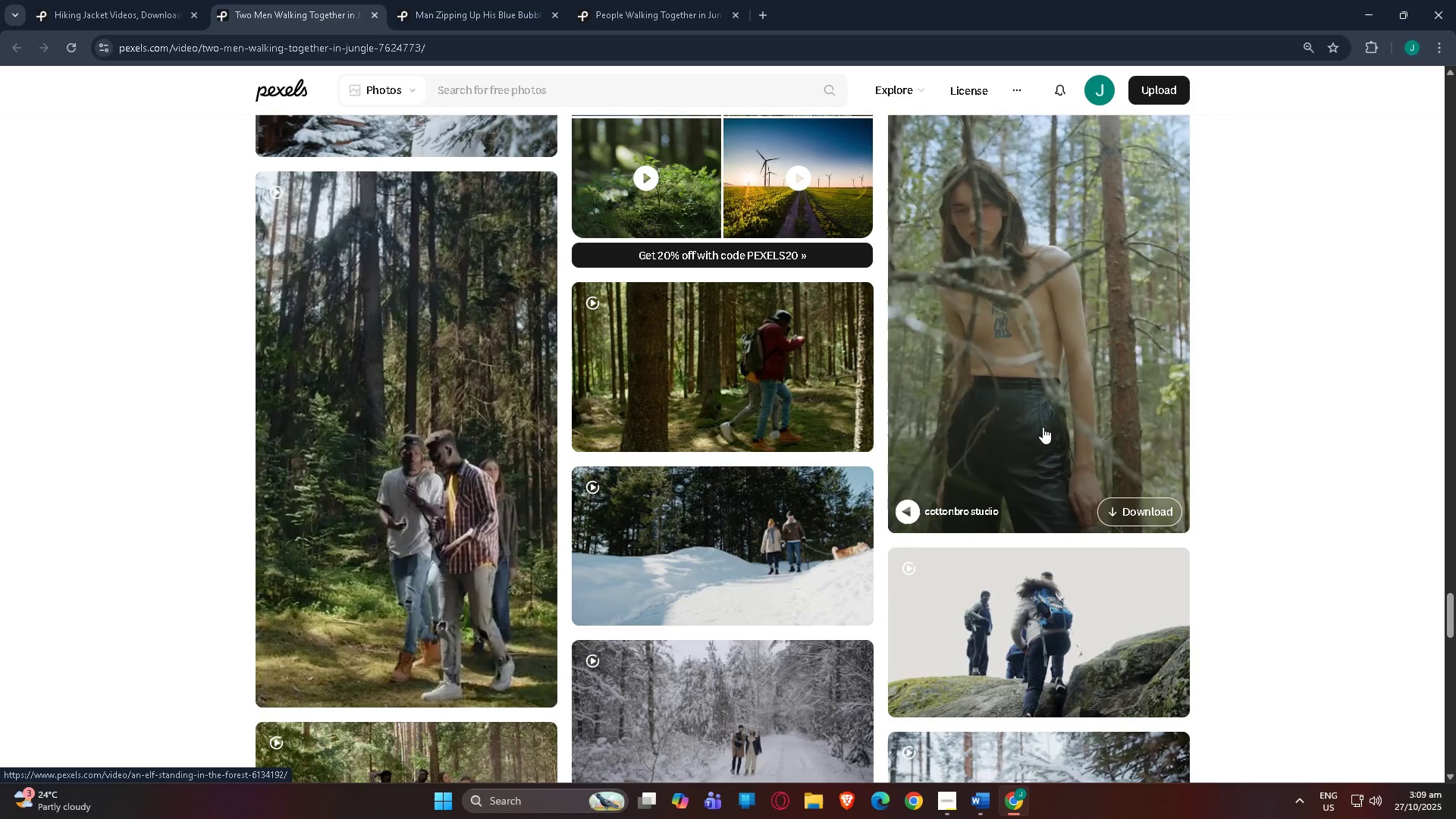 
wait(5.09)
 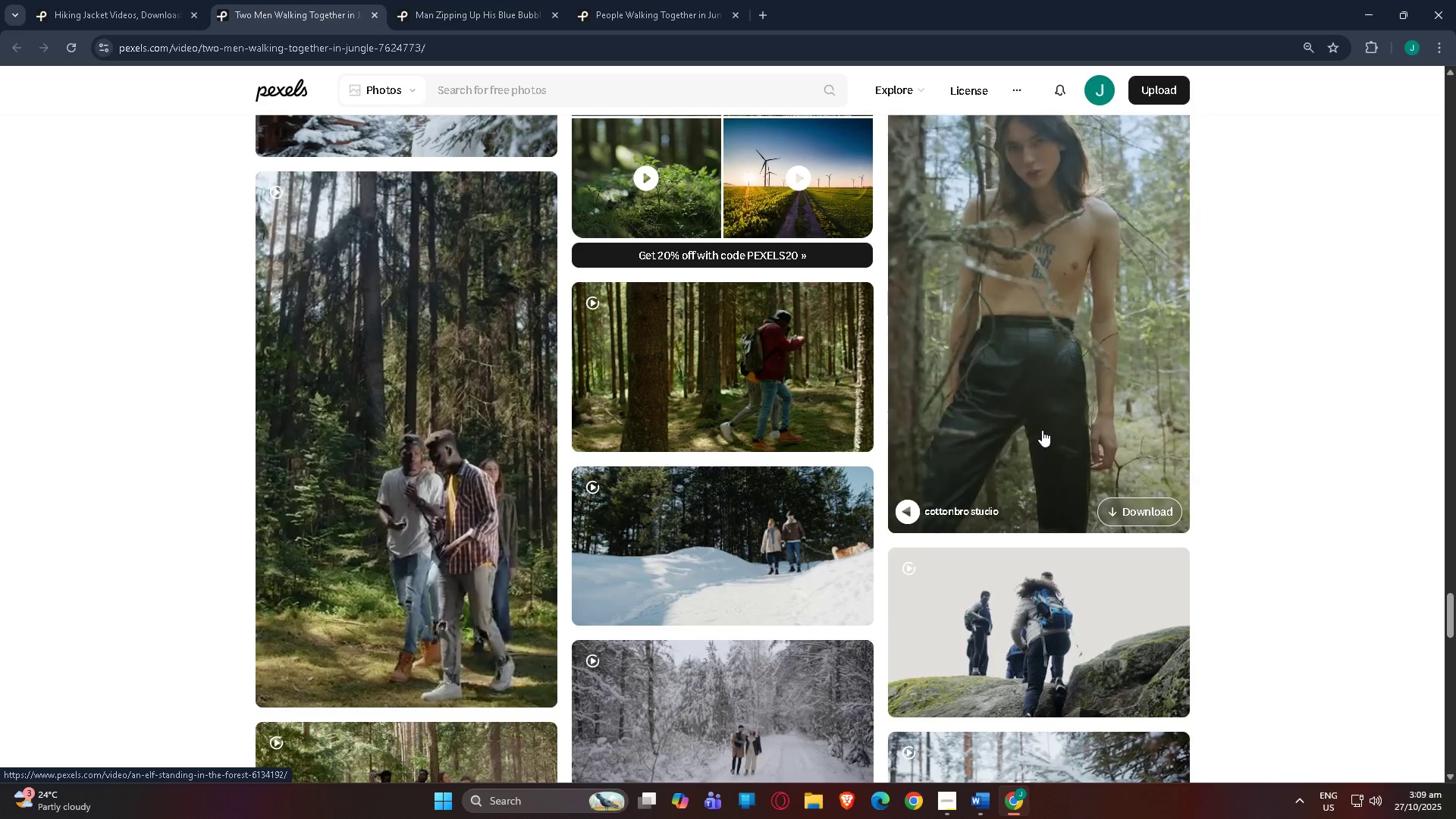 
scroll: coordinate [949, 323], scroll_direction: down, amount: 9.0
 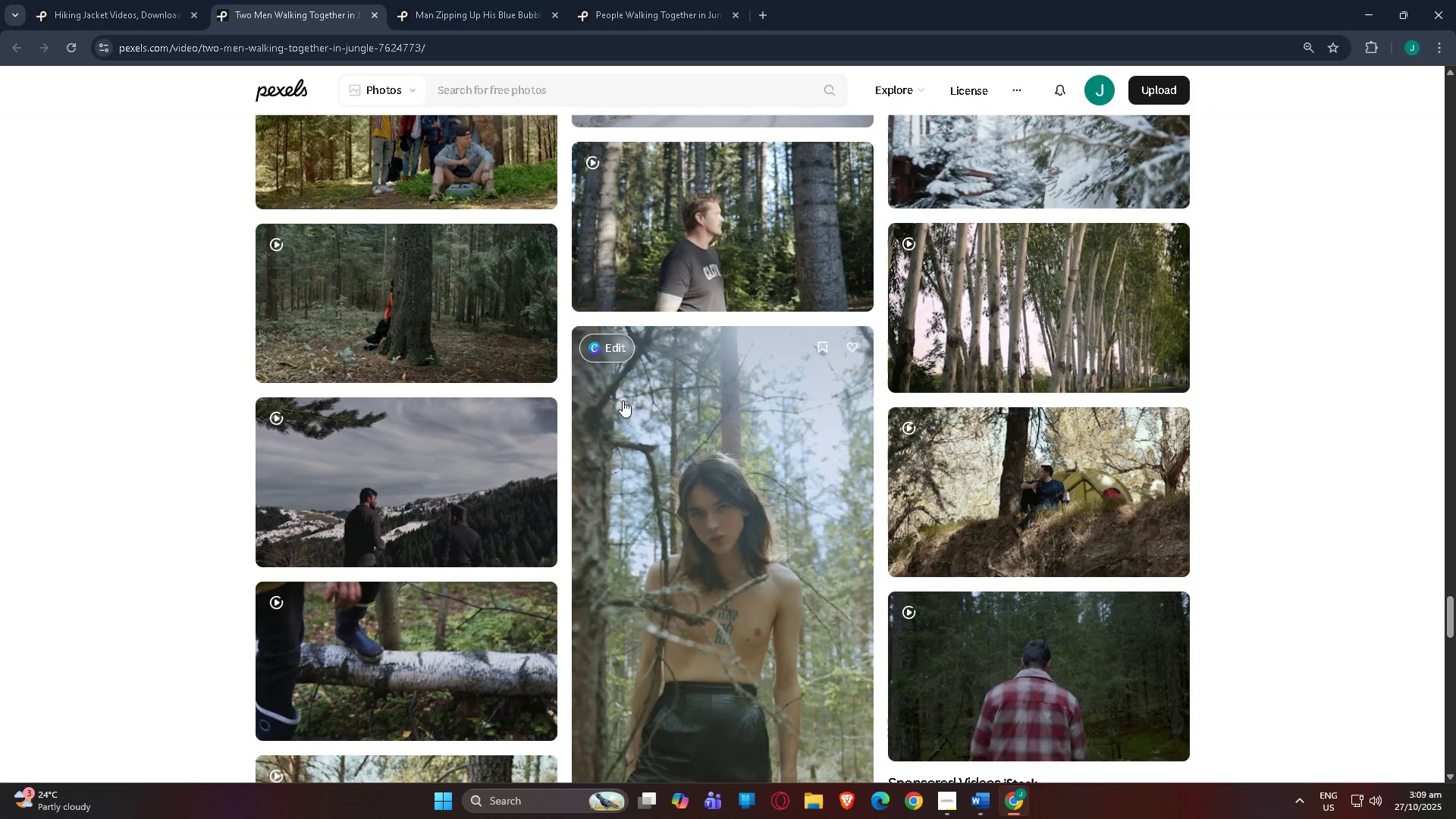 
scroll: coordinate [479, 297], scroll_direction: up, amount: 2.0
 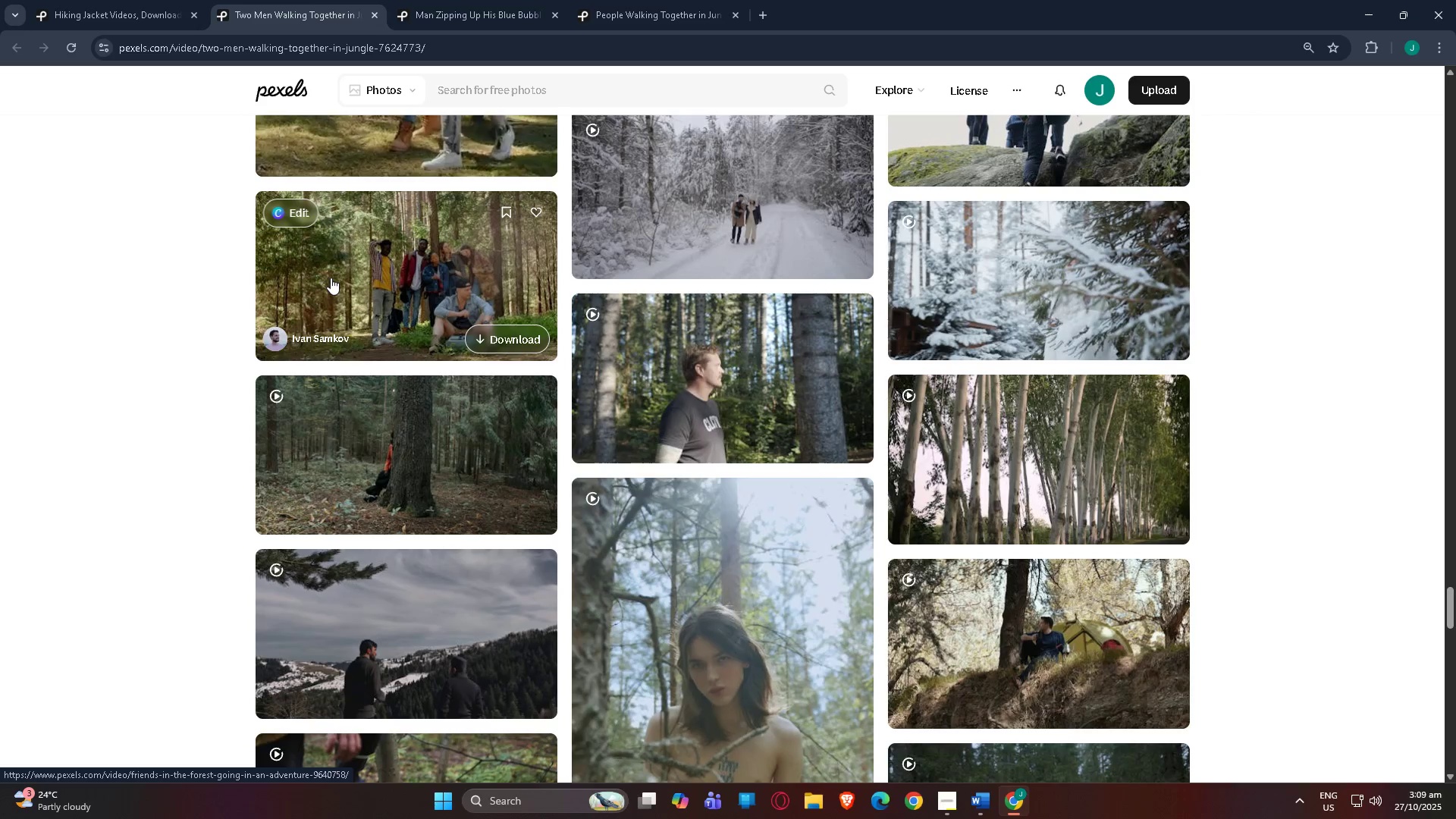 
scroll: coordinate [457, 297], scroll_direction: down, amount: 26.0
 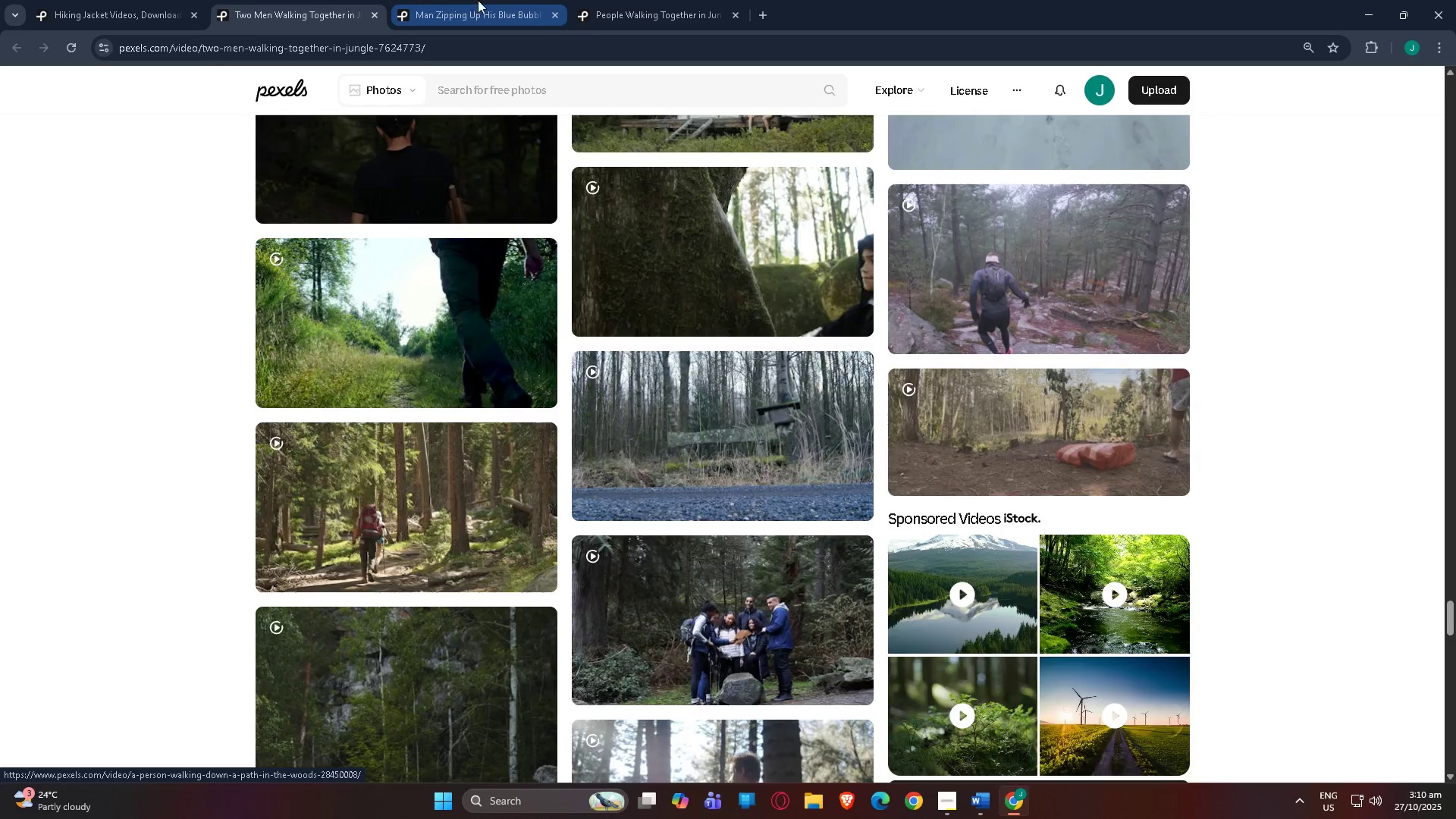 
left_click([478, 0])
 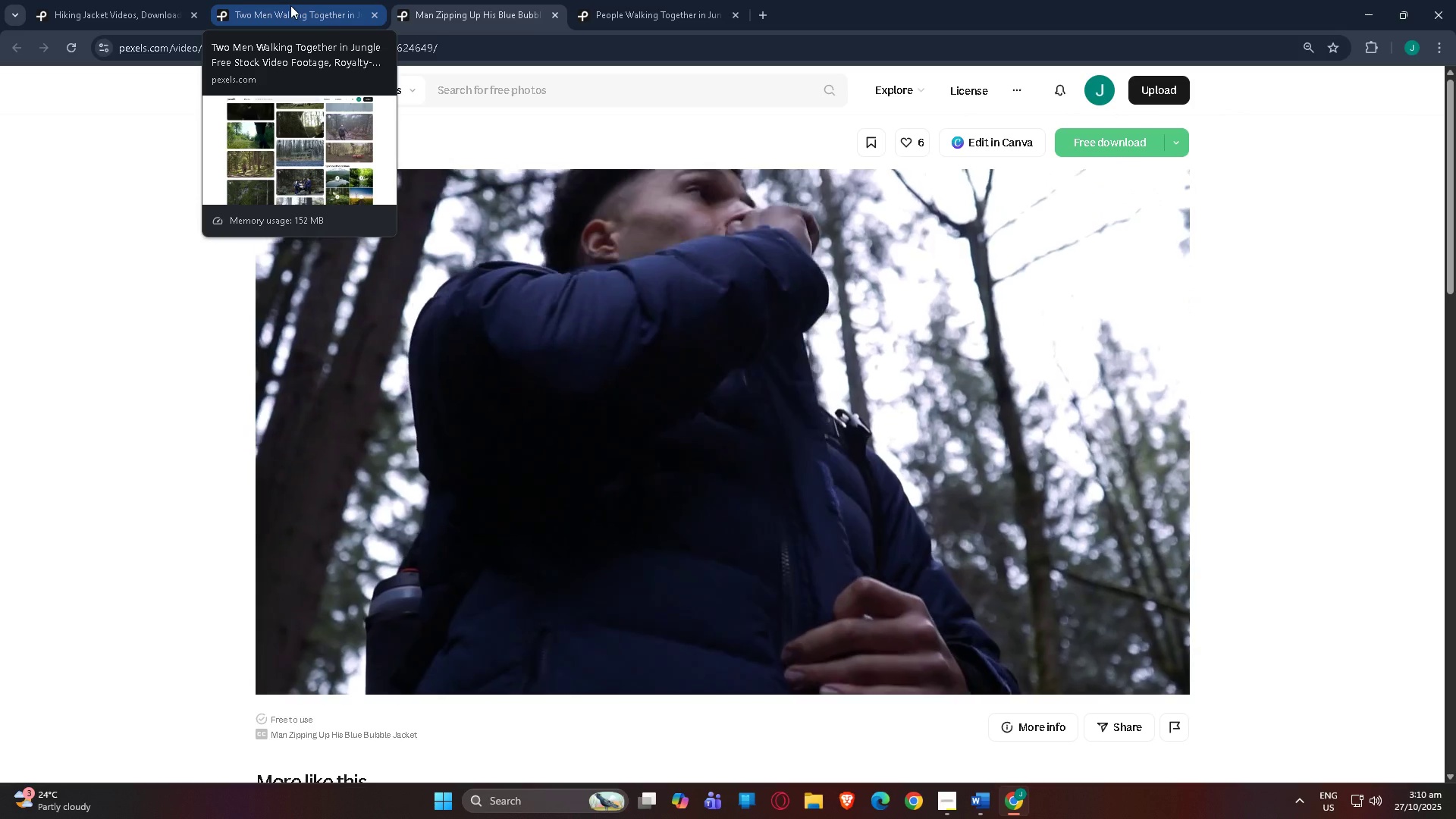 
wait(12.66)
 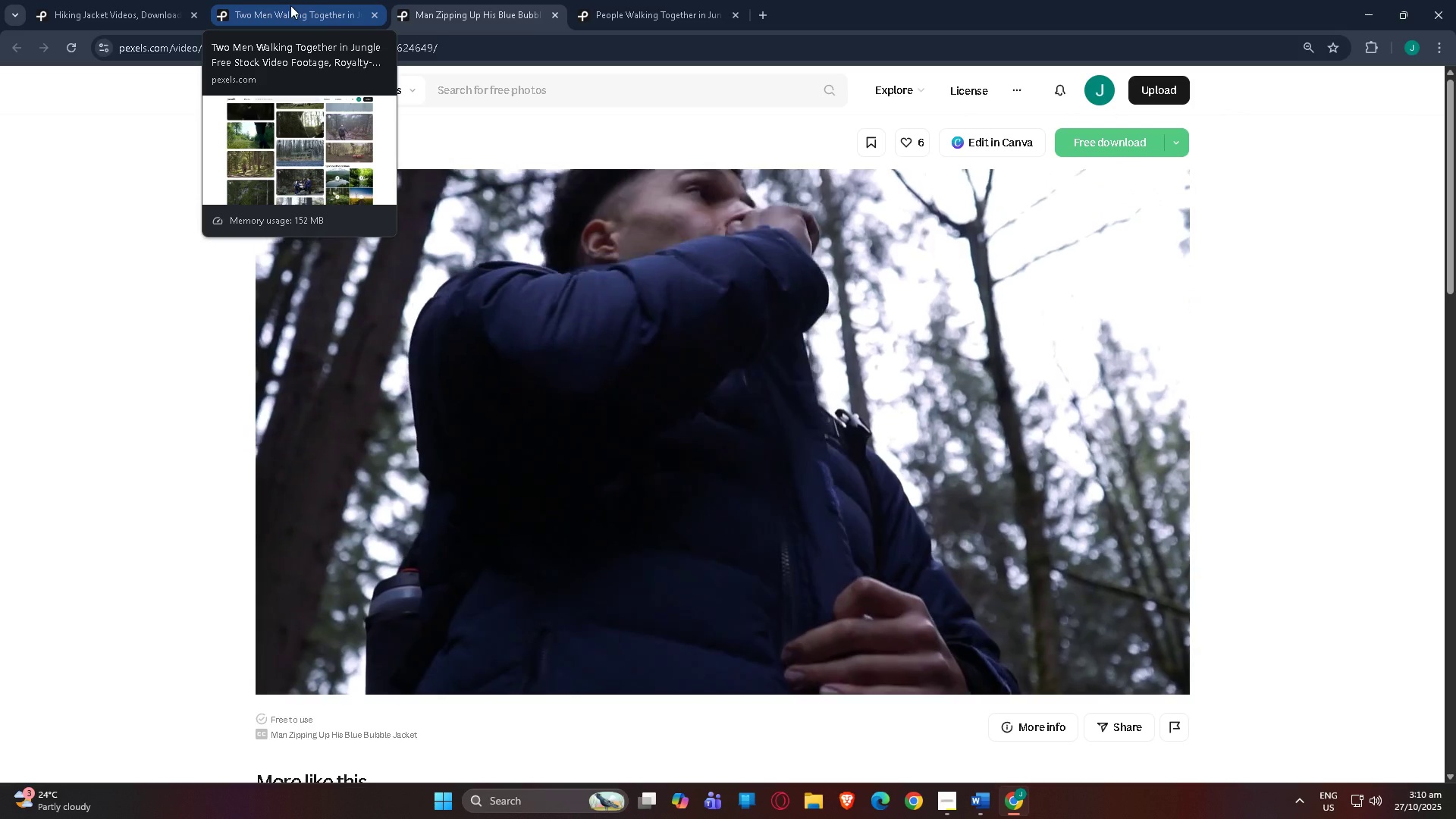 
left_click([302, 0])
 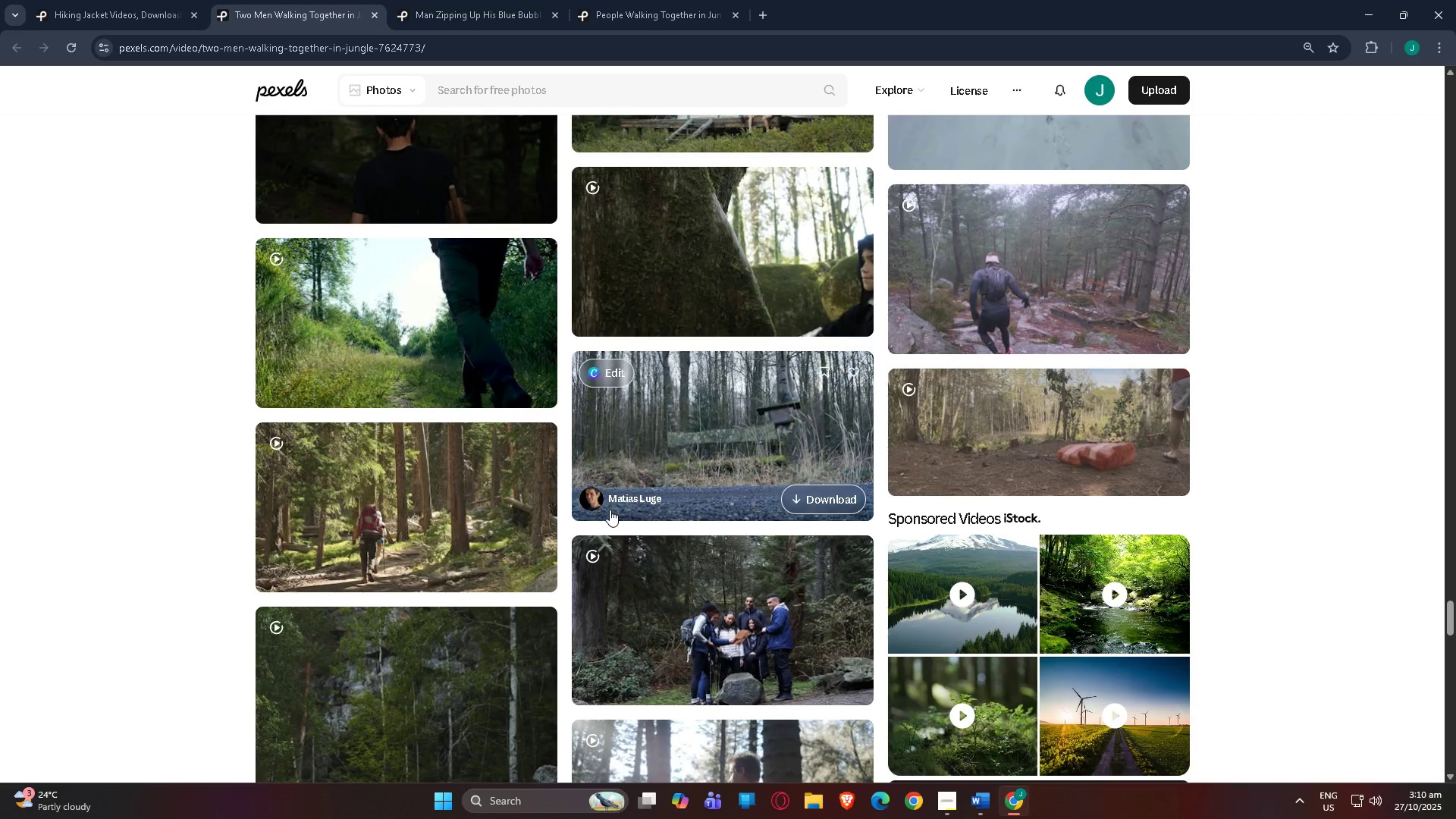 
scroll: coordinate [554, 505], scroll_direction: up, amount: 29.0
 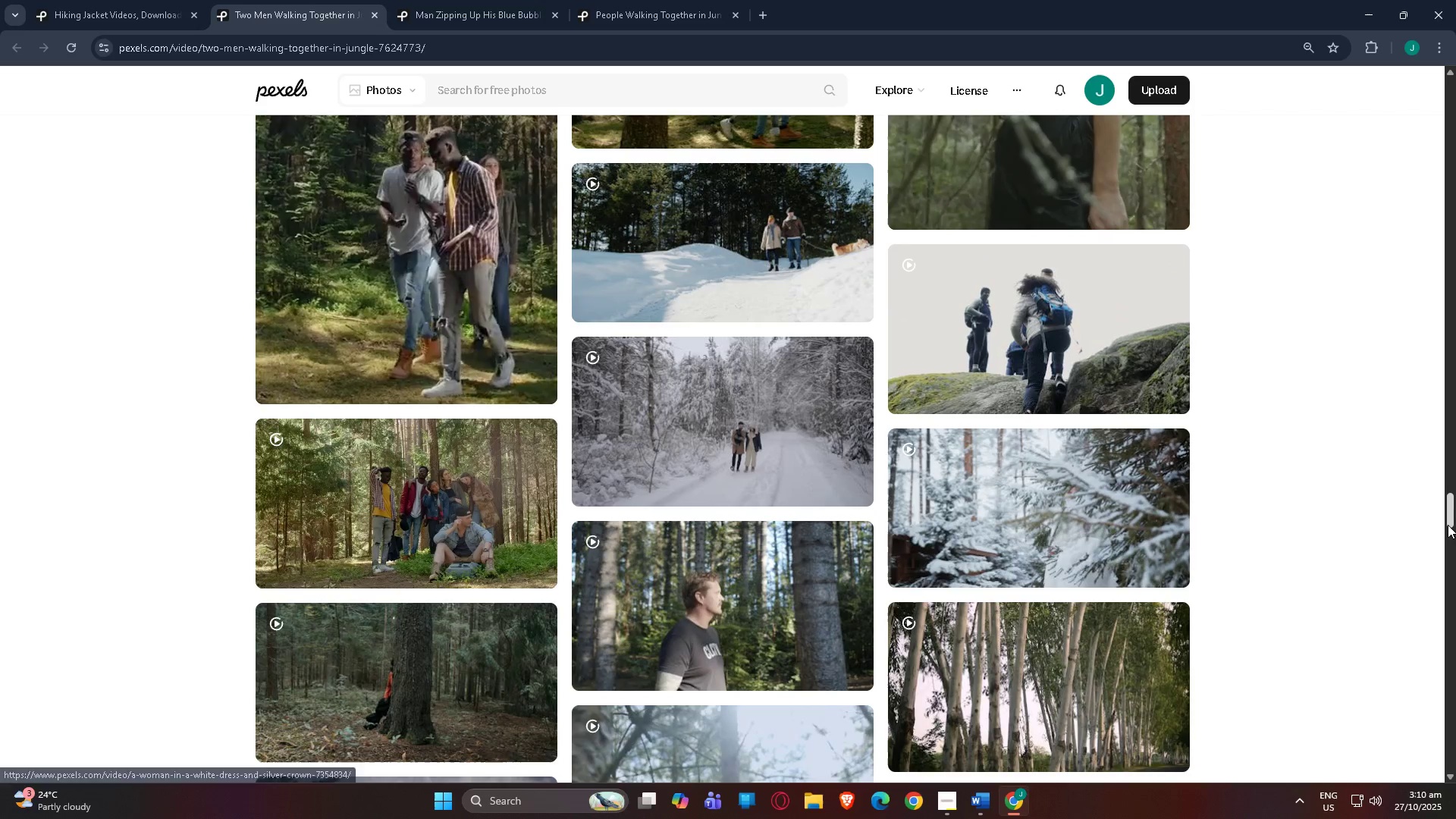 
left_click_drag(start_coordinate=[1448, 523], to_coordinate=[1376, 67])
 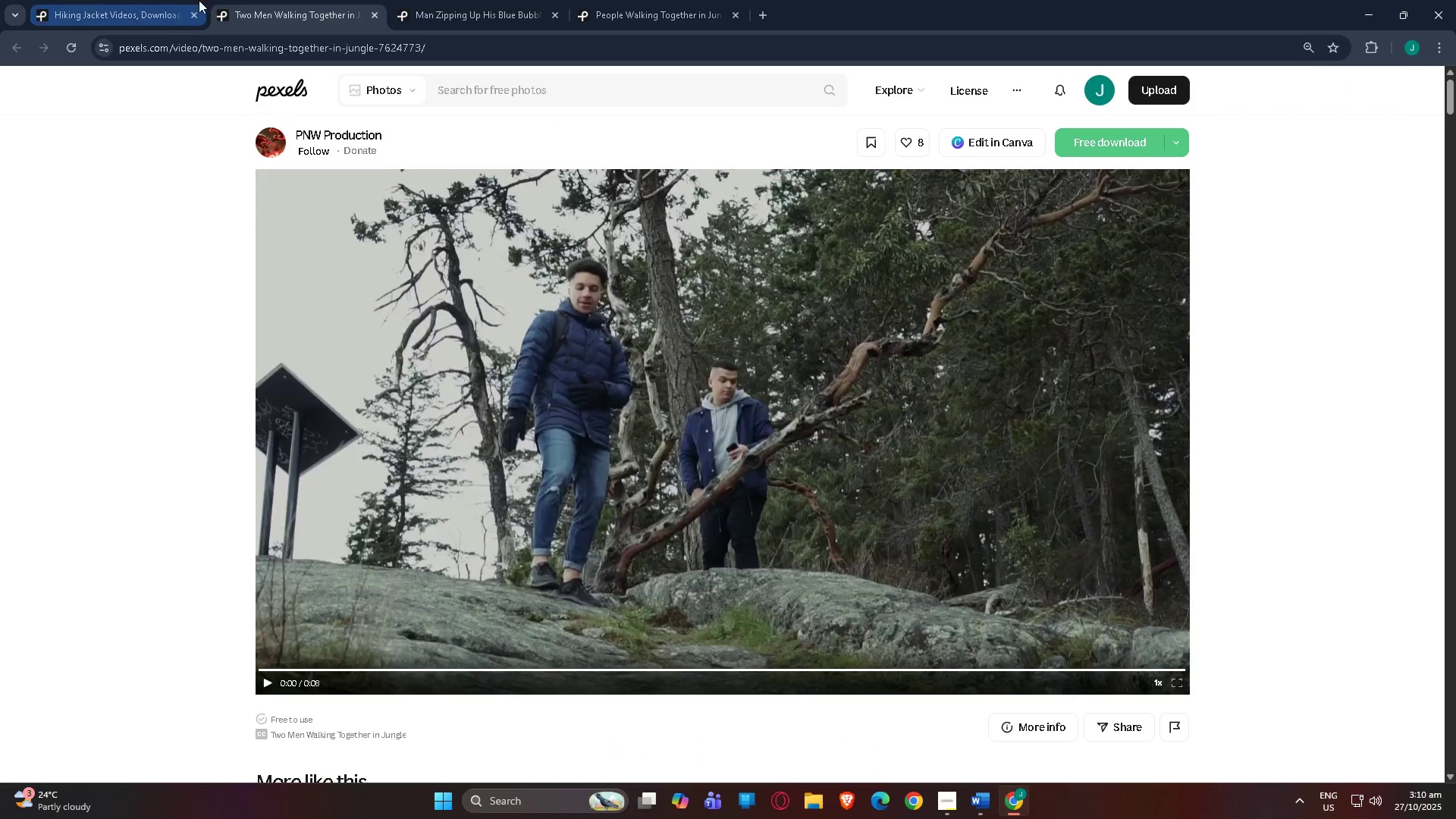 
left_click([162, 0])
 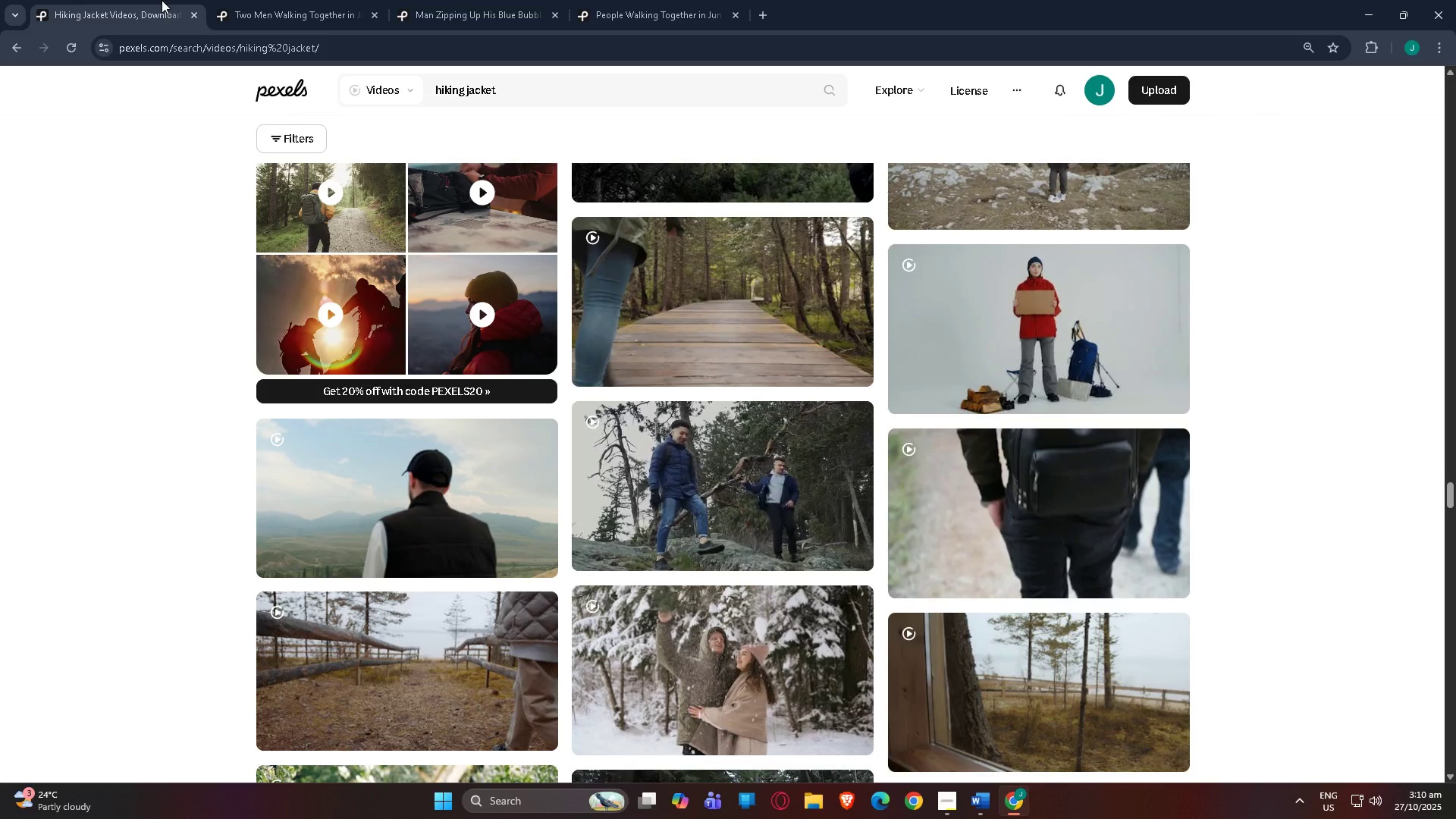 
wait(13.36)
 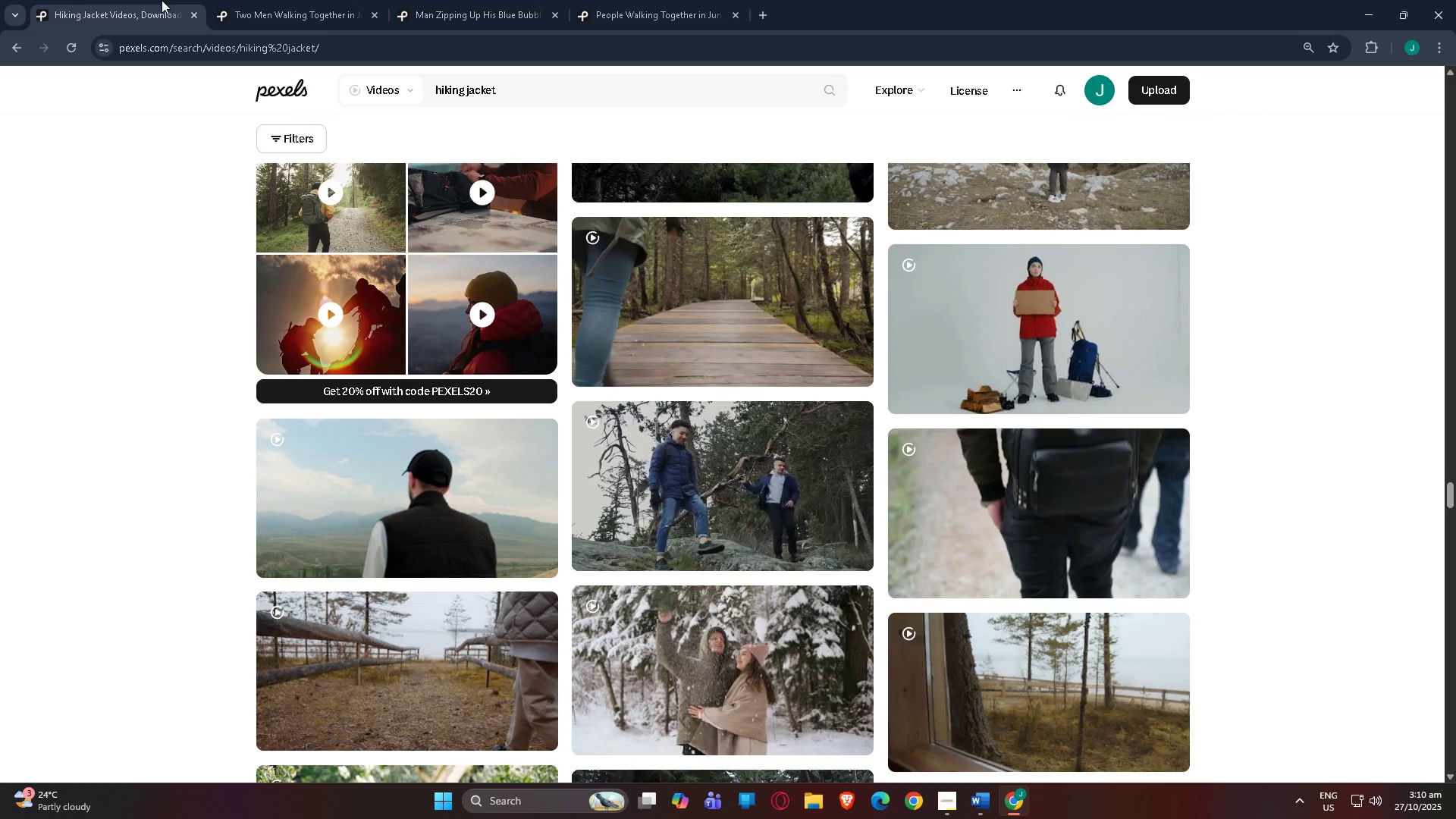 
scroll: coordinate [604, 565], scroll_direction: down, amount: 17.0
 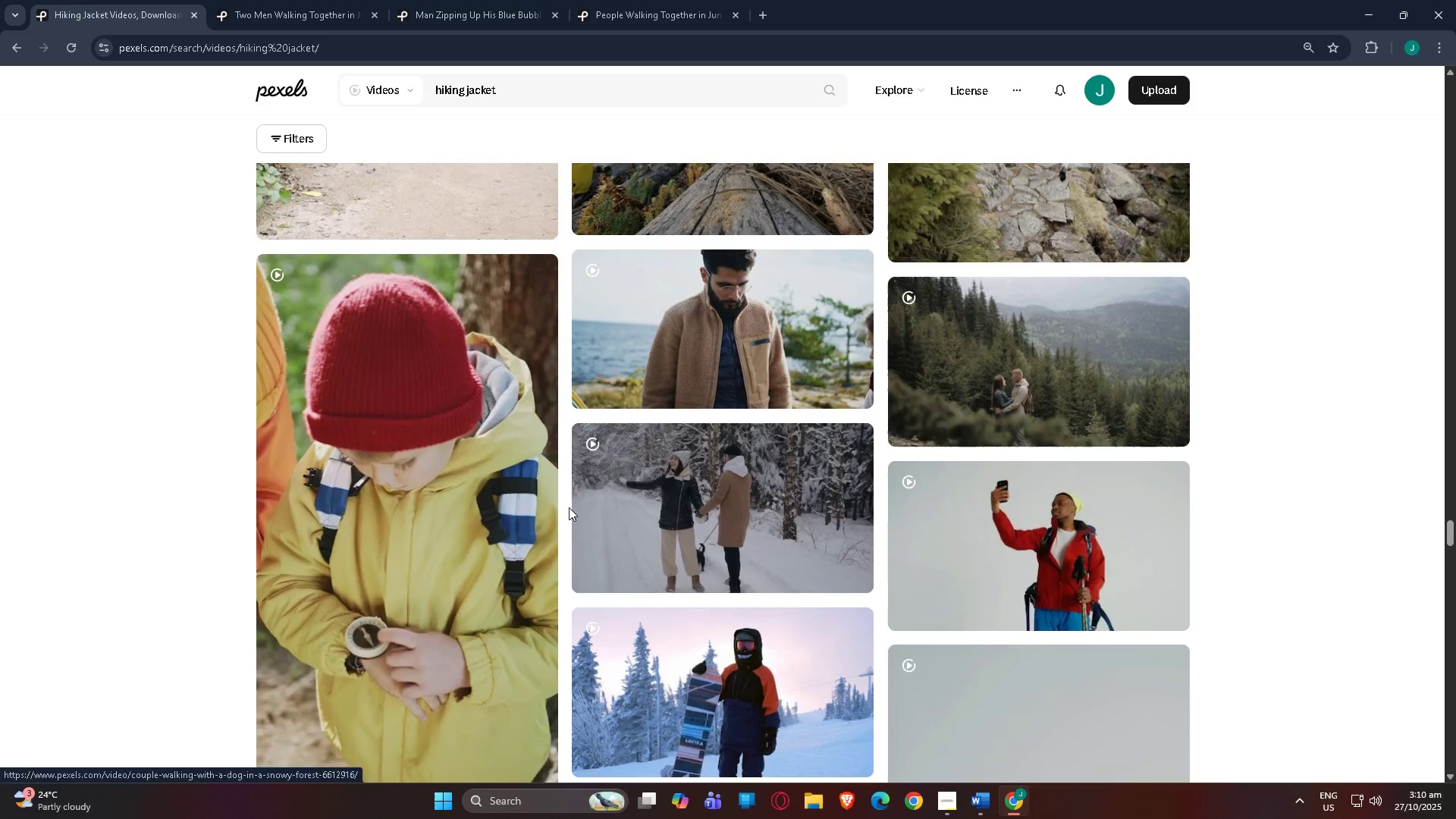 
scroll: coordinate [584, 484], scroll_direction: up, amount: 10.0
 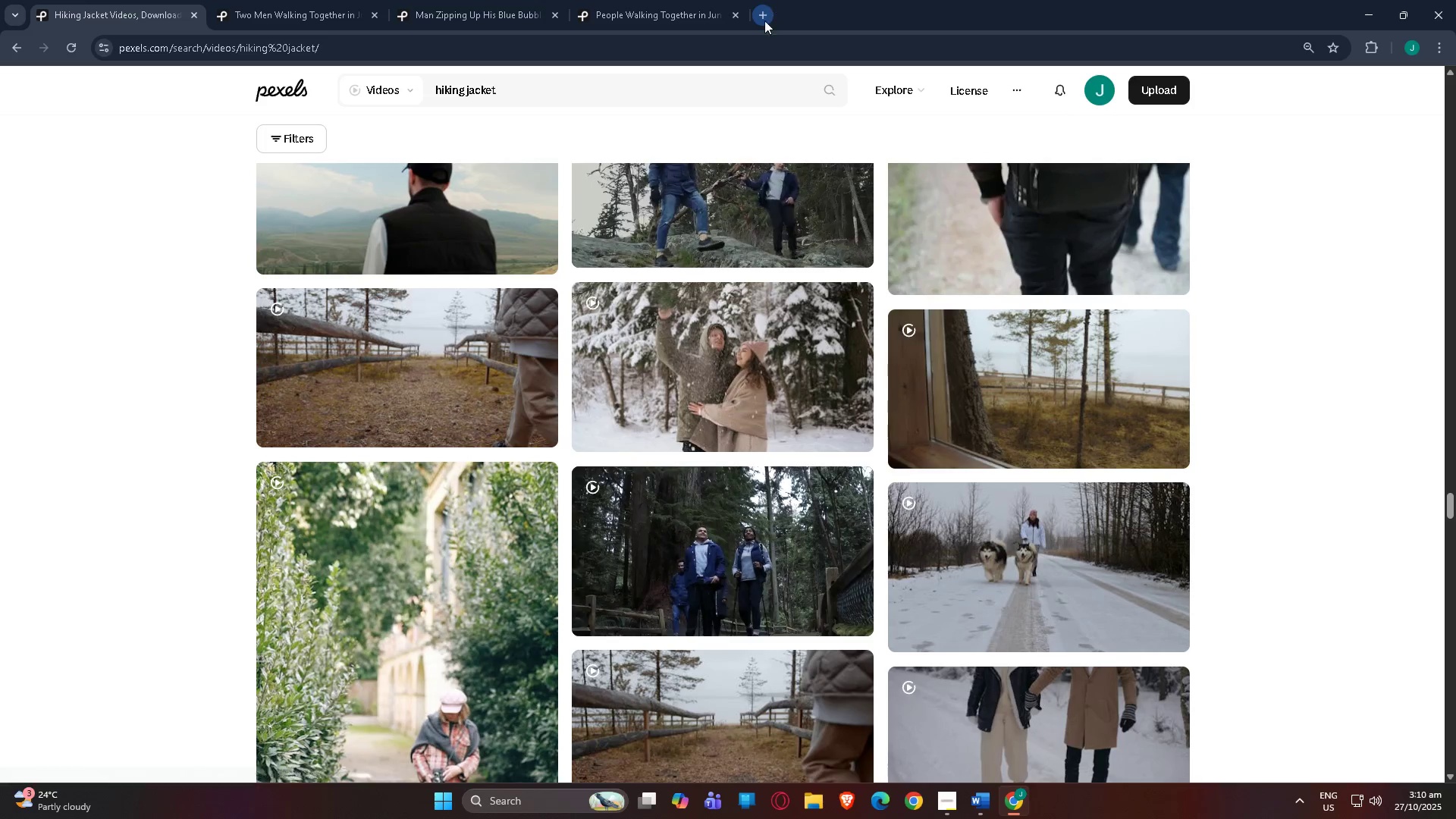 
left_click([673, 0])
 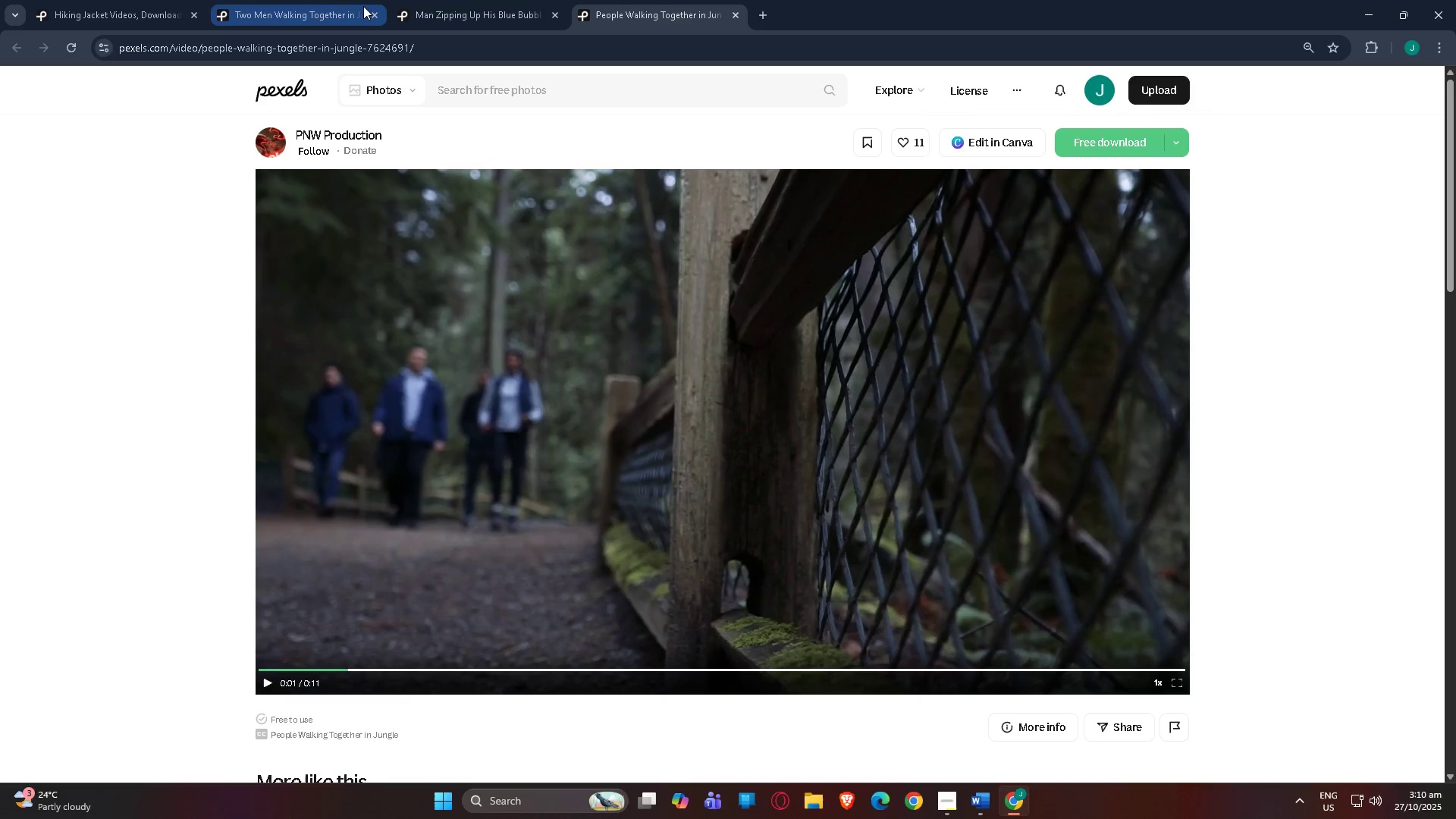 
left_click([472, 9])
 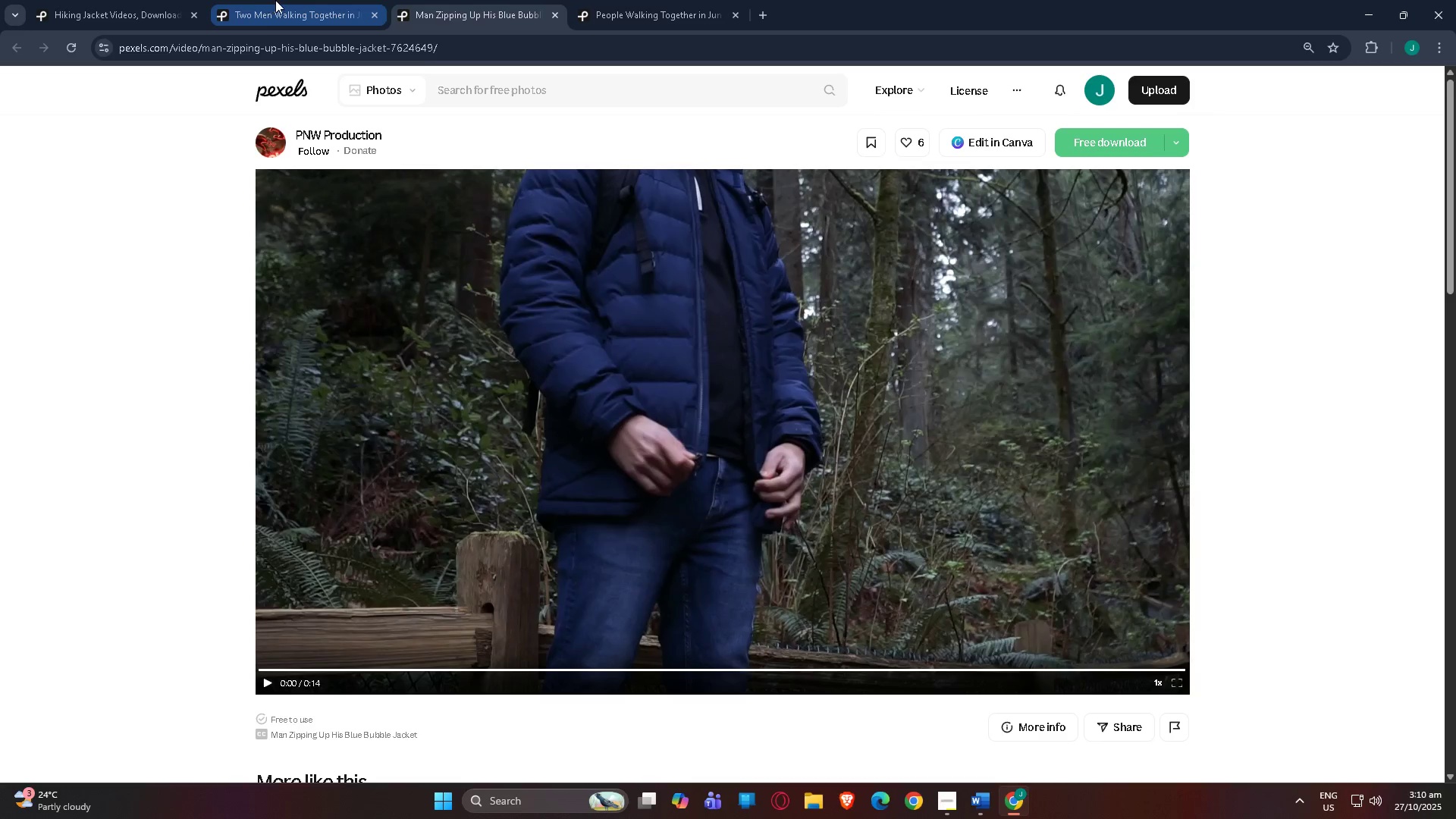 
left_click([275, 0])
 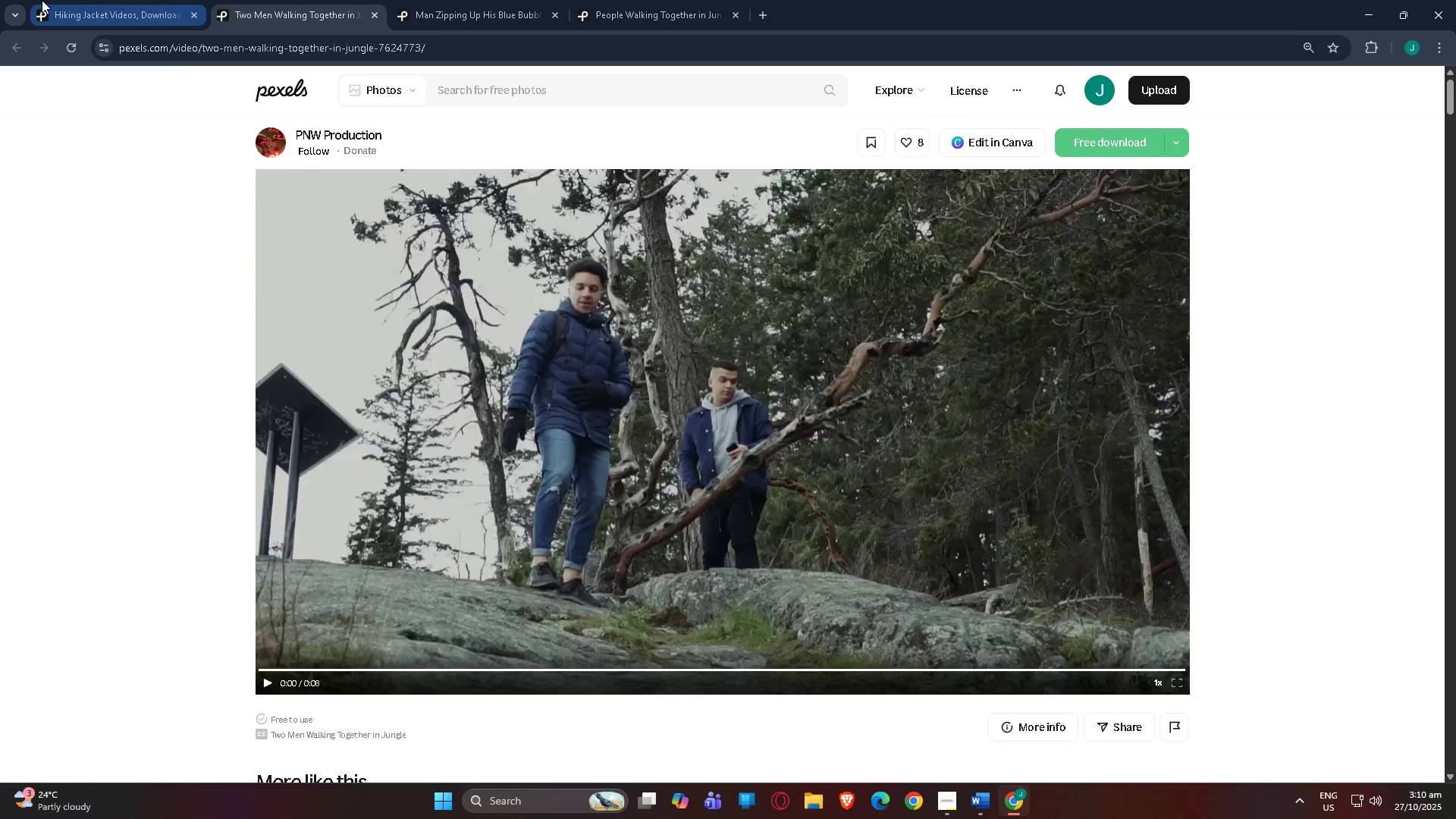 
left_click([42, 0])
 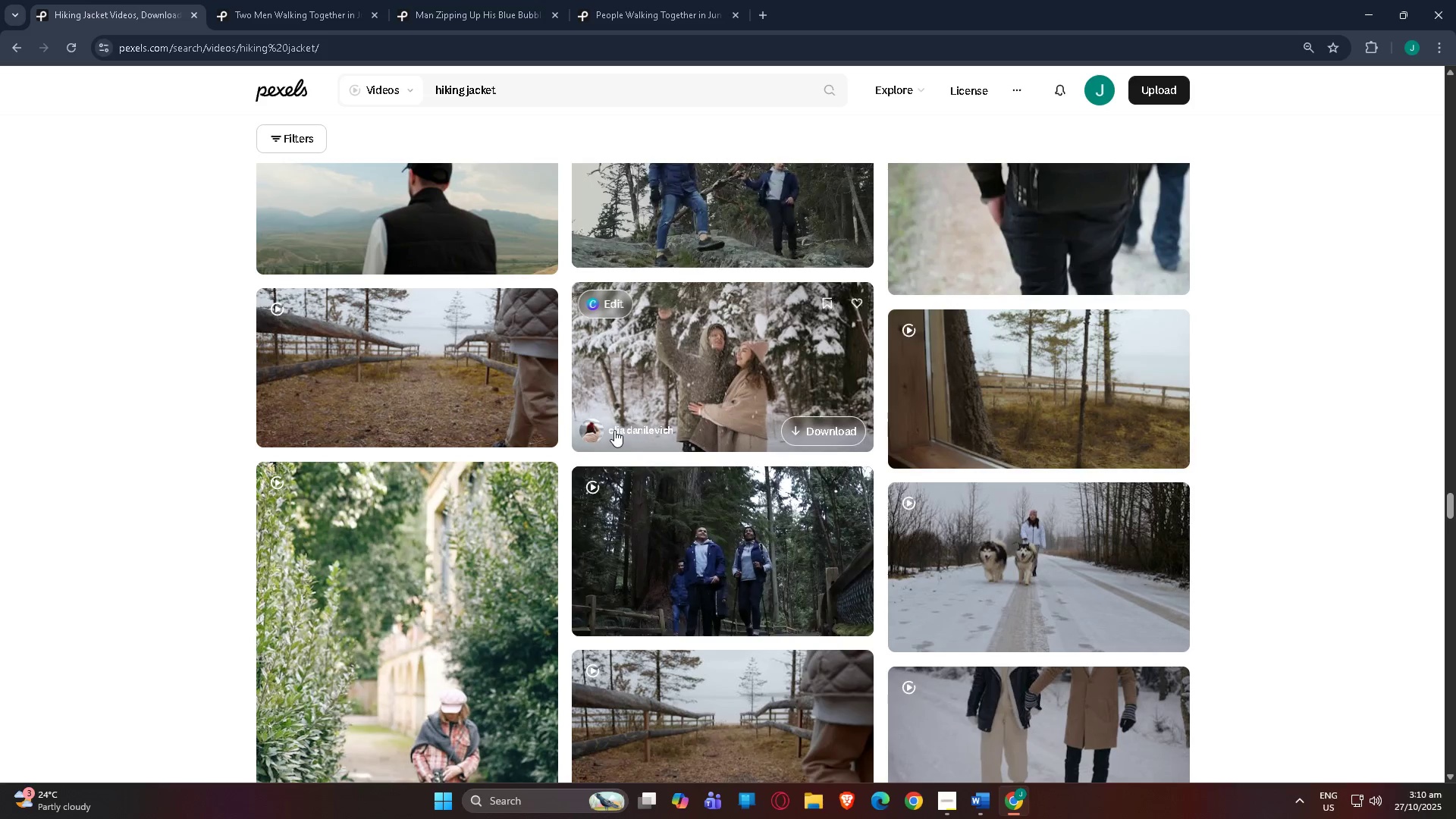 
scroll: coordinate [780, 551], scroll_direction: up, amount: 10.0
 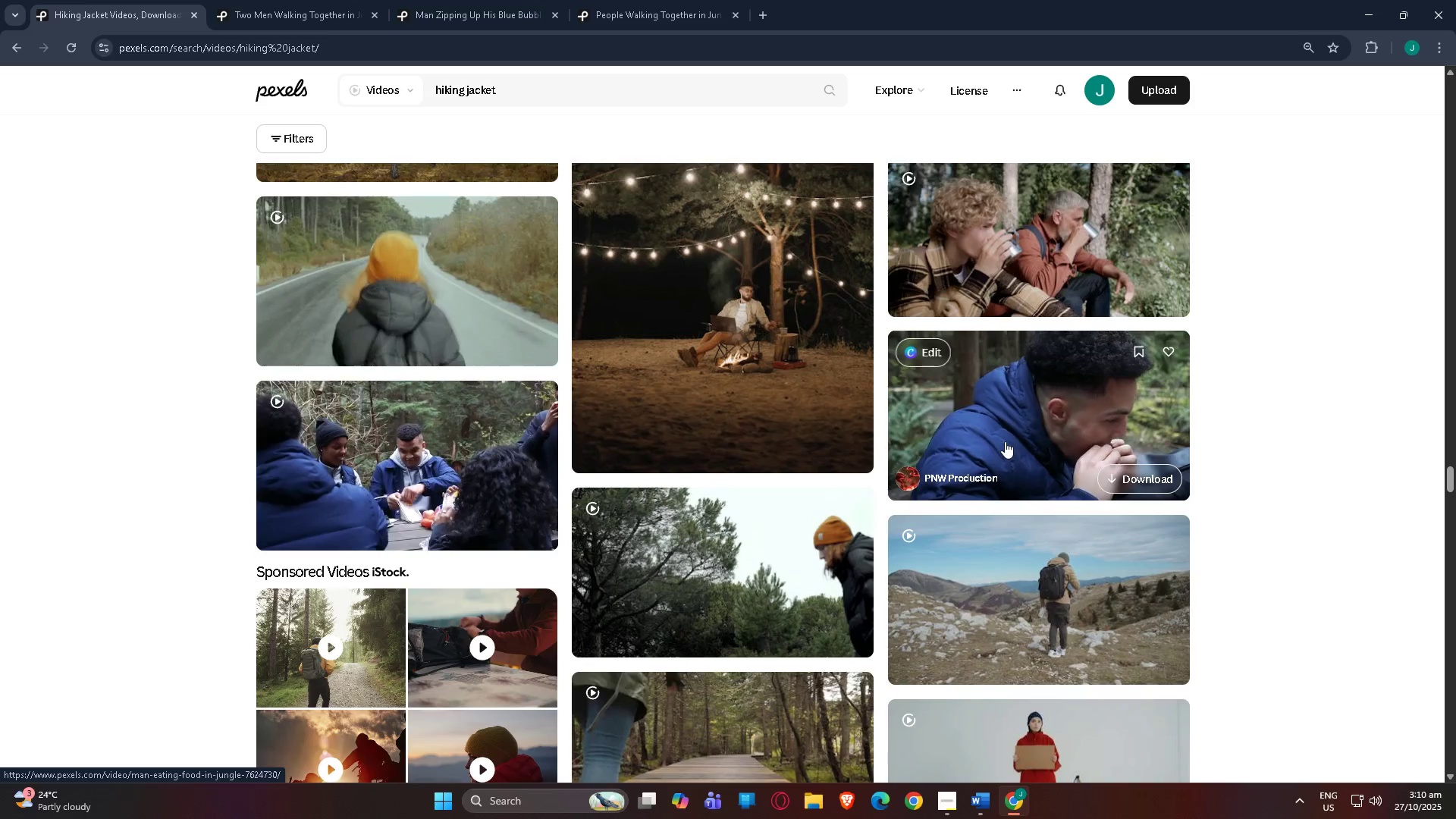 
right_click([1005, 441])
 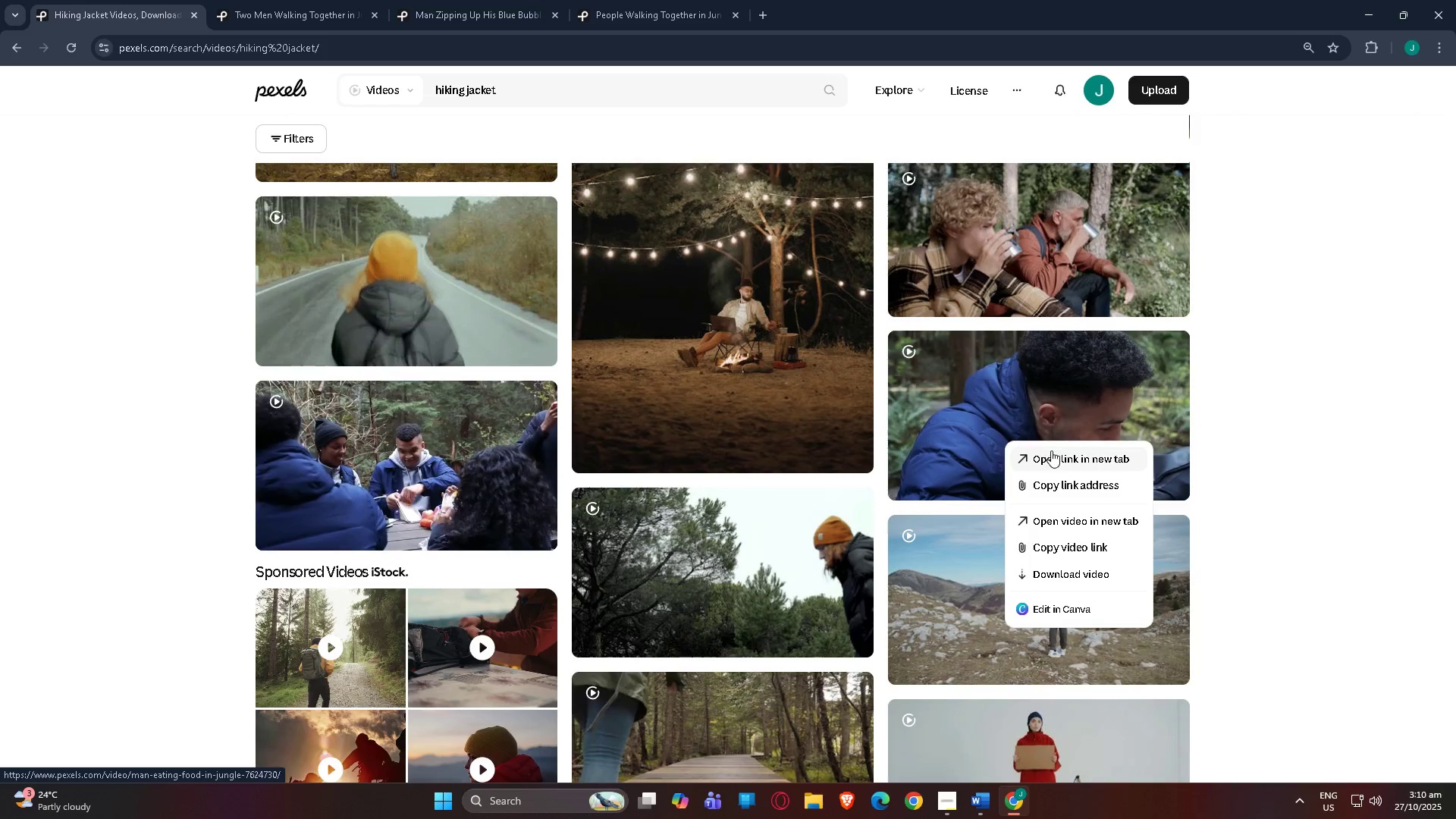 
left_click([1054, 456])
 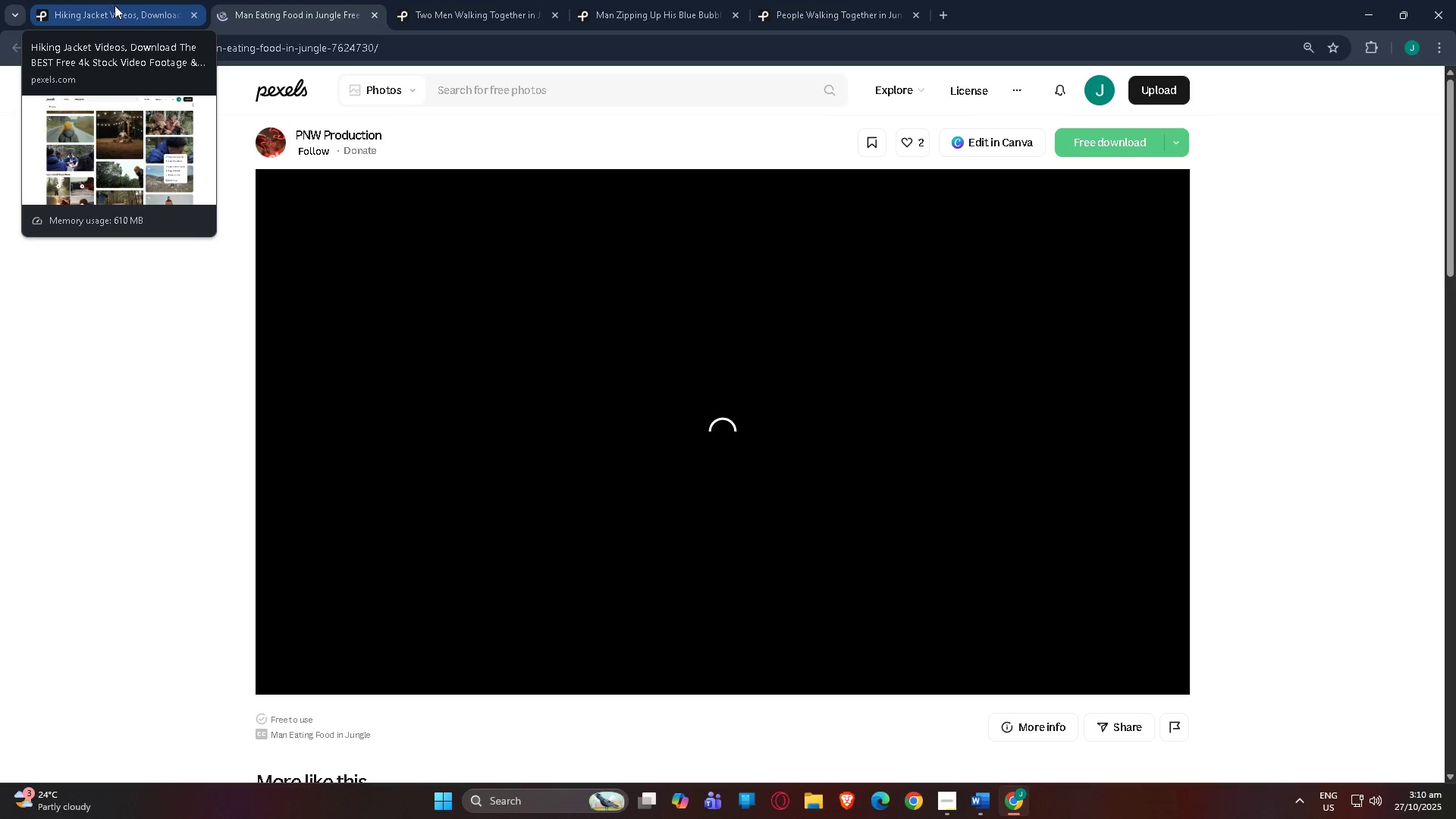 
left_click([113, 5])
 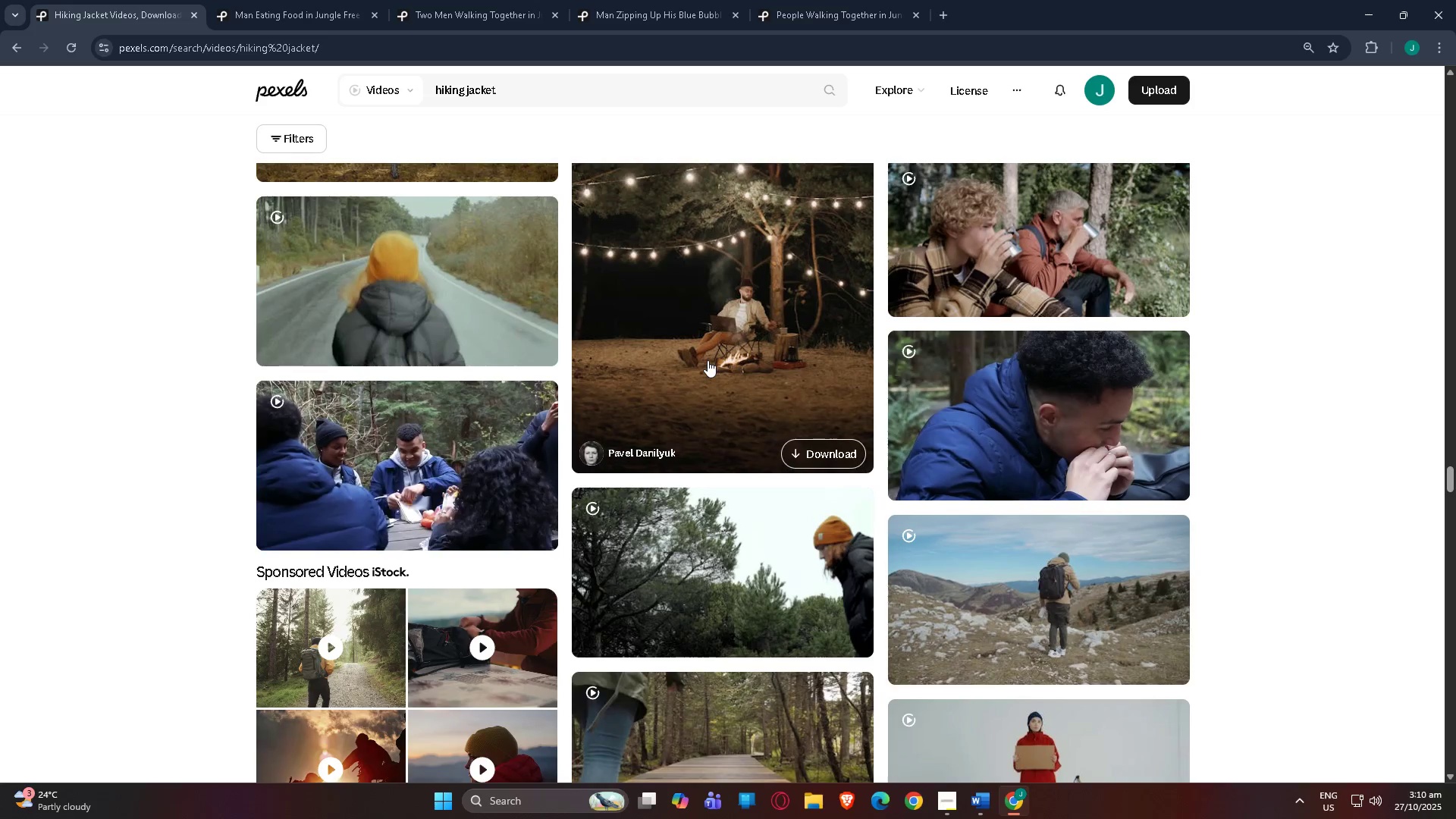 
scroll: coordinate [358, 435], scroll_direction: up, amount: 18.0
 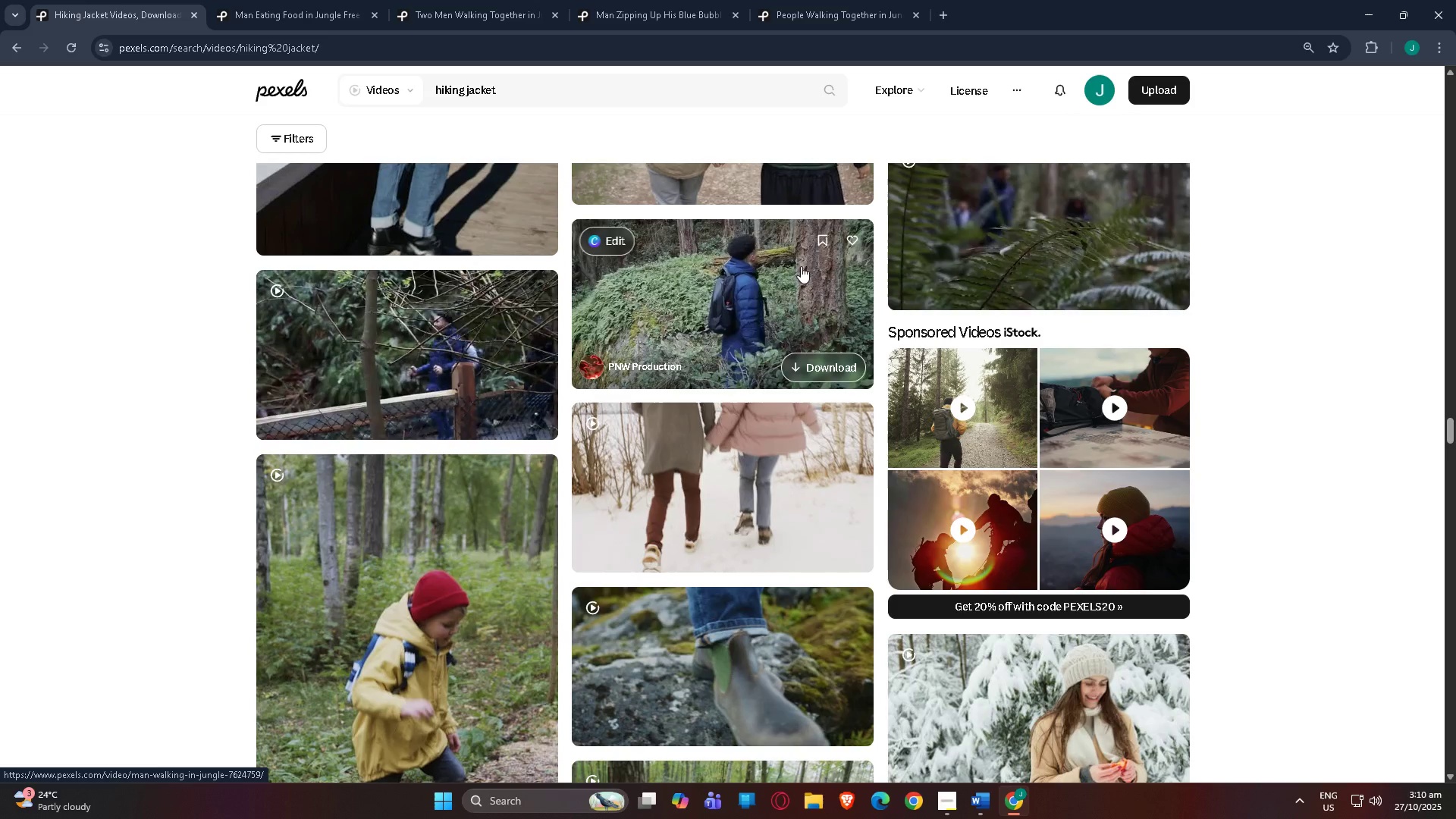 
right_click([429, 319])
 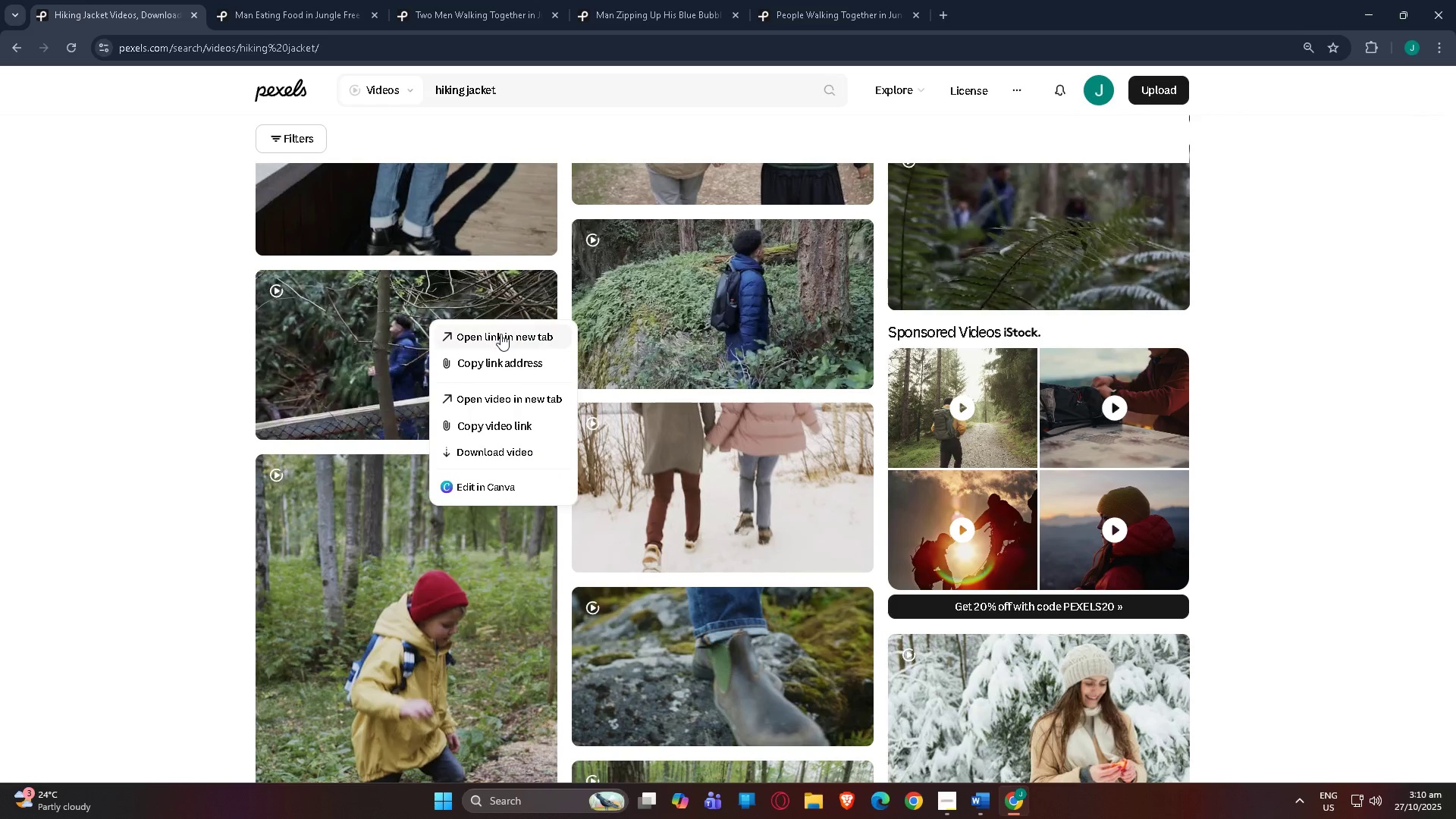 
left_click([500, 334])
 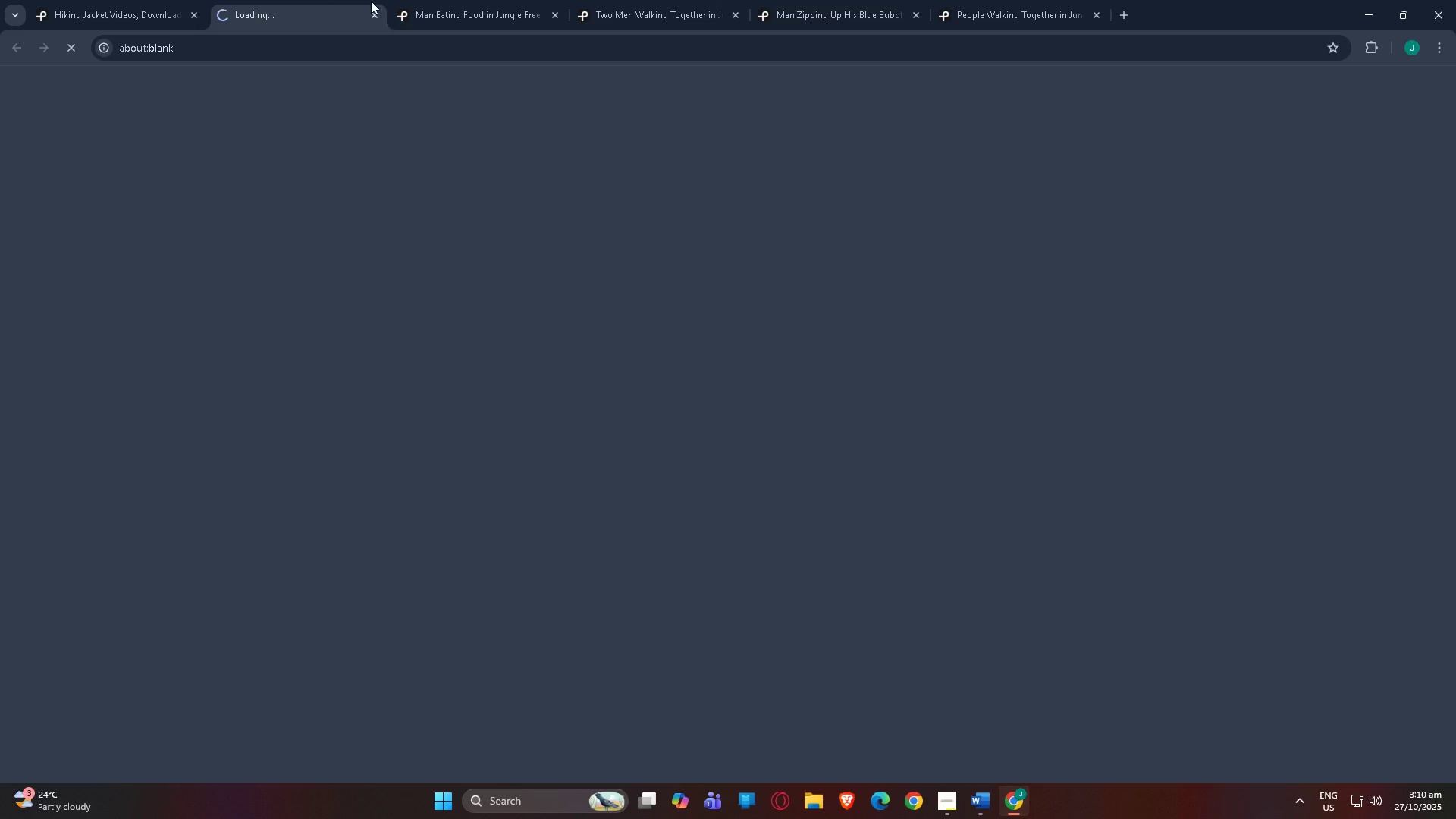 
mouse_move([144, -1])
 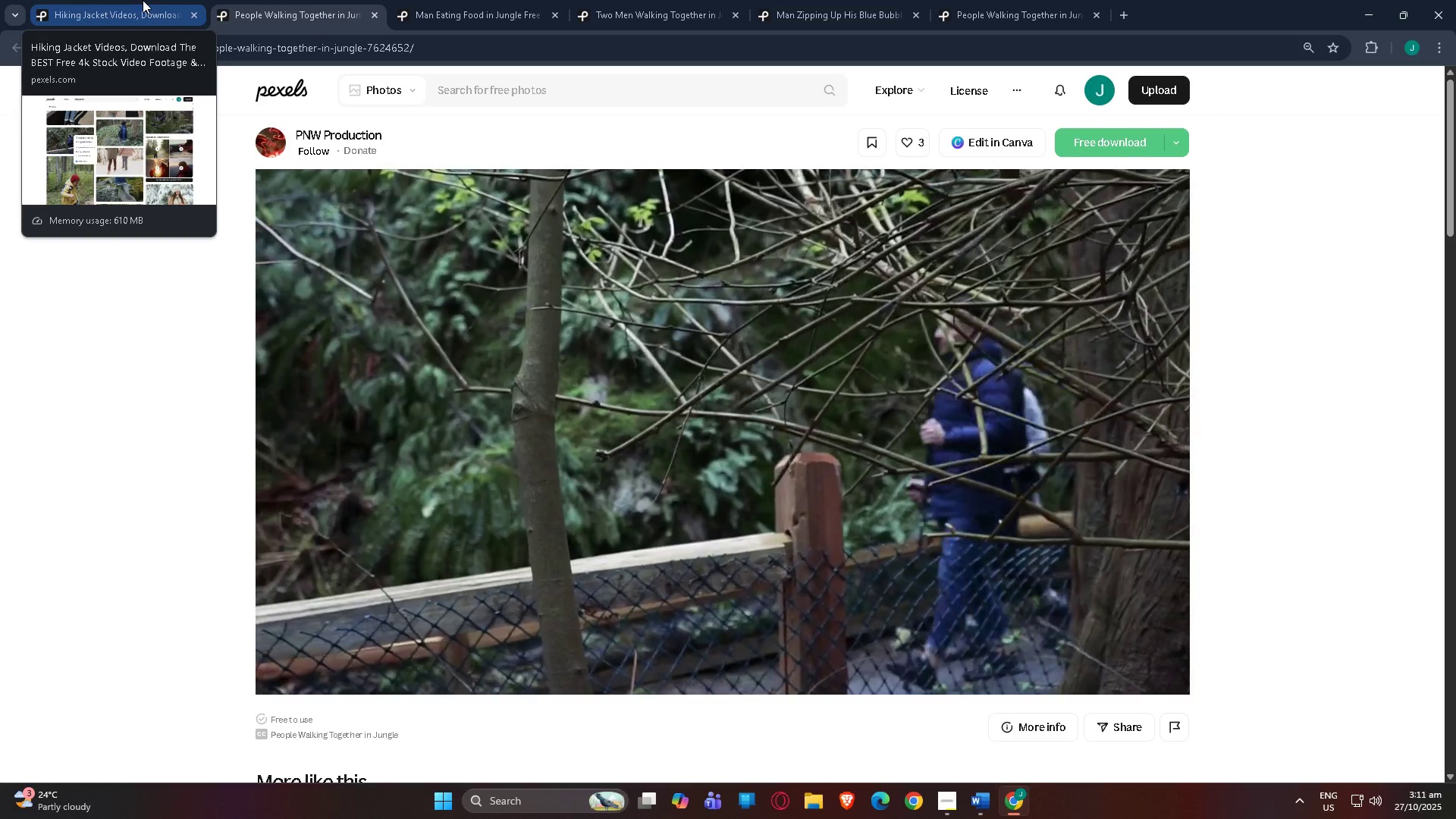 
left_click([143, 0])
 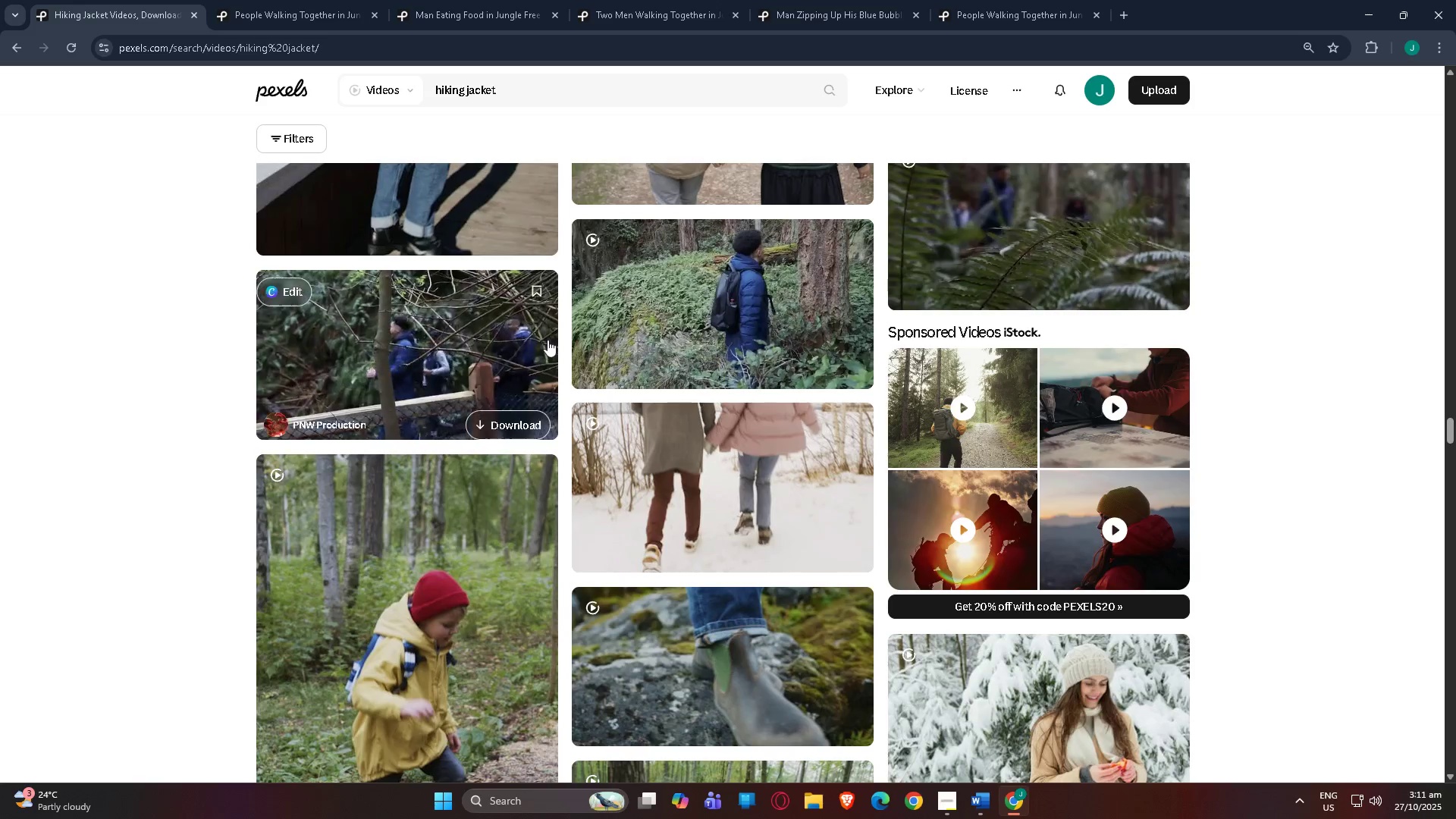 
scroll: coordinate [657, 578], scroll_direction: up, amount: 62.0
 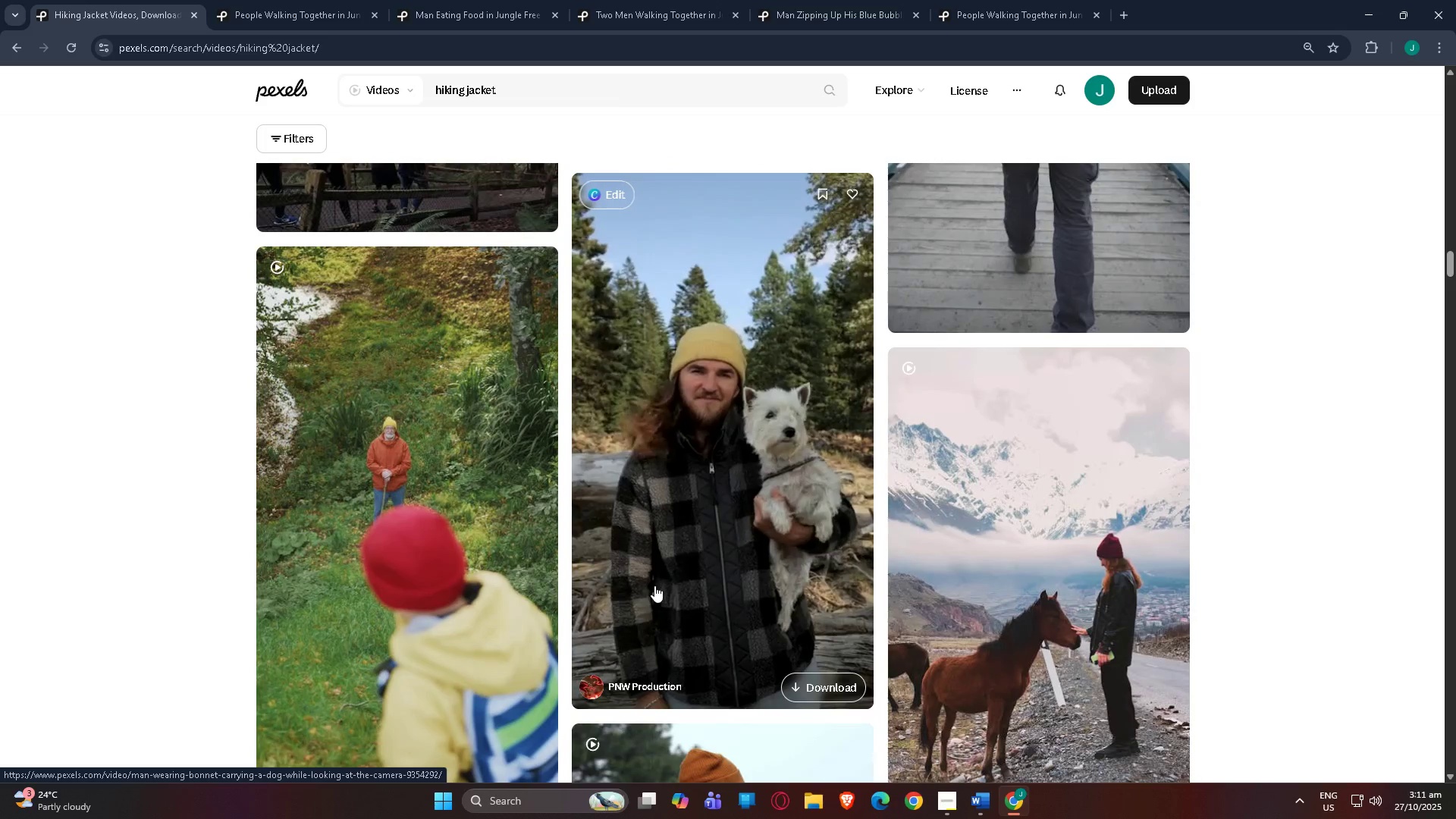 
scroll: coordinate [653, 587], scroll_direction: down, amount: 4.0
 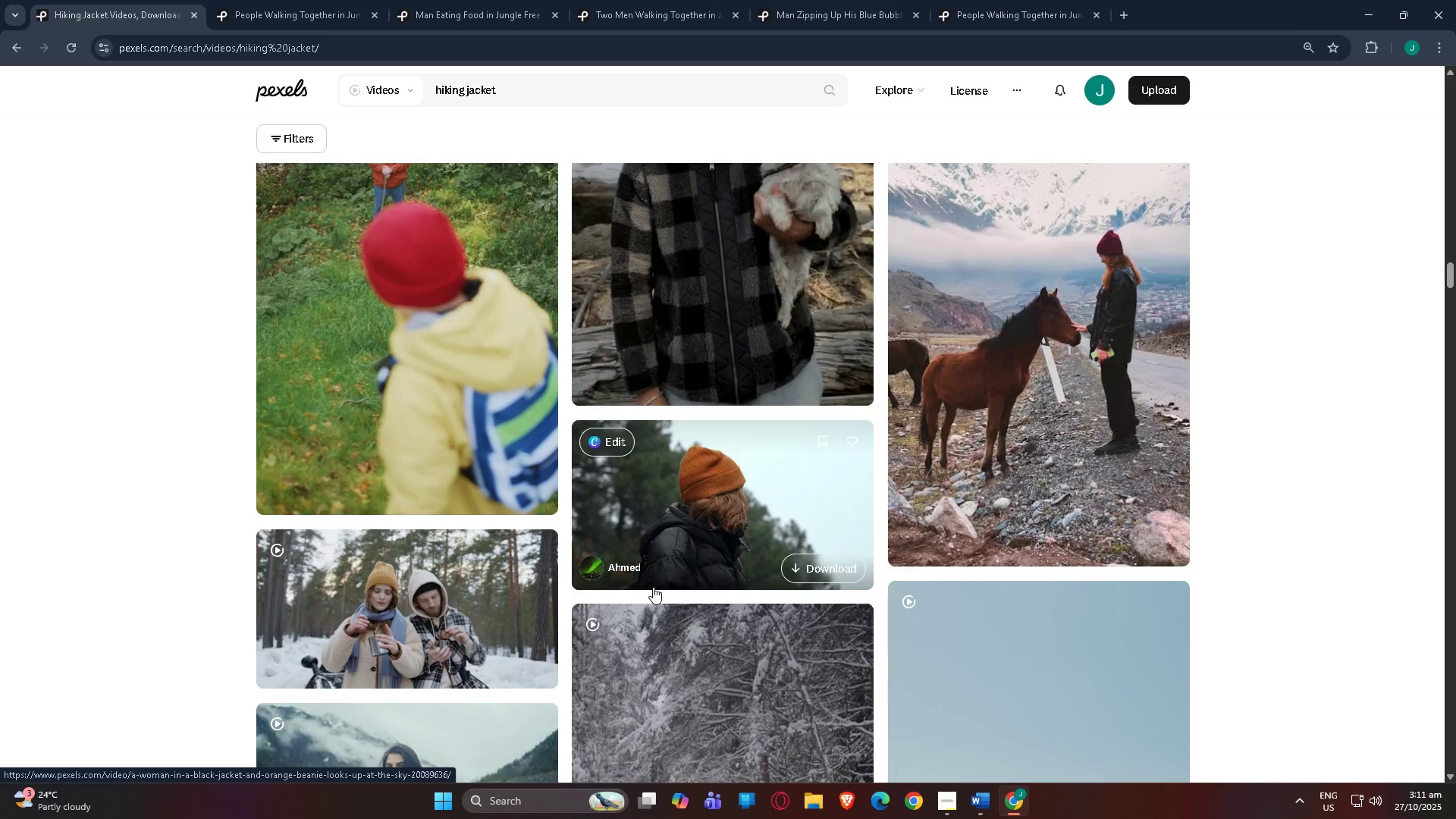 
wait(8.35)
 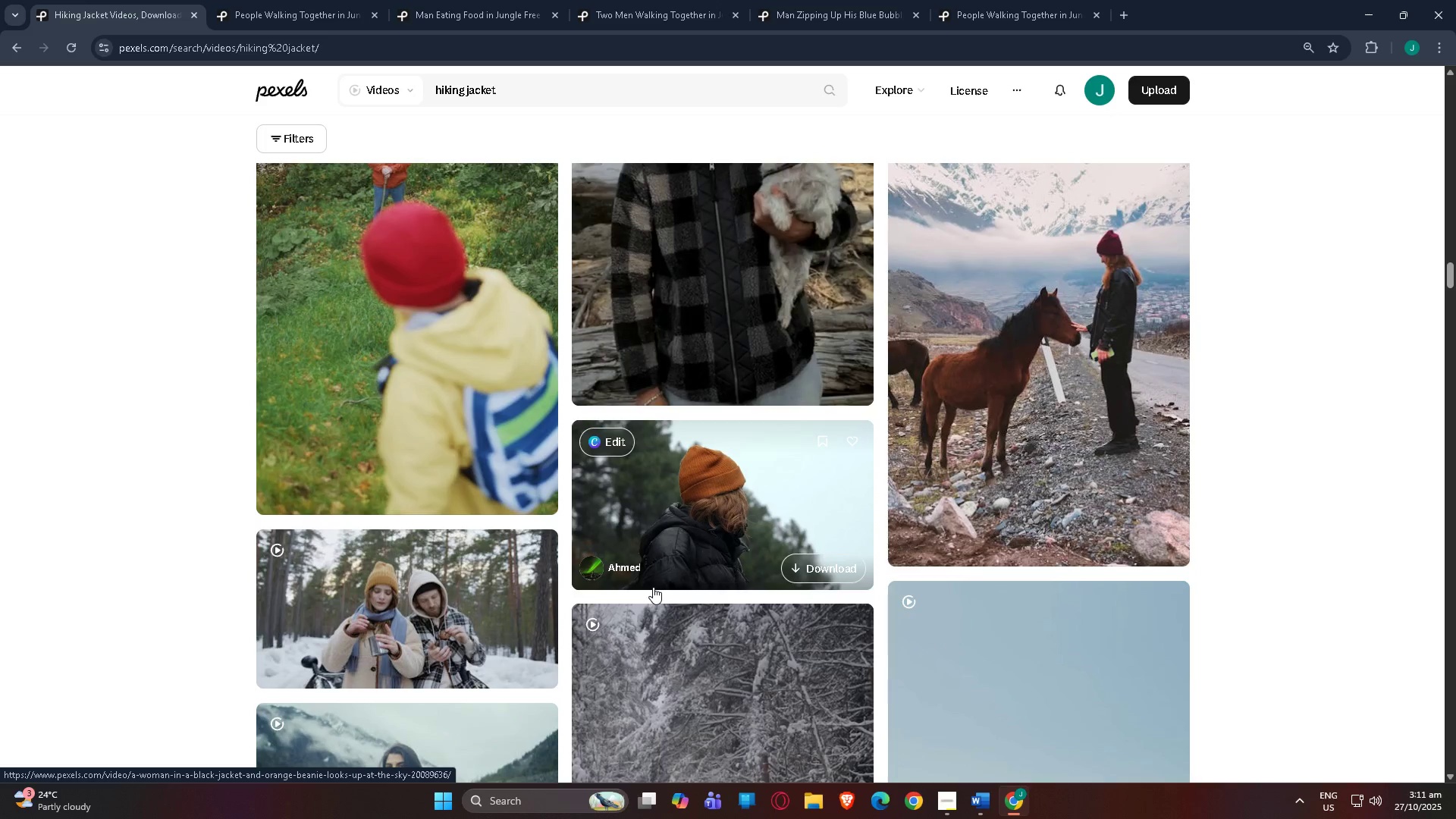 
scroll: coordinate [620, 548], scroll_direction: up, amount: 9.0
 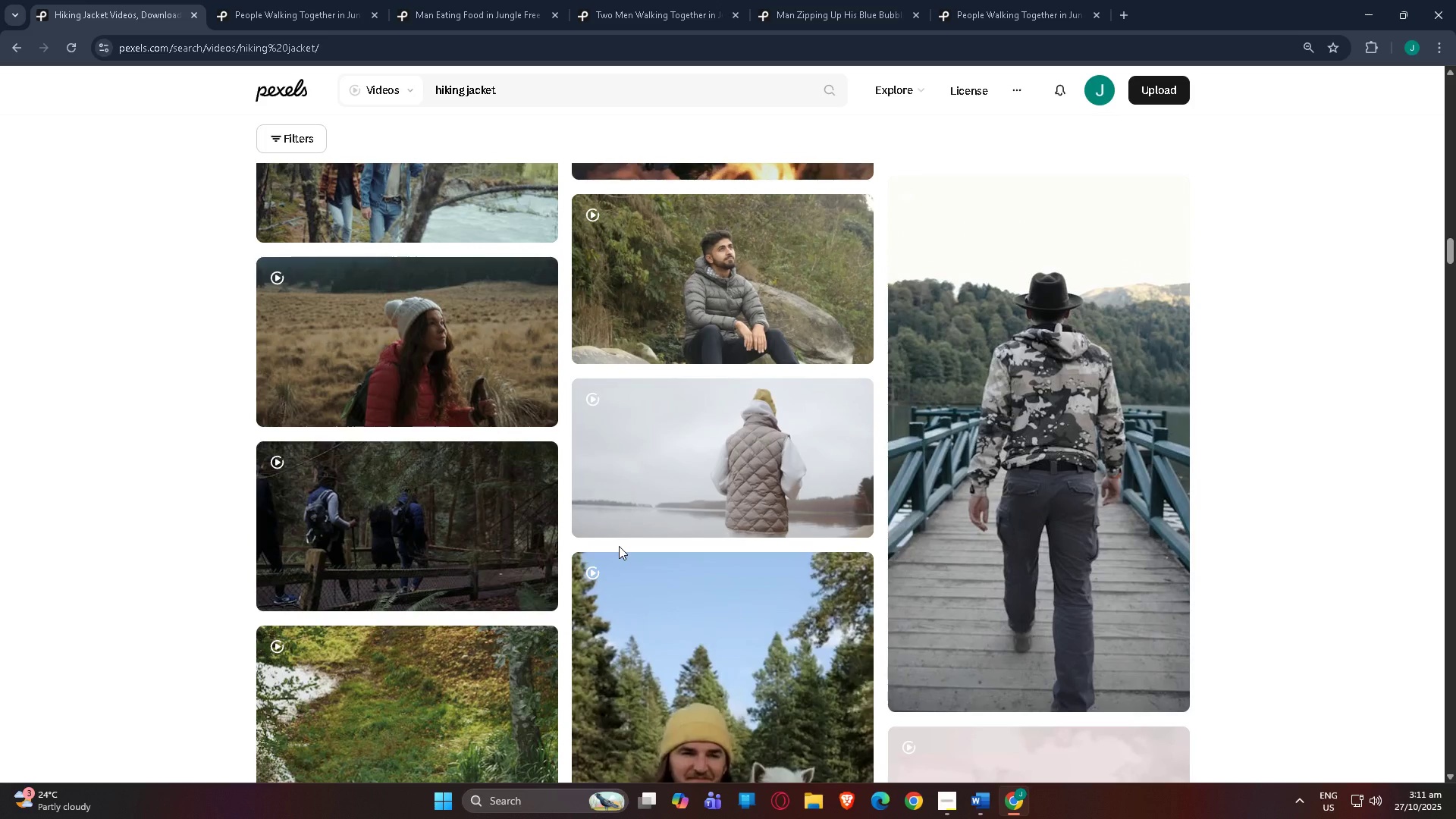 
wait(10.76)
 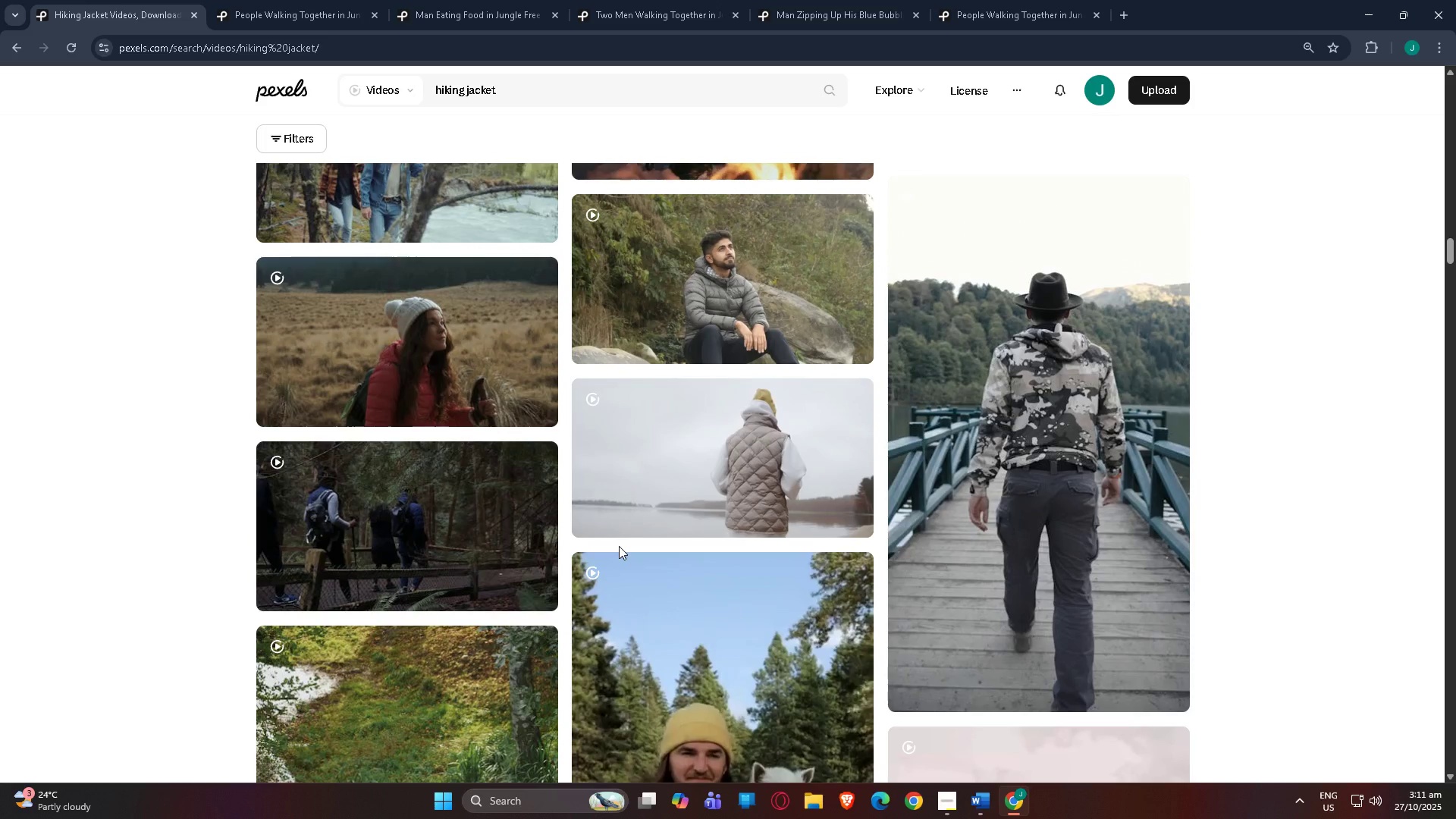 
right_click([455, 514])
 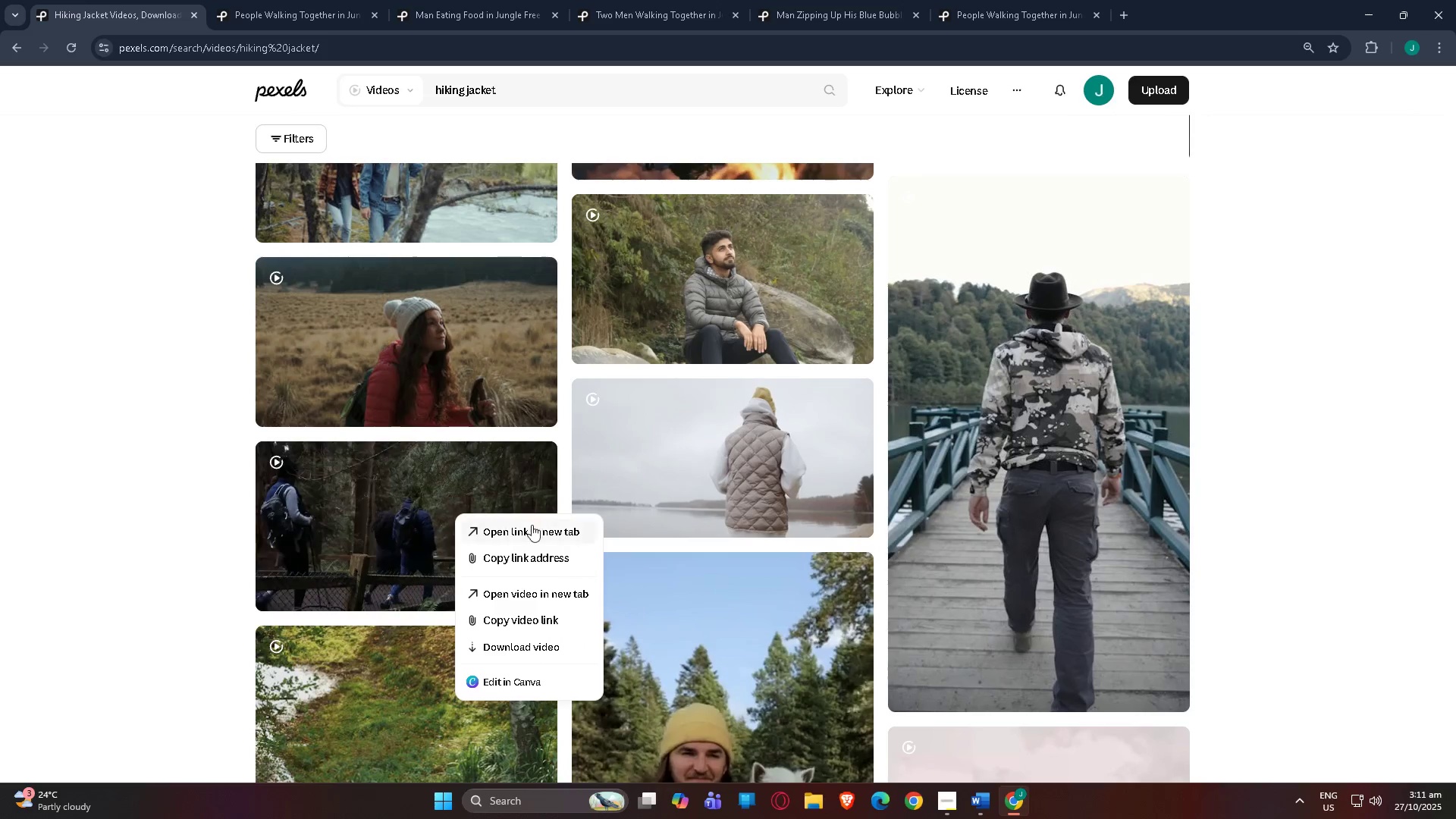 
left_click([529, 530])
 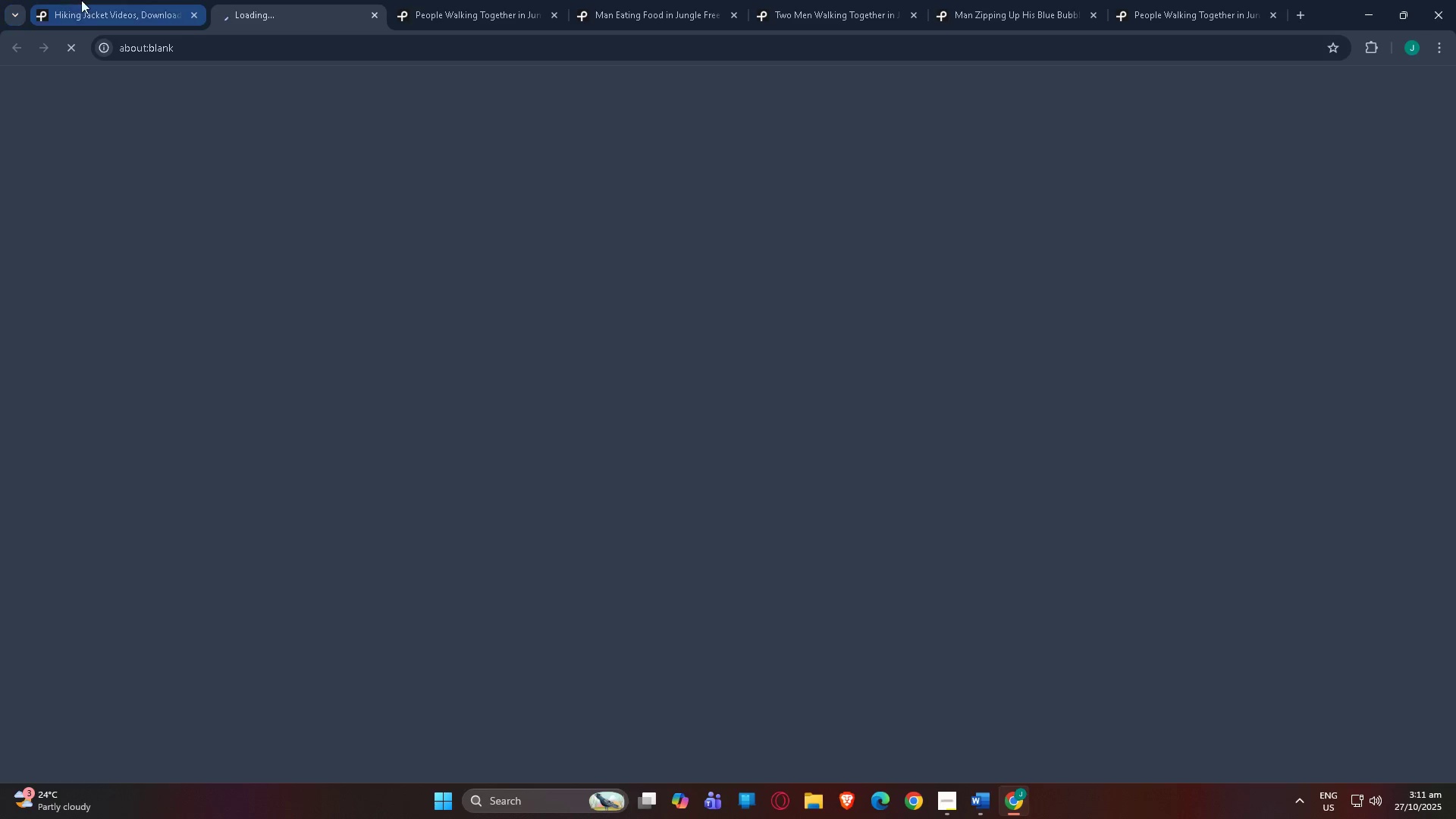 
left_click([81, 0])
 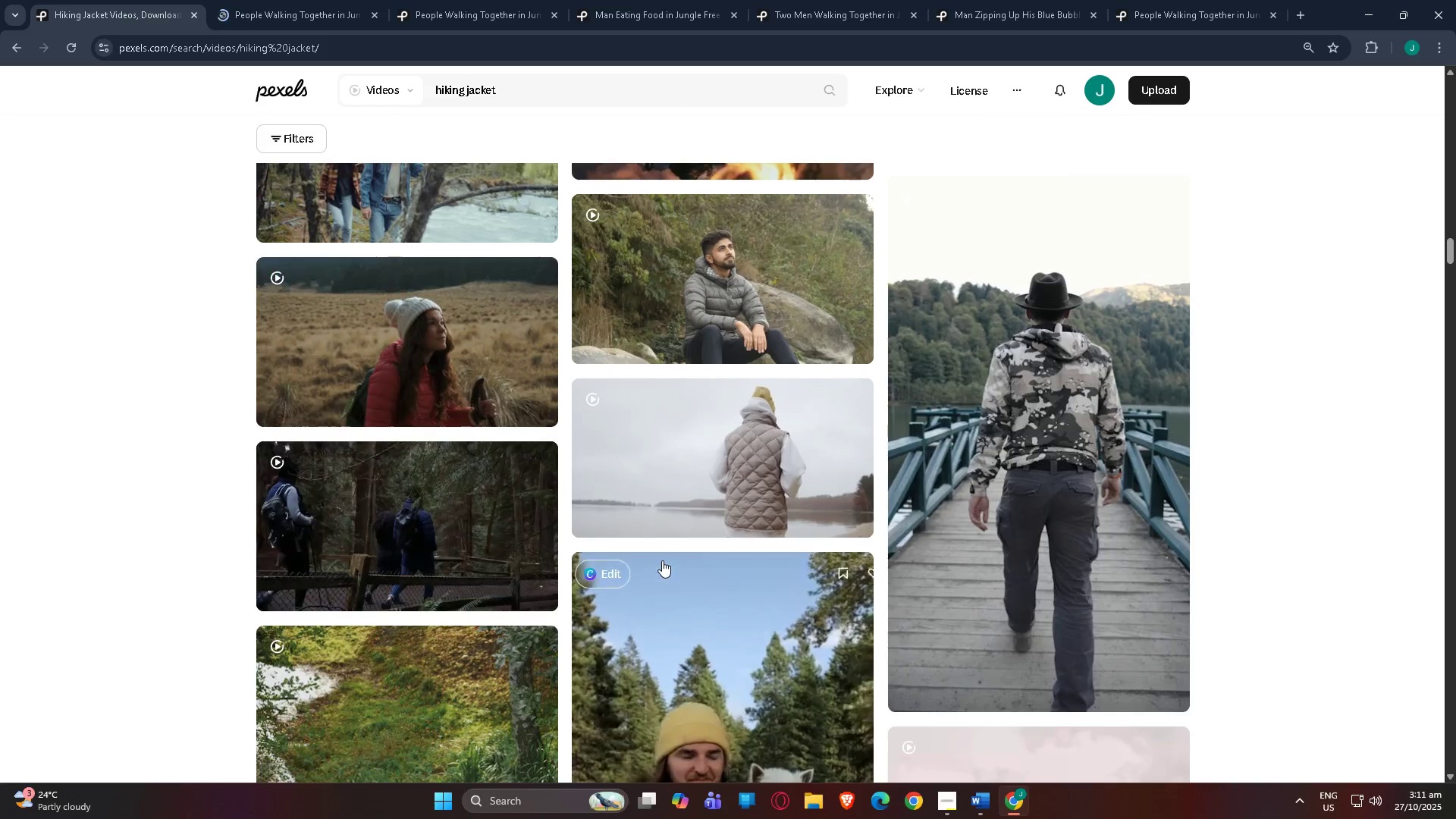 
scroll: coordinate [717, 491], scroll_direction: up, amount: 41.0
 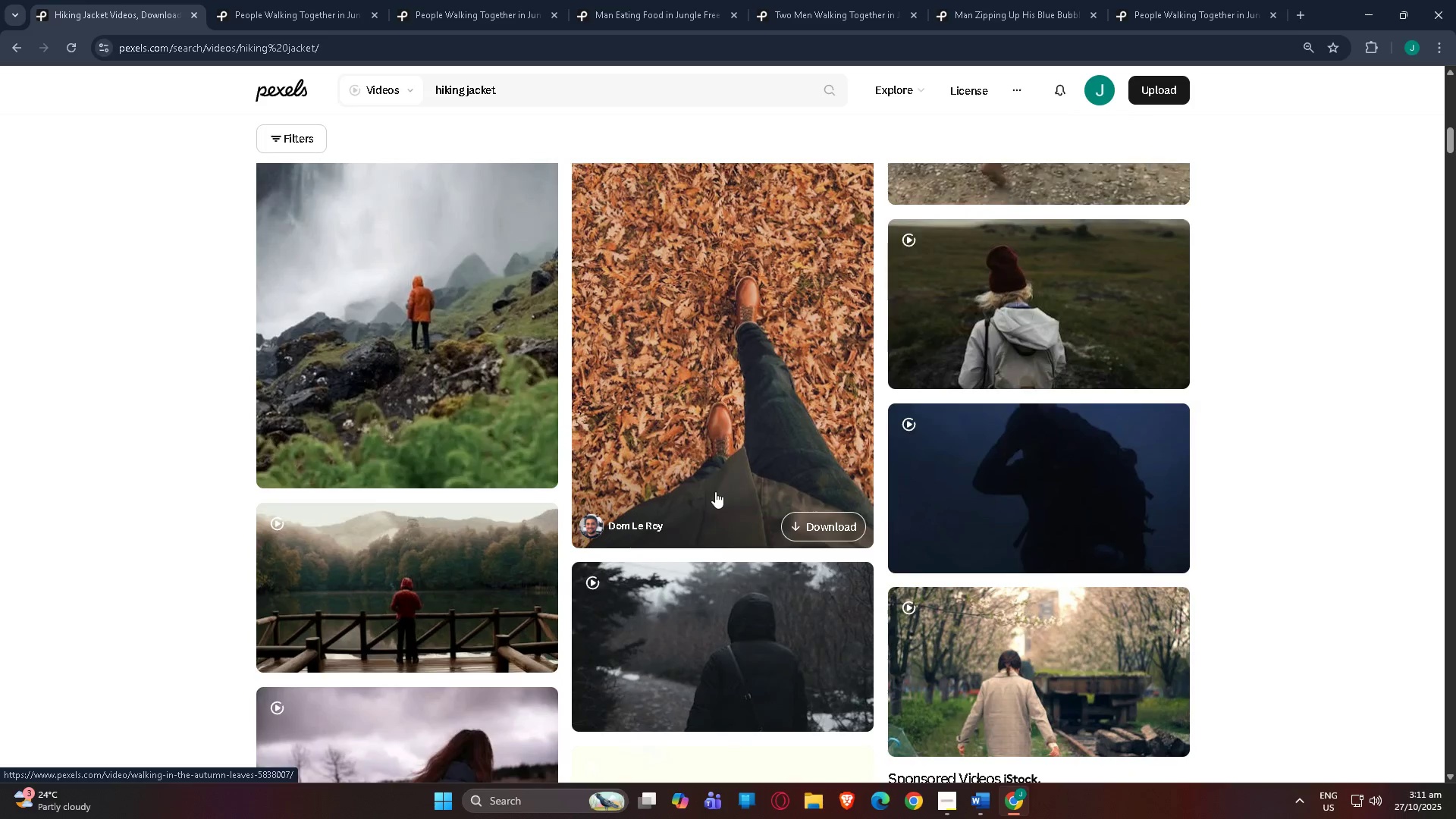 
scroll: coordinate [926, 482], scroll_direction: down, amount: 20.0
 